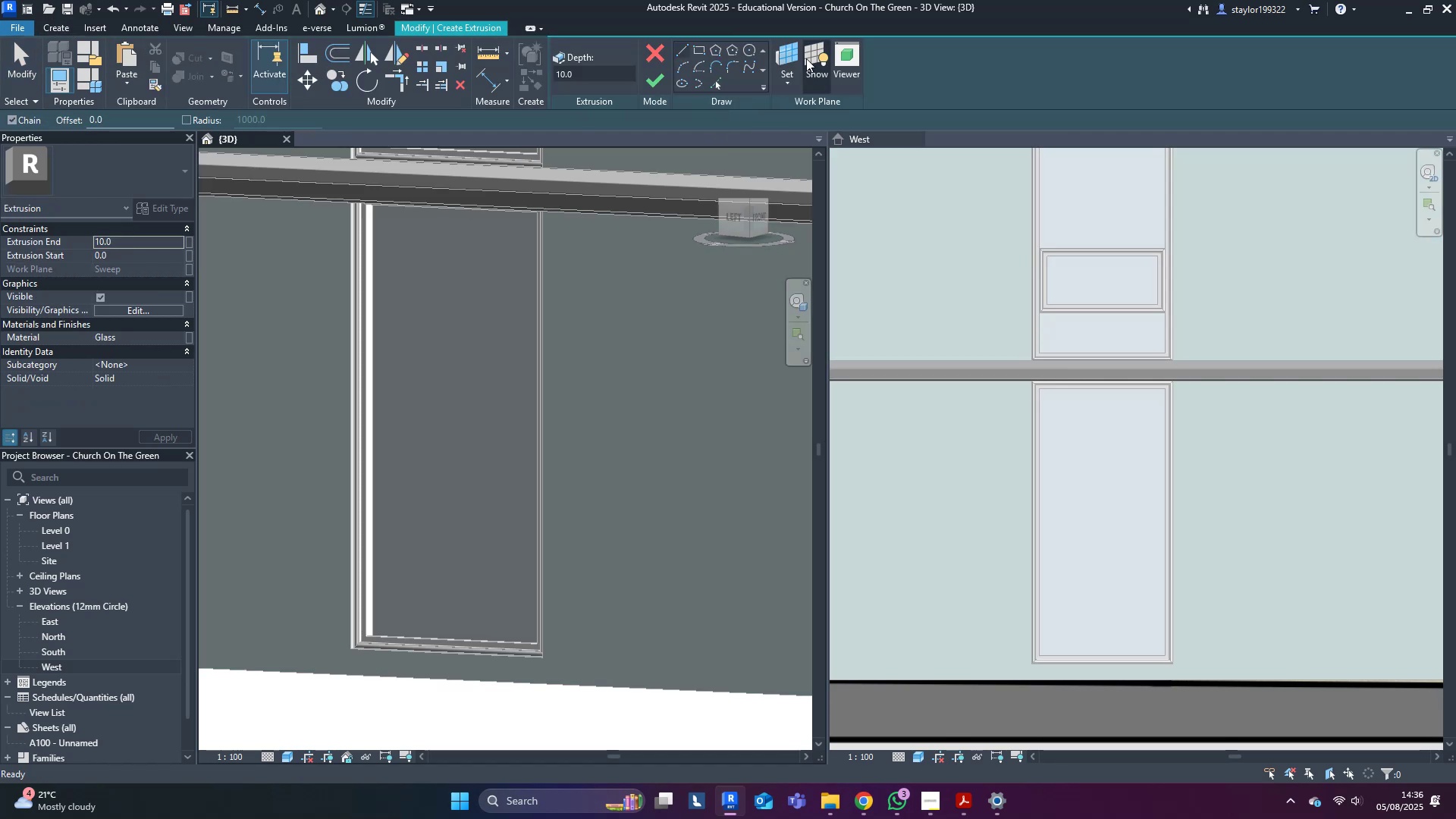 
left_click([774, 52])
 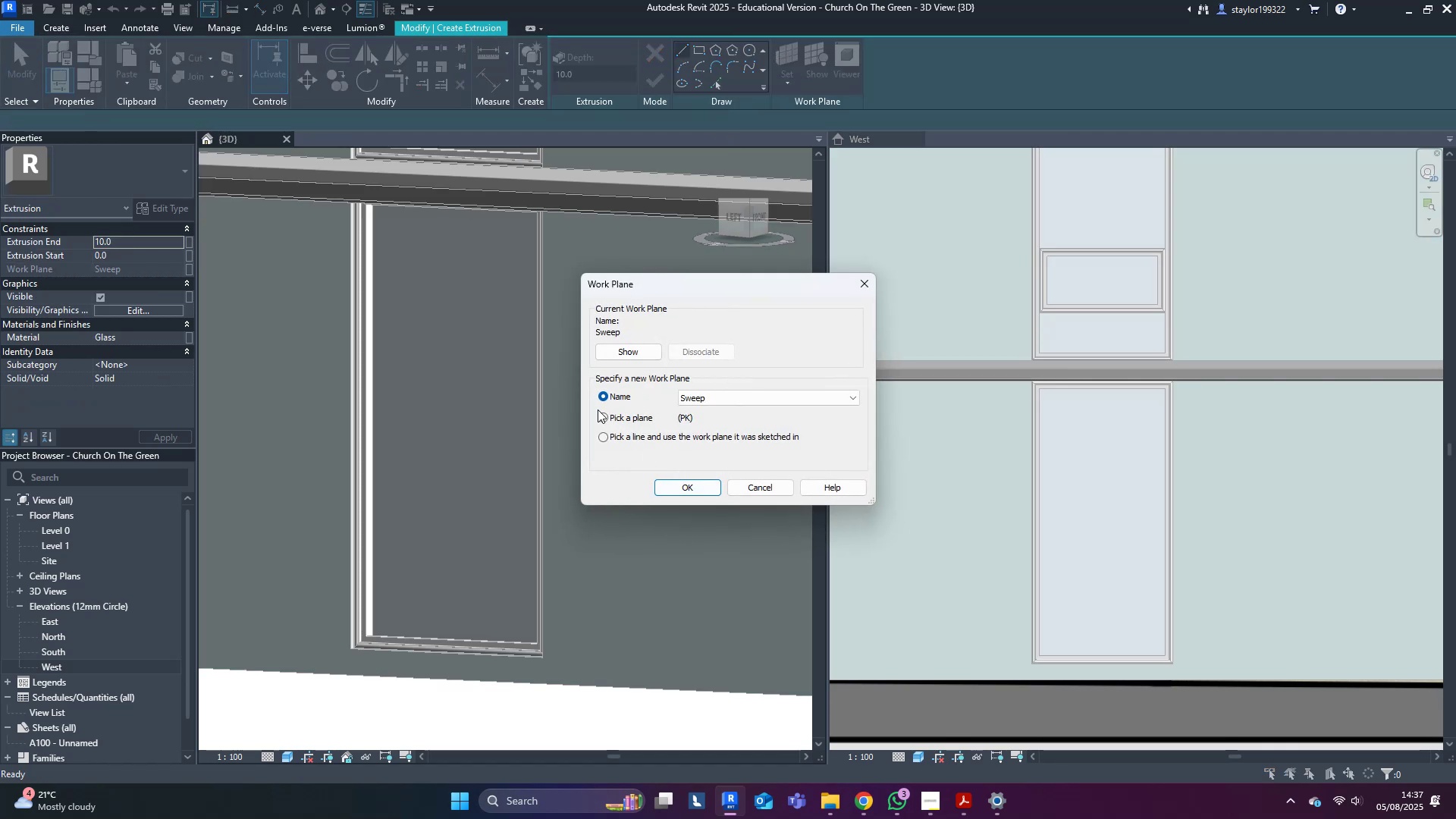 
left_click([698, 495])
 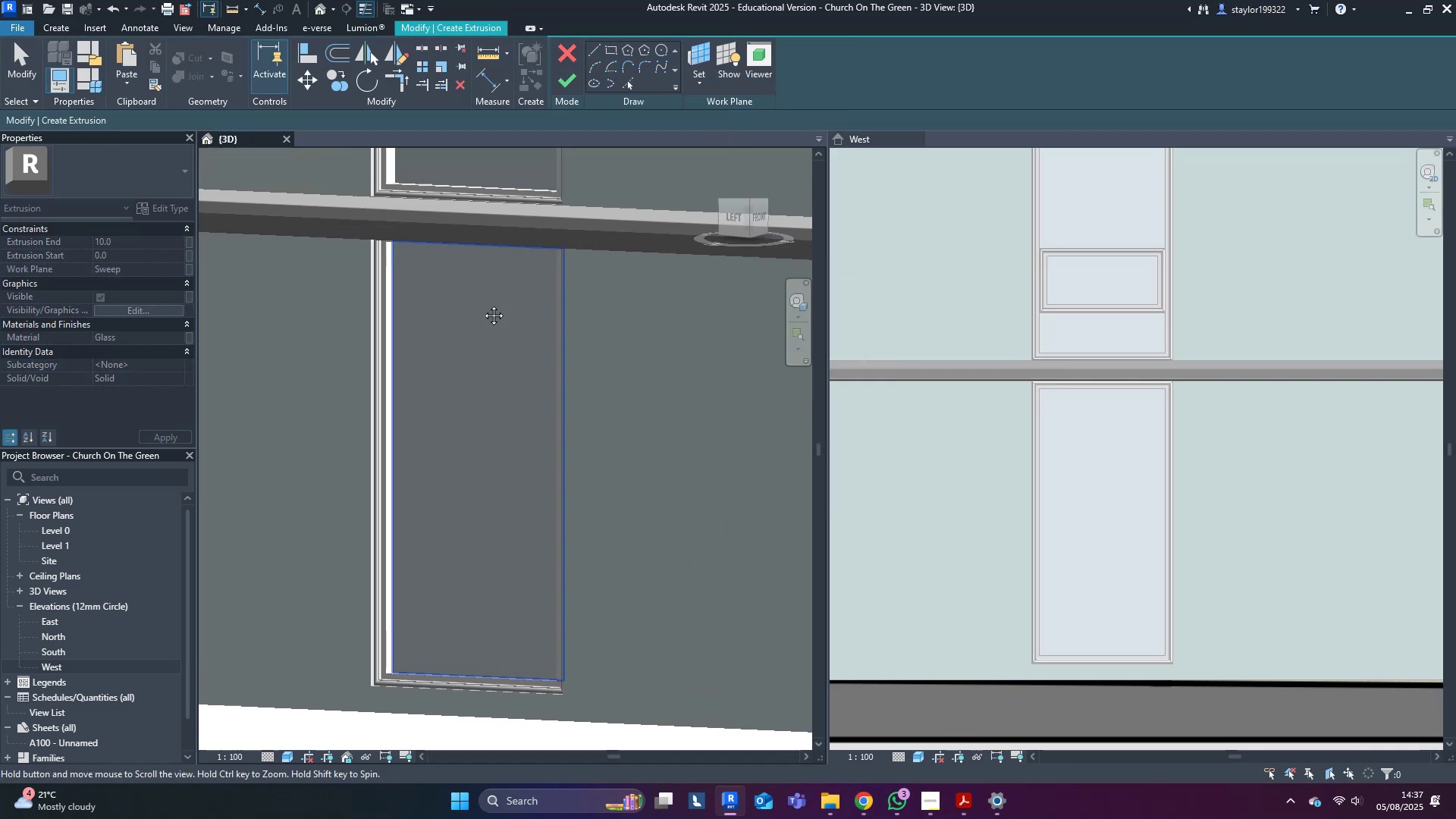 
scroll: coordinate [494, 406], scroll_direction: up, amount: 4.0
 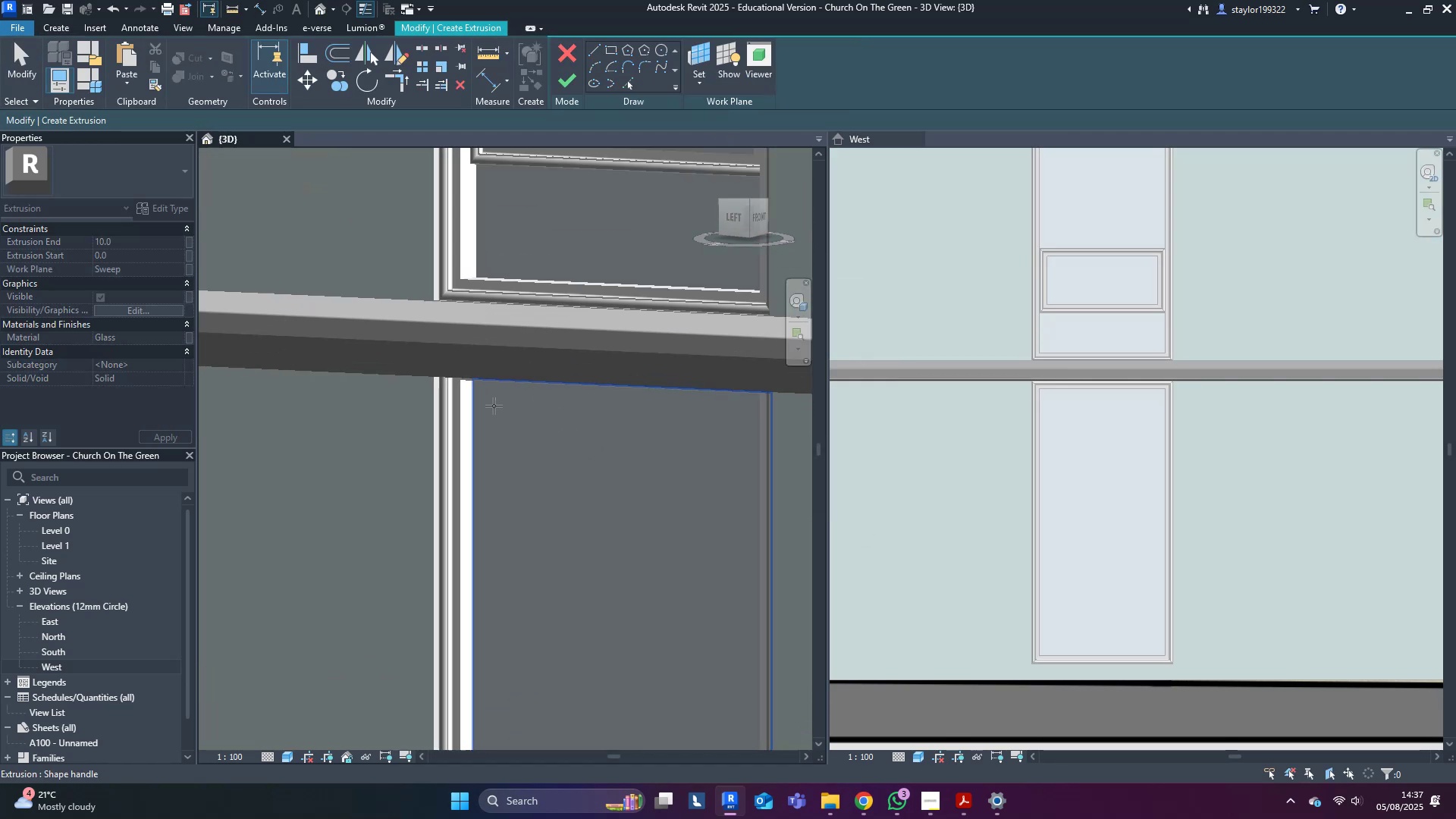 
hold_key(key=ShiftLeft, duration=0.51)
 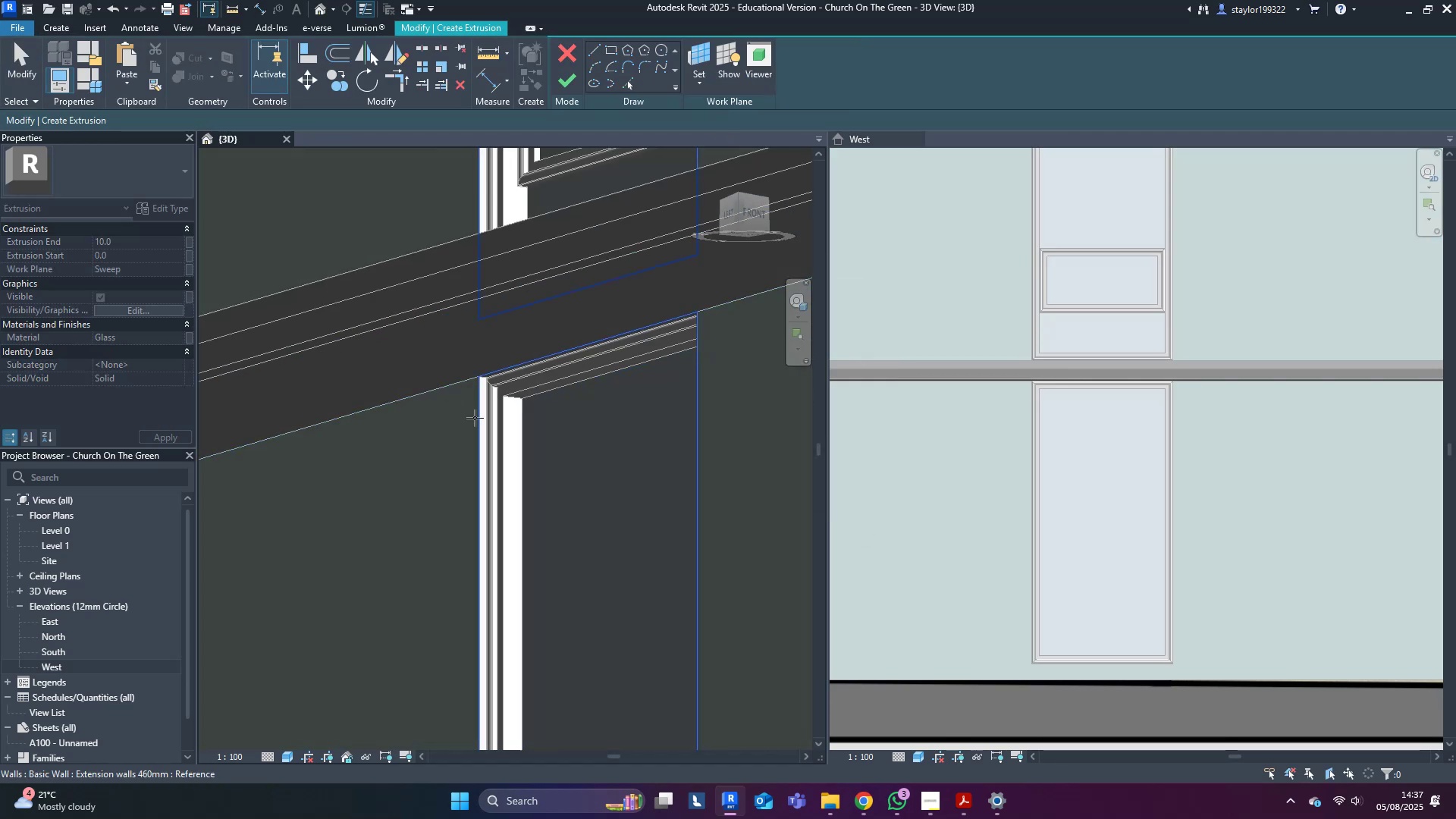 
scroll: coordinate [493, 436], scroll_direction: up, amount: 4.0
 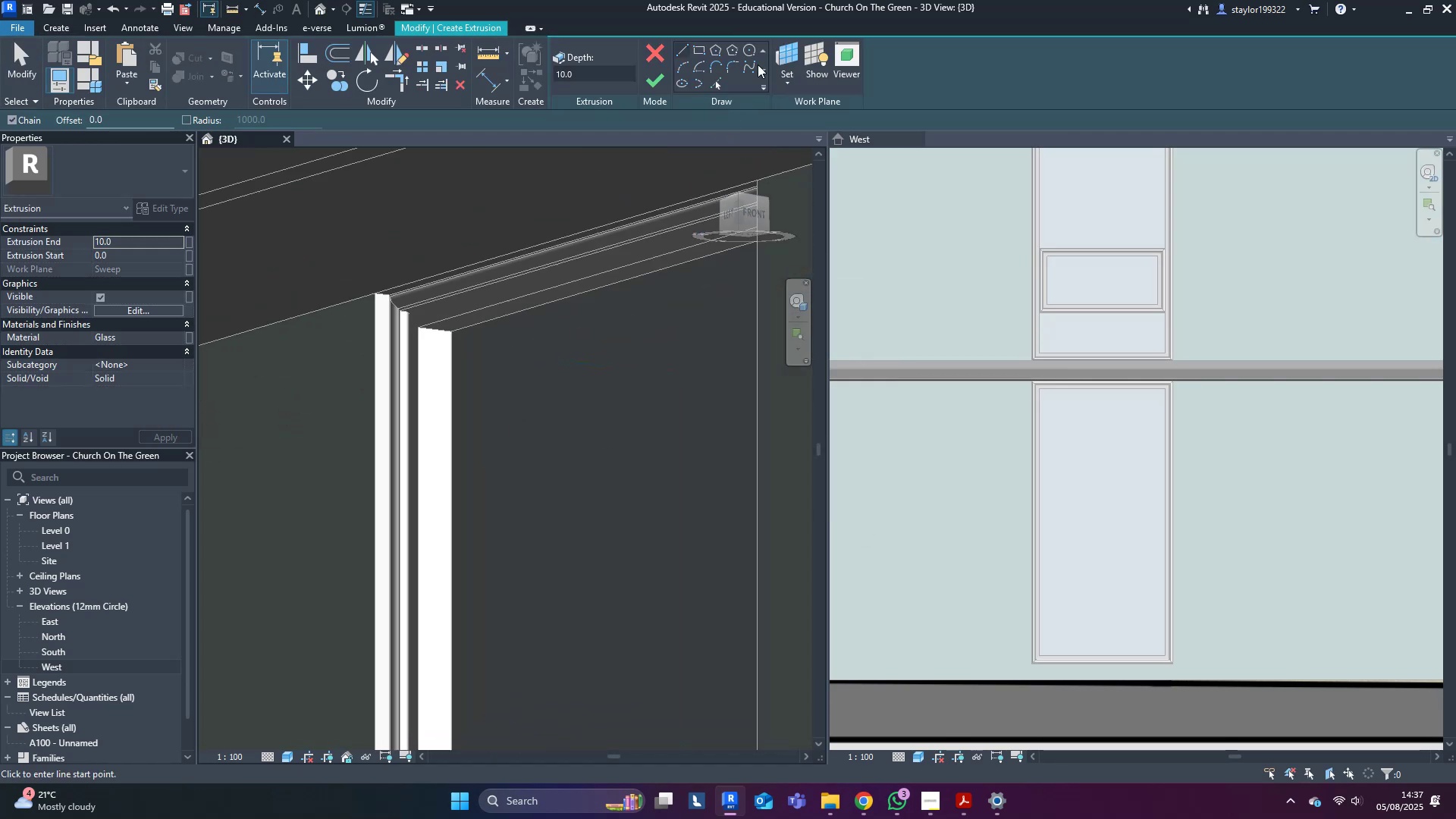 
left_click([682, 64])
 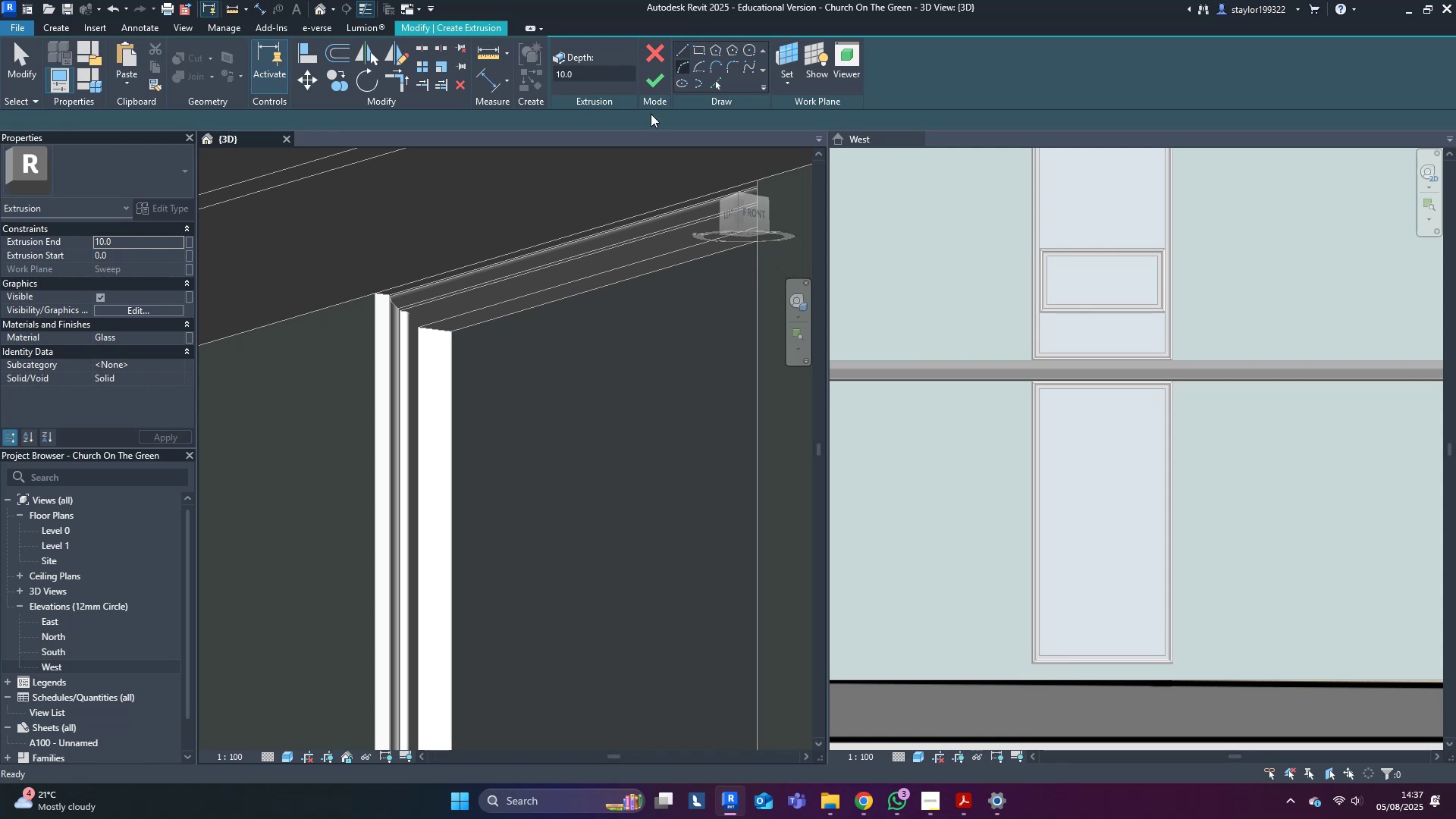 
scroll: coordinate [493, 356], scroll_direction: up, amount: 4.0
 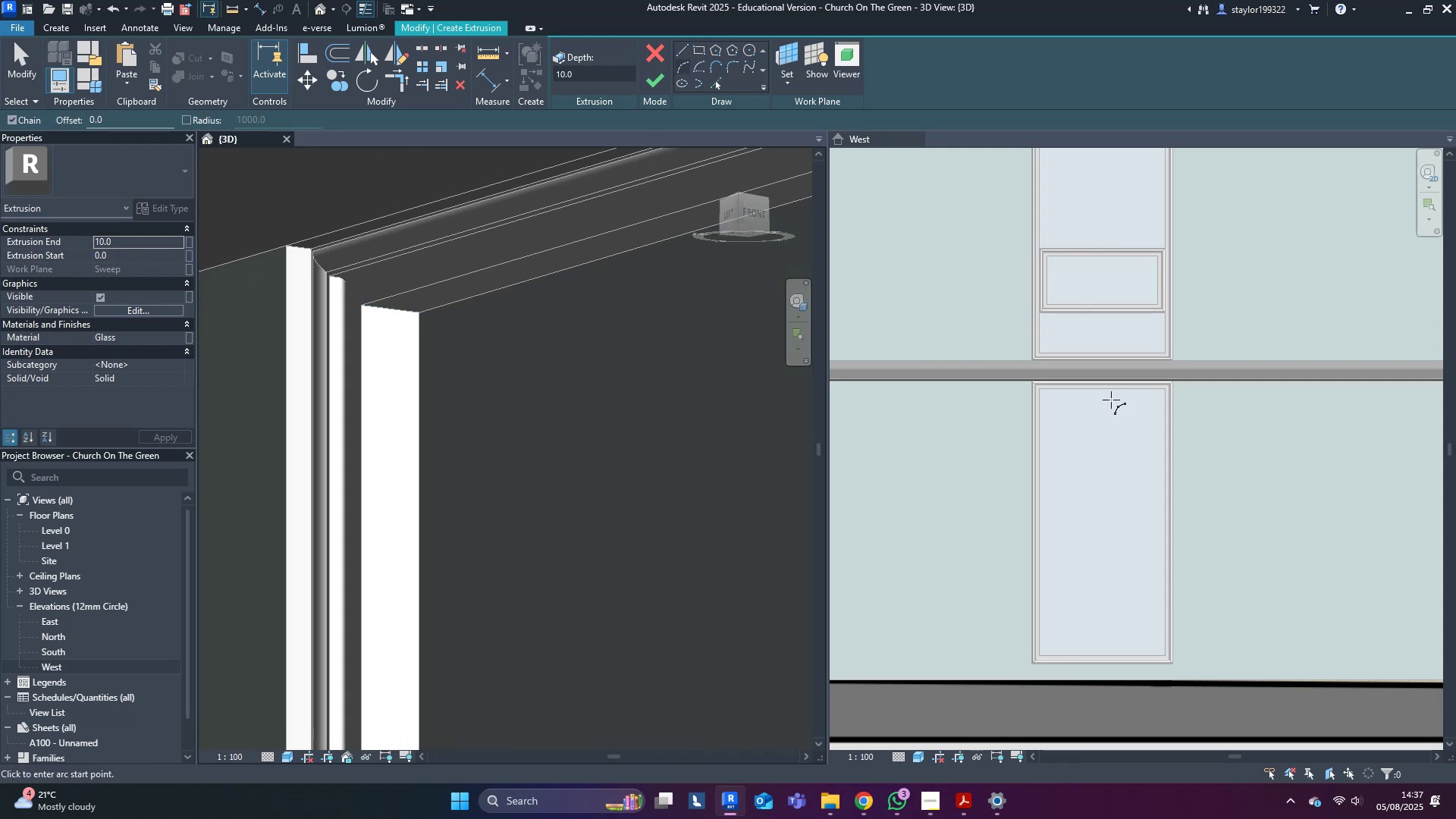 
type(wf)
 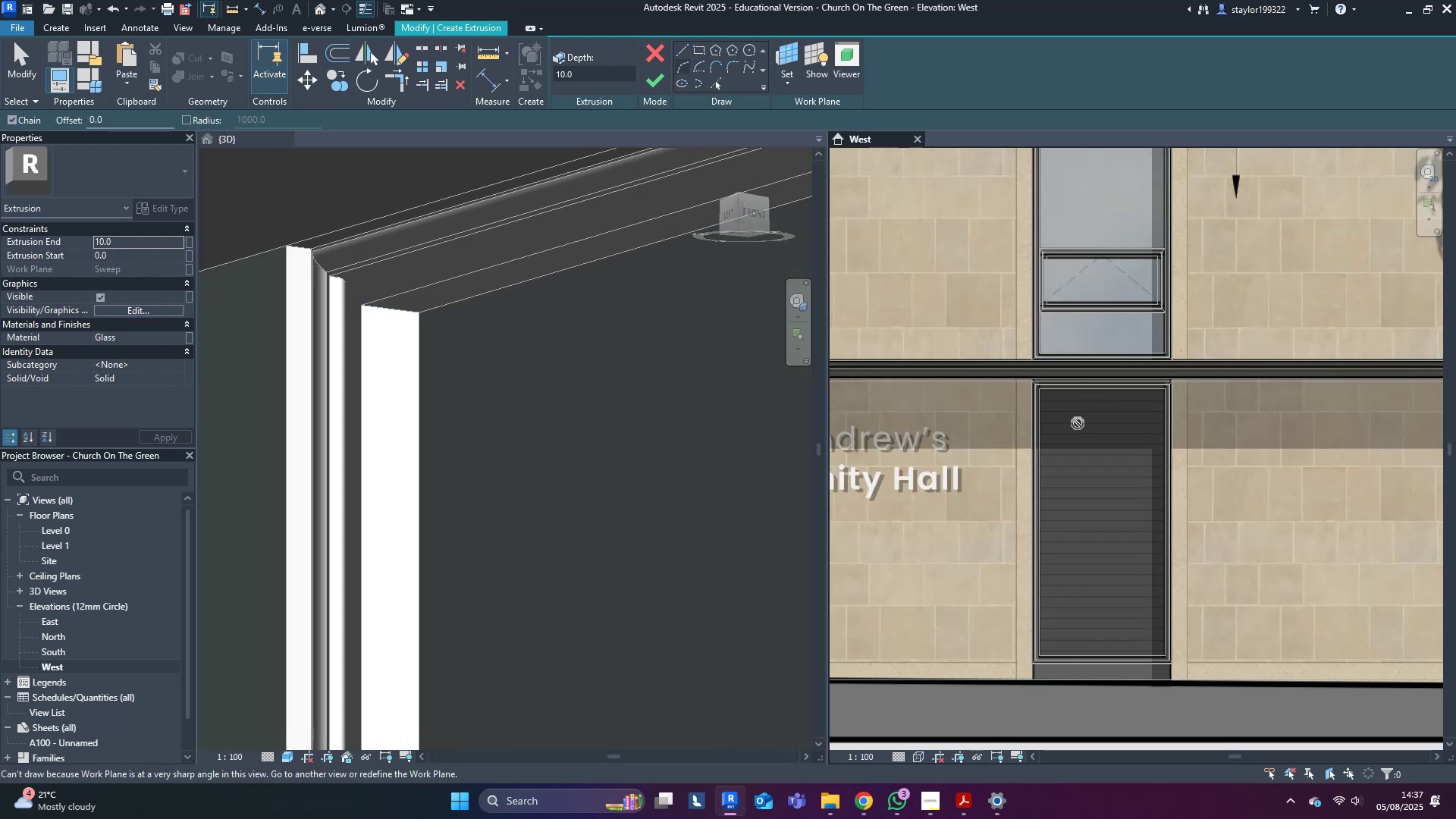 
scroll: coordinate [987, 342], scroll_direction: up, amount: 12.0
 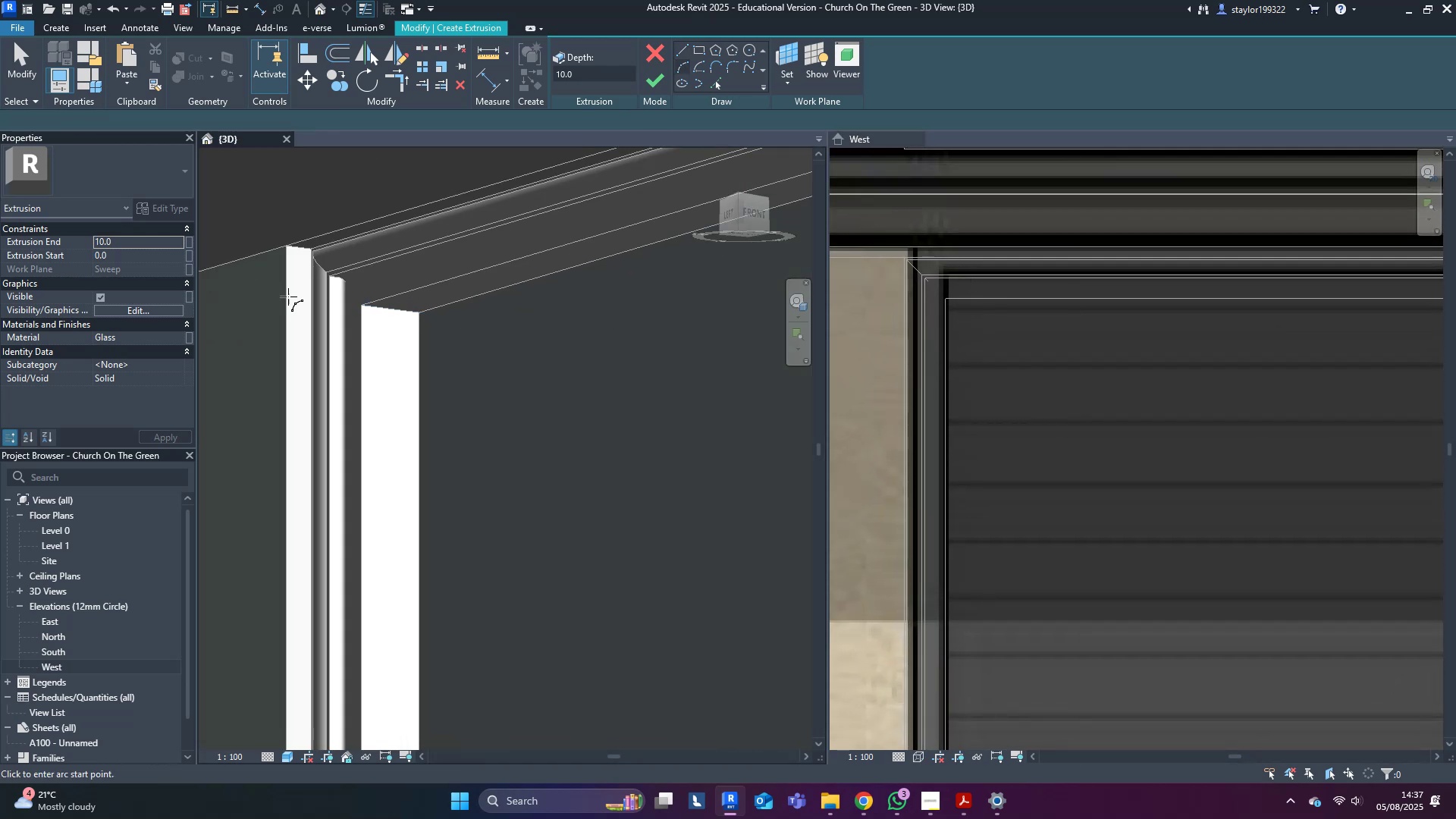 
double_click([476, 325])
 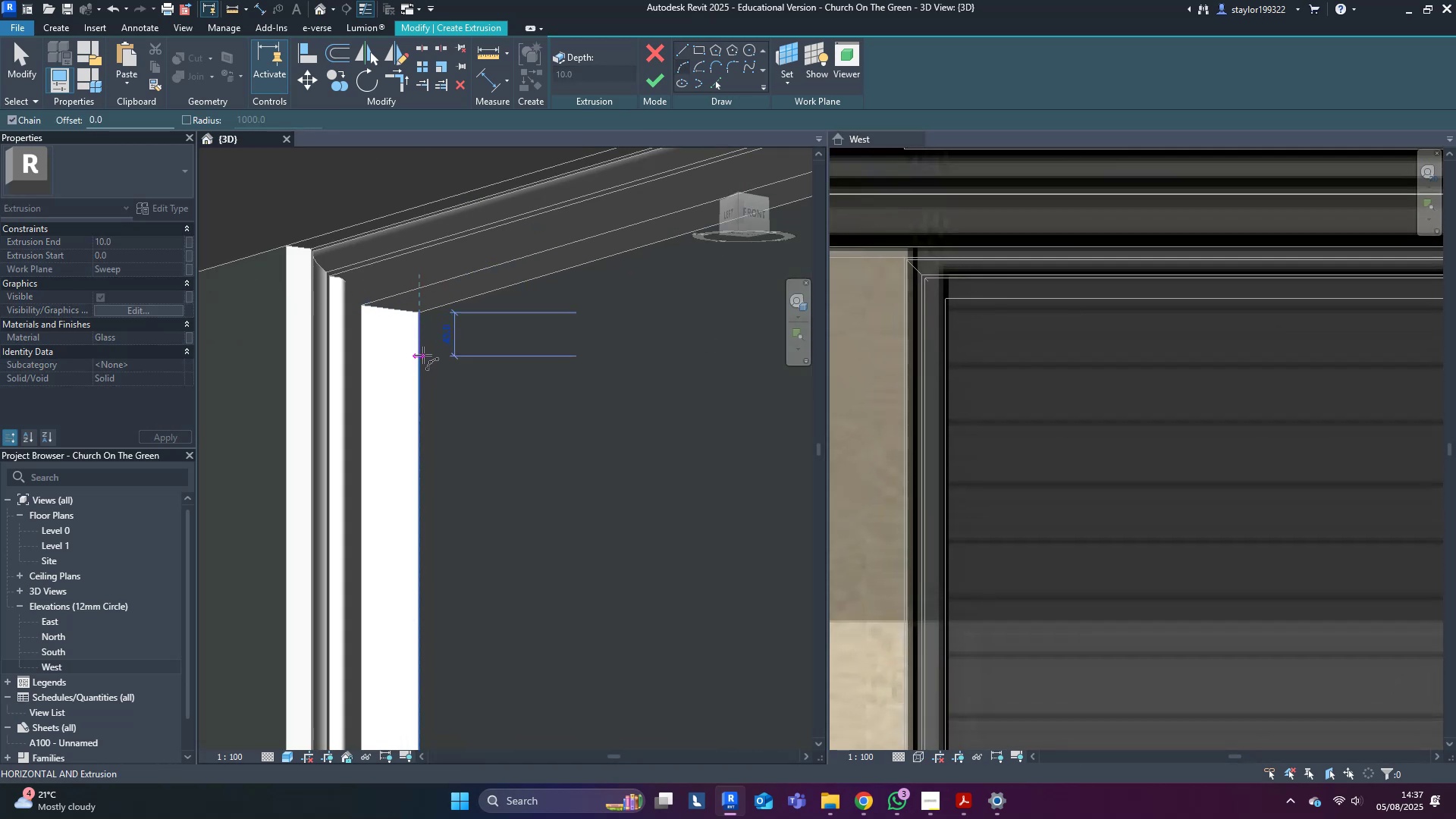 
left_click([423, 353])
 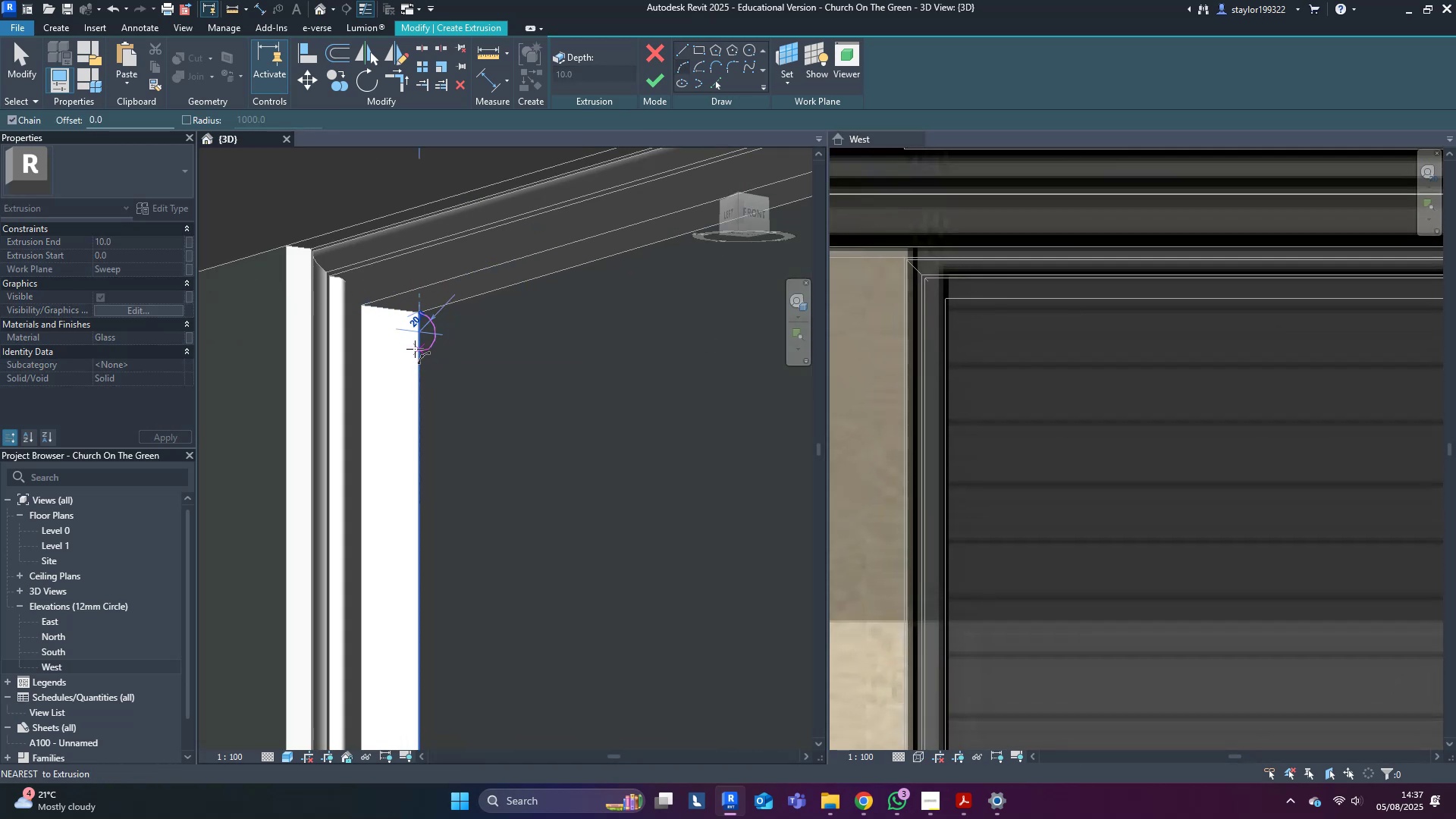 
scroll: coordinate [404, 303], scroll_direction: up, amount: 7.0
 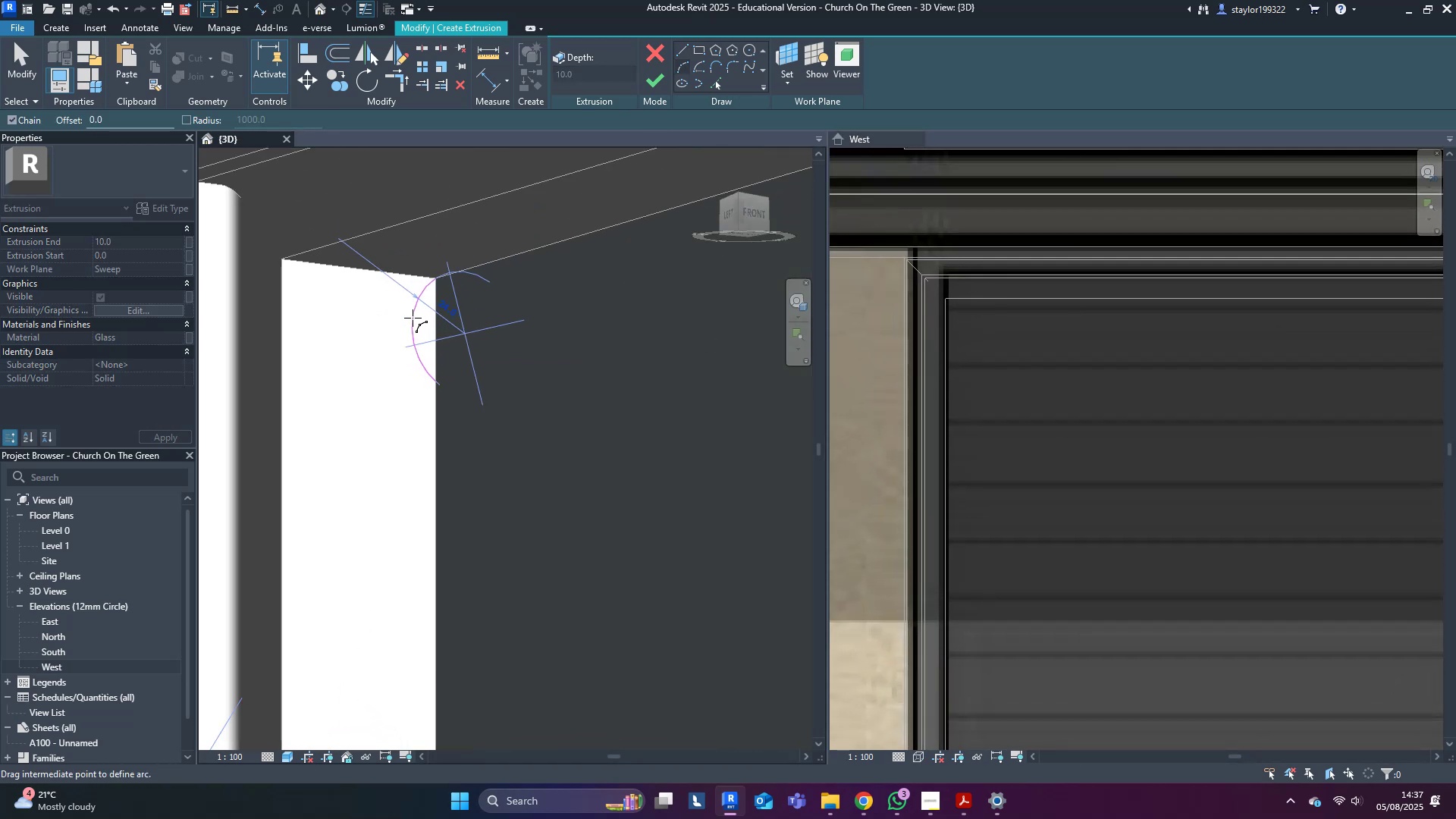 
left_click([413, 318])
 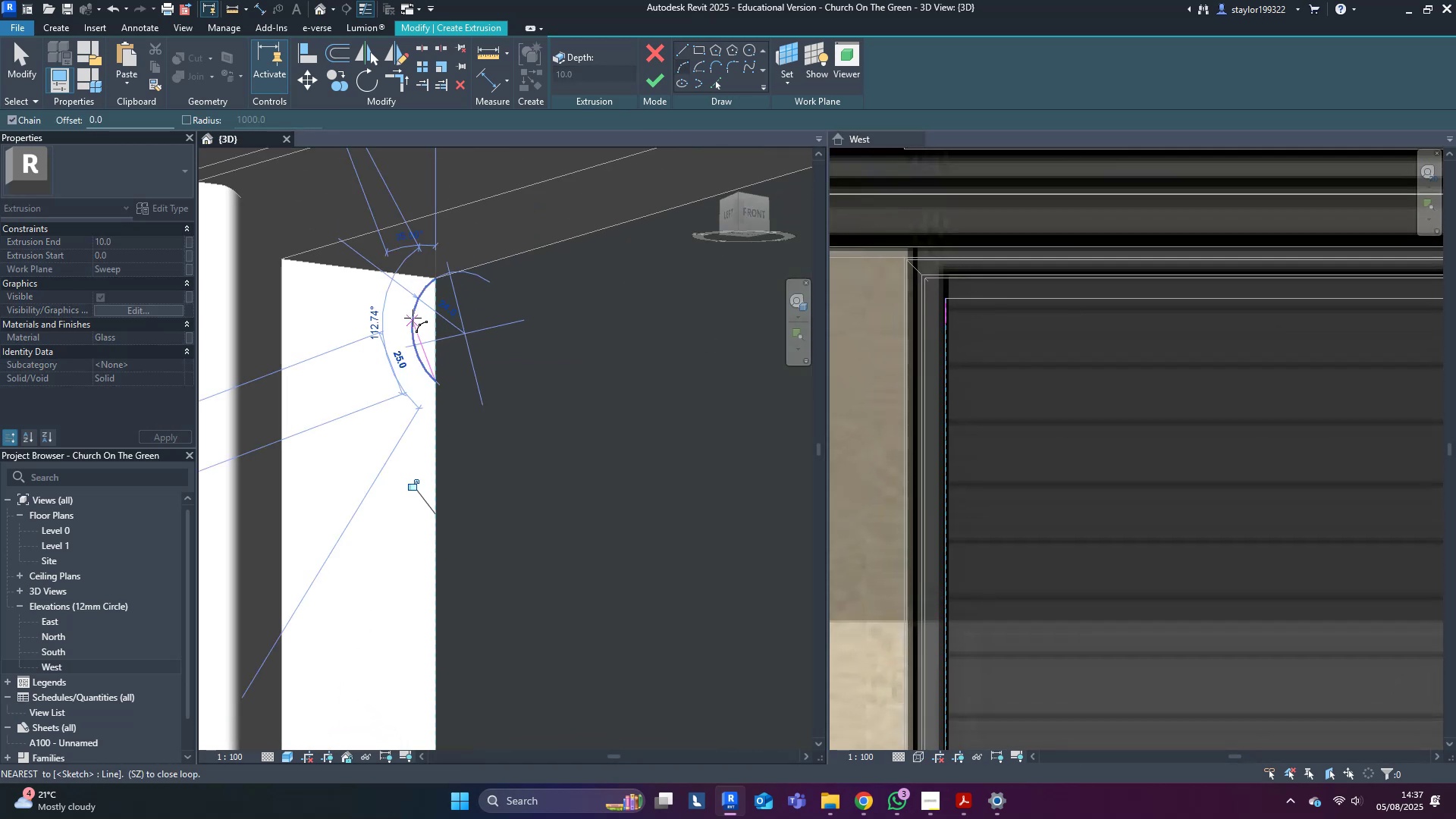 
key(Escape)
 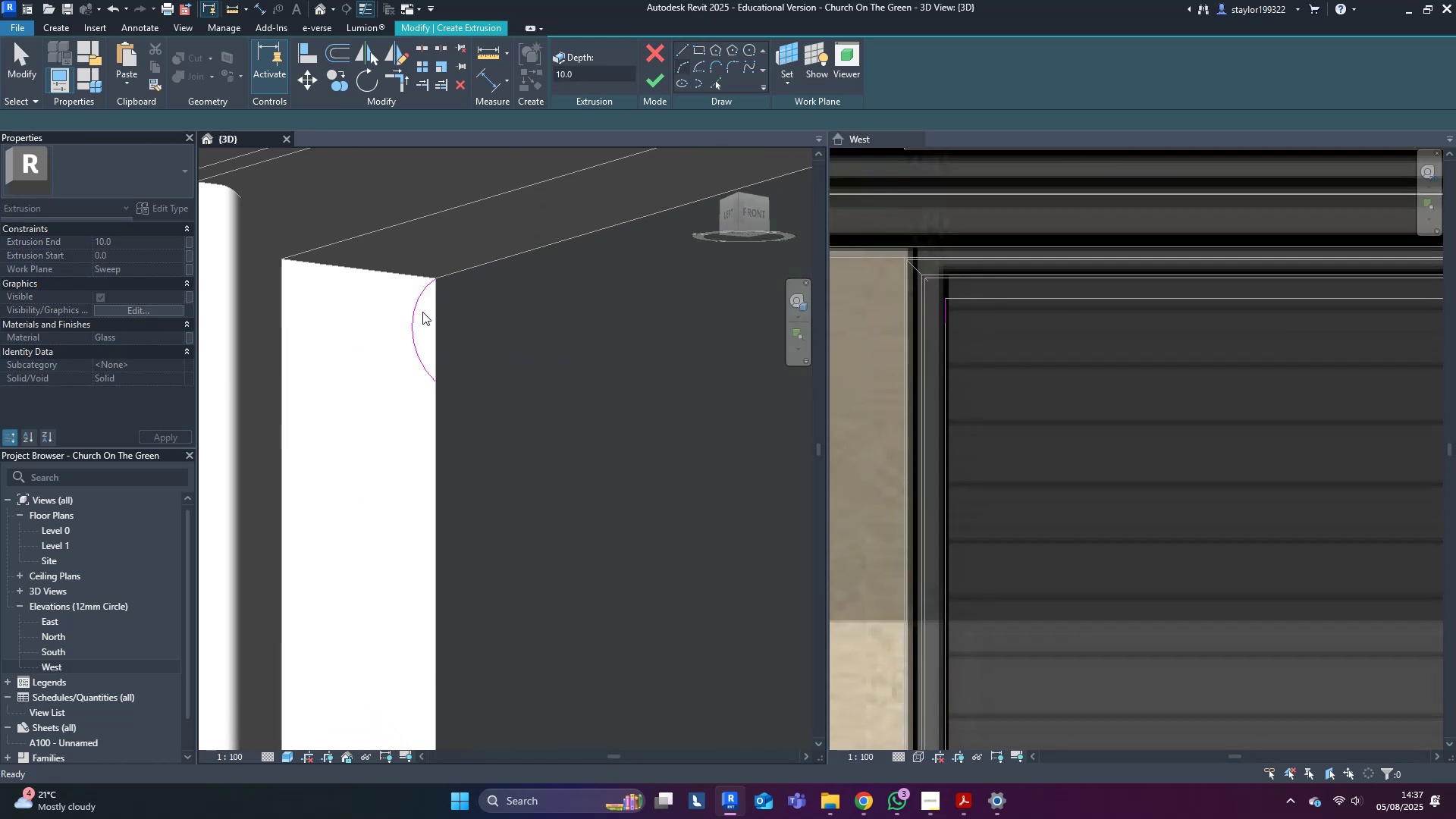 
key(Escape)
 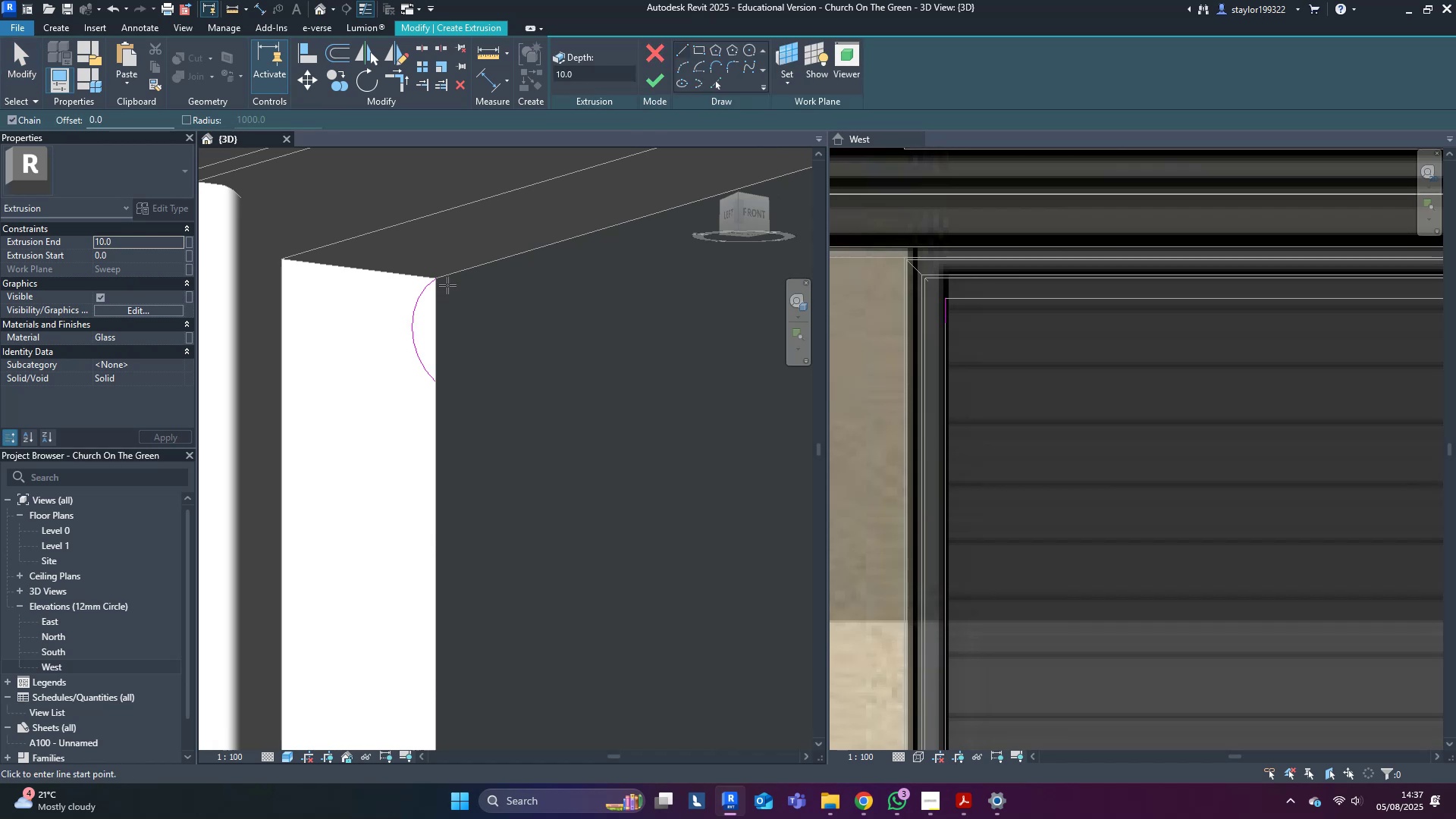 
left_click([438, 276])
 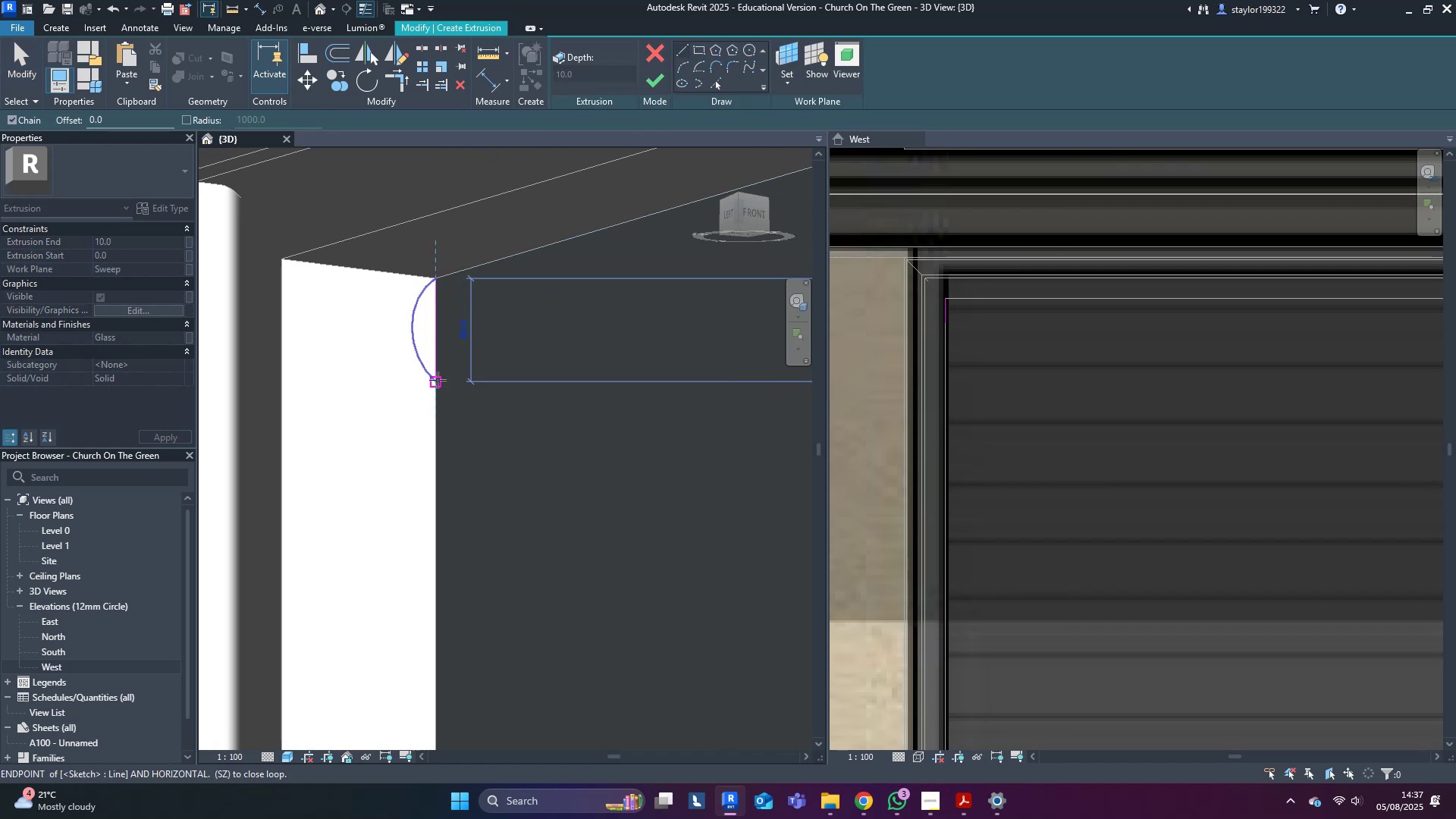 
left_click([438, 380])
 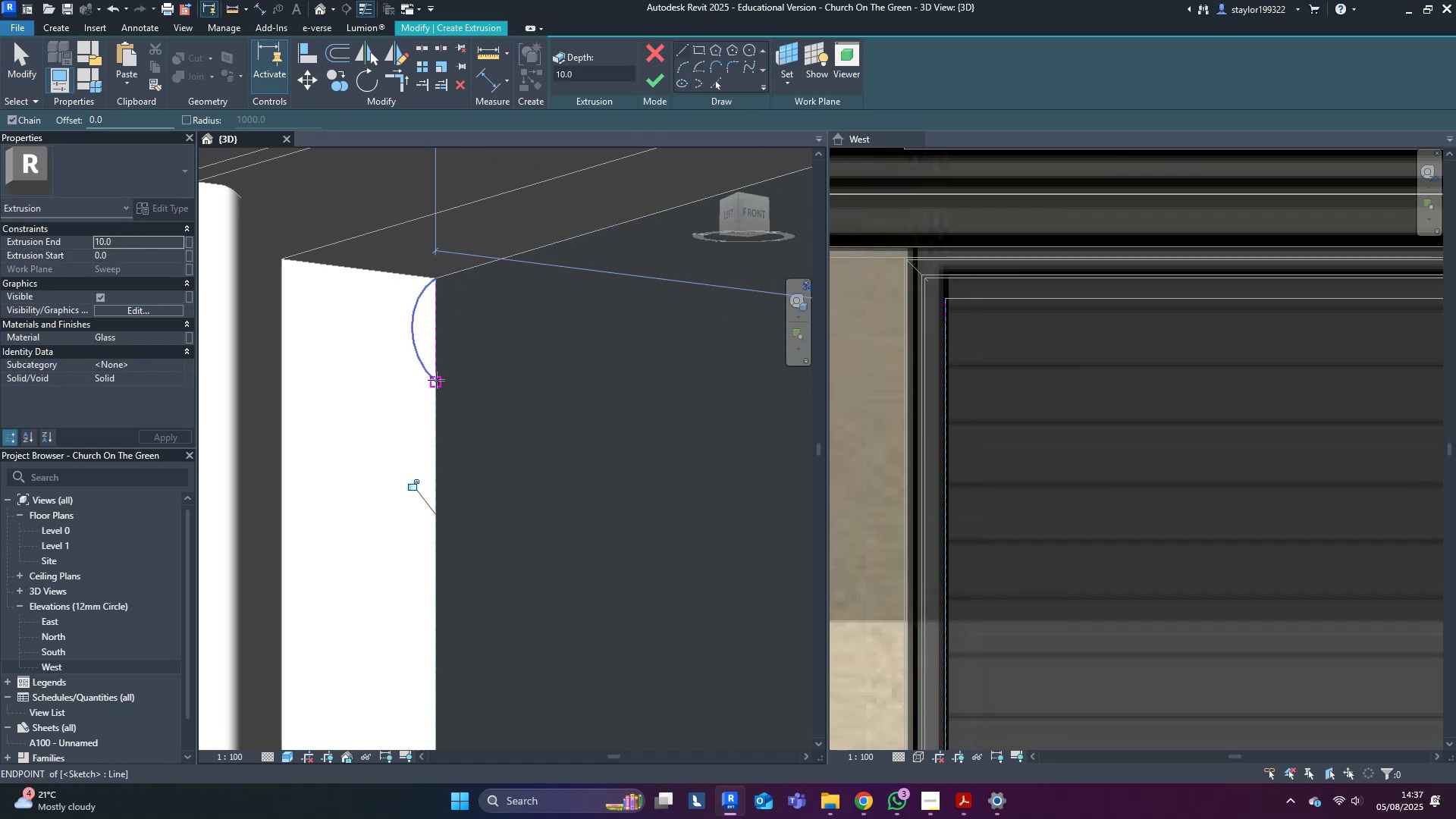 
key(Escape)
 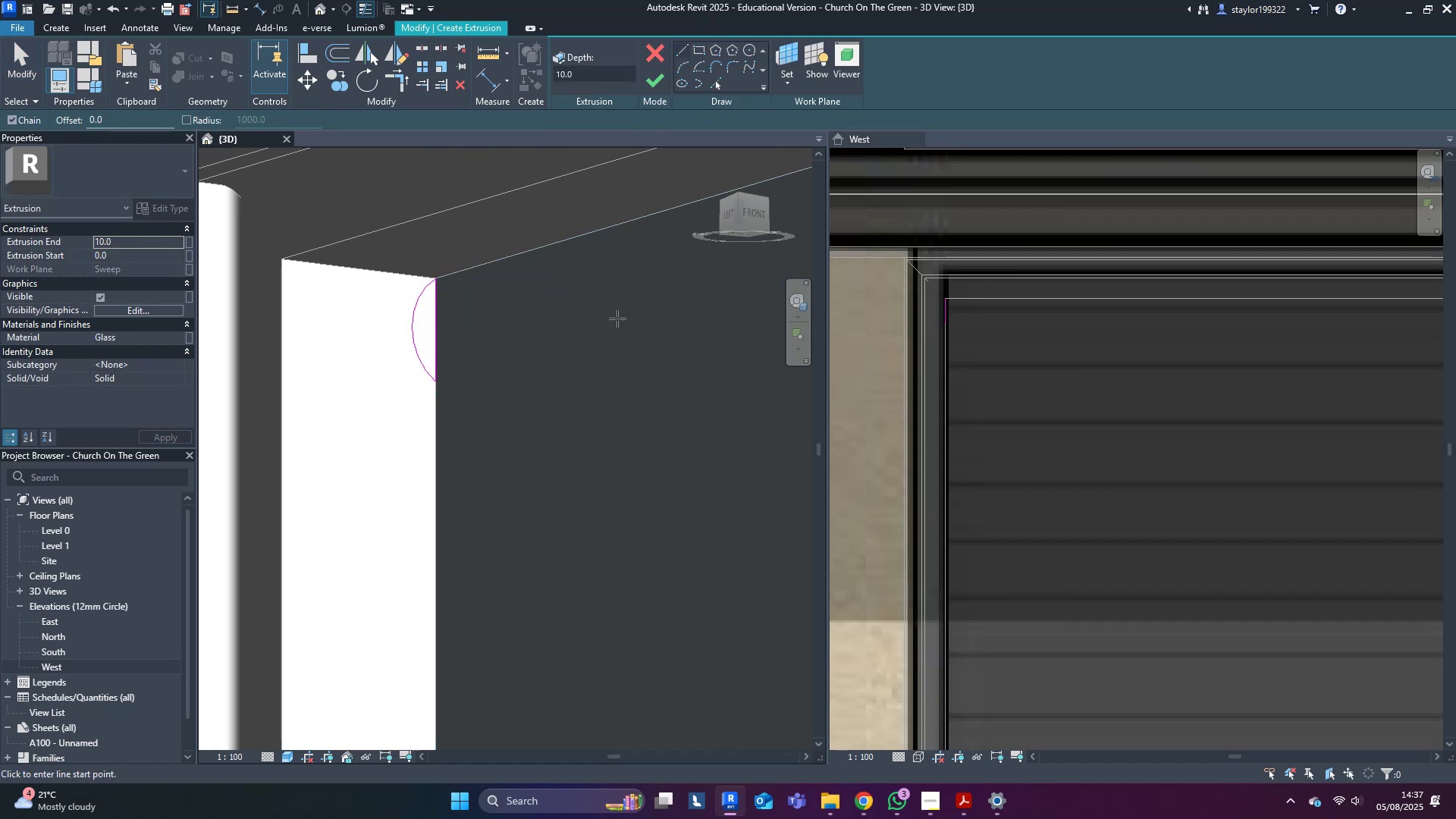 
wait(8.37)
 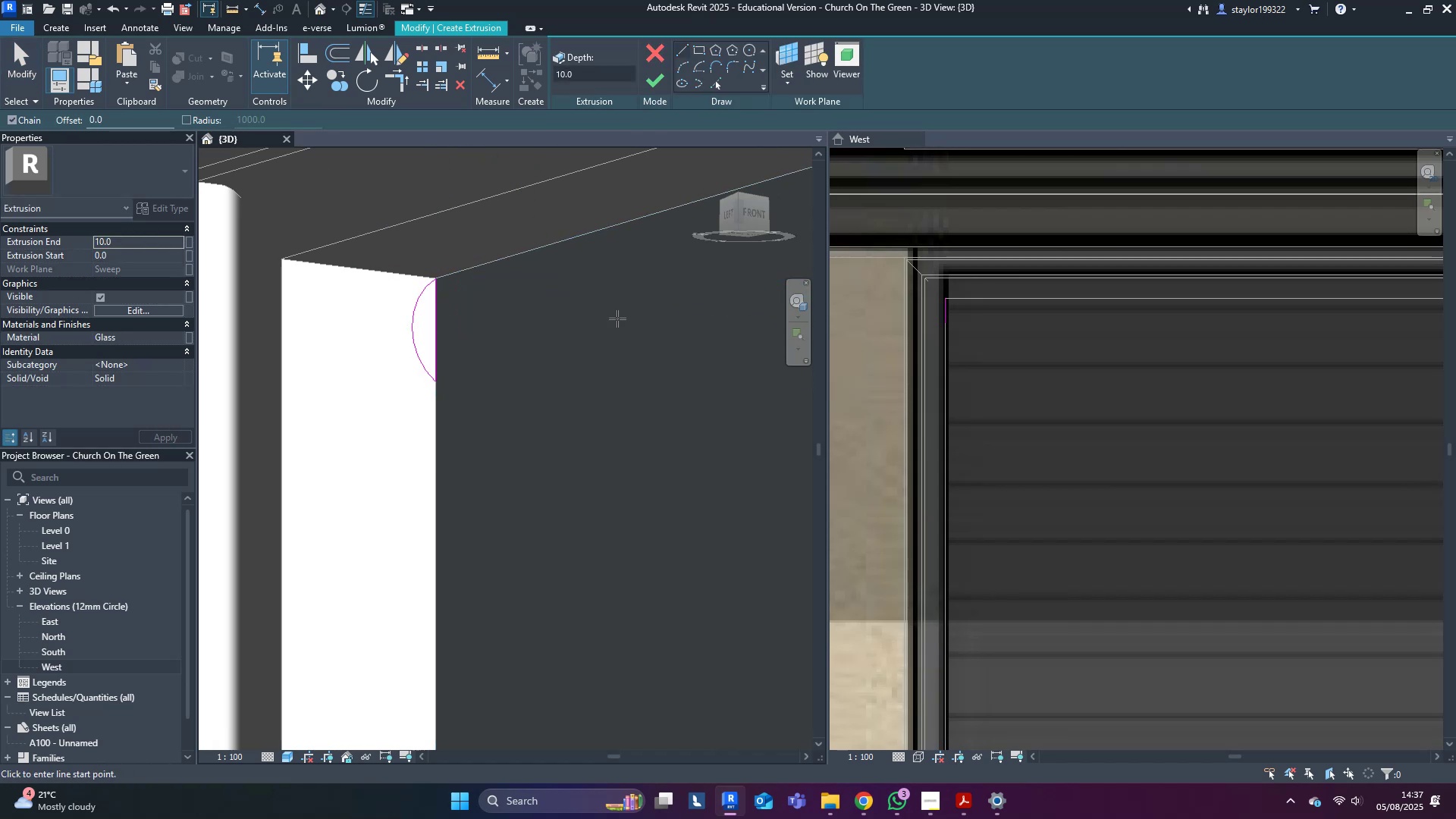 
left_click([659, 86])
 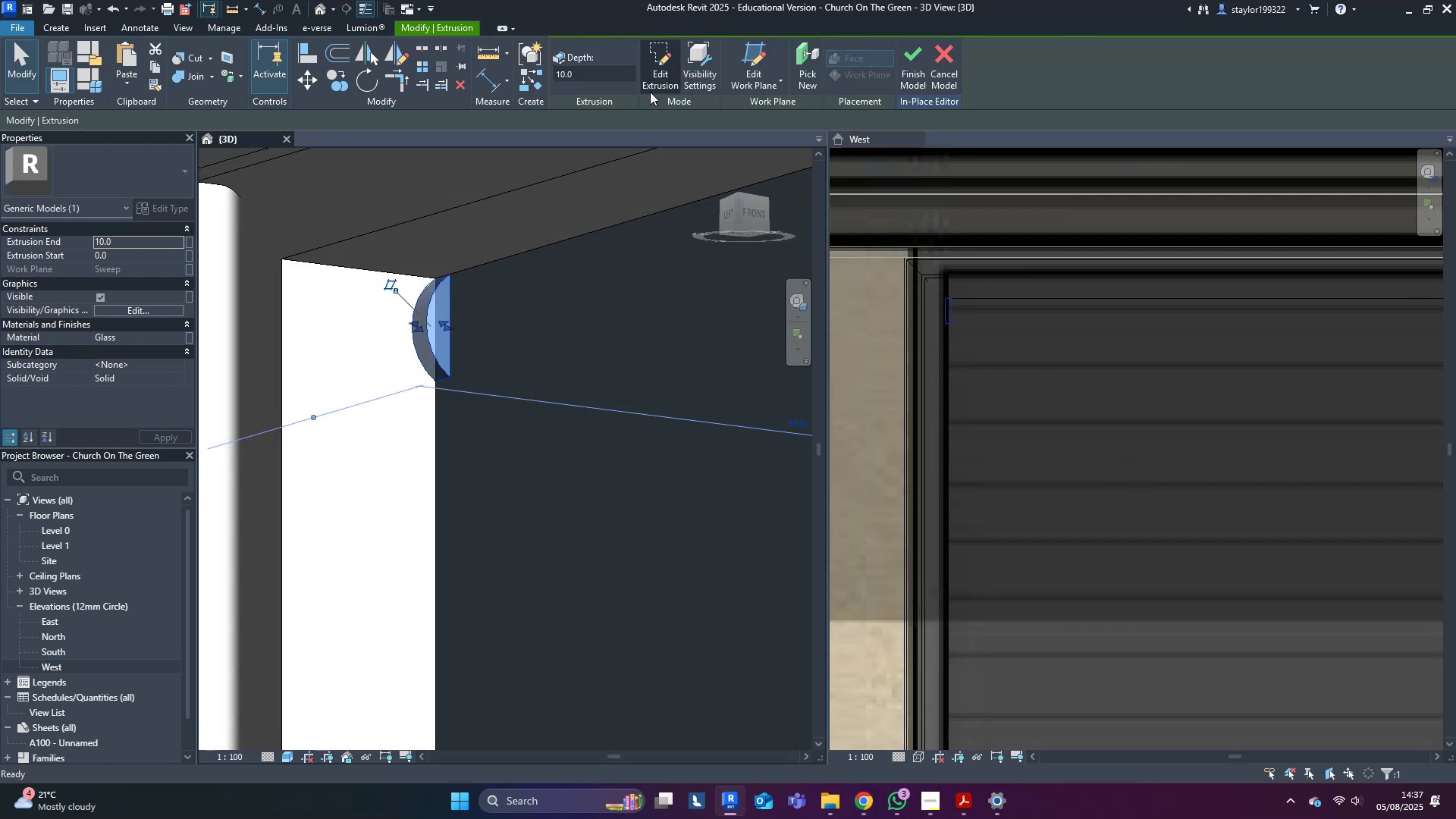 
scroll: coordinate [469, 358], scroll_direction: down, amount: 3.0
 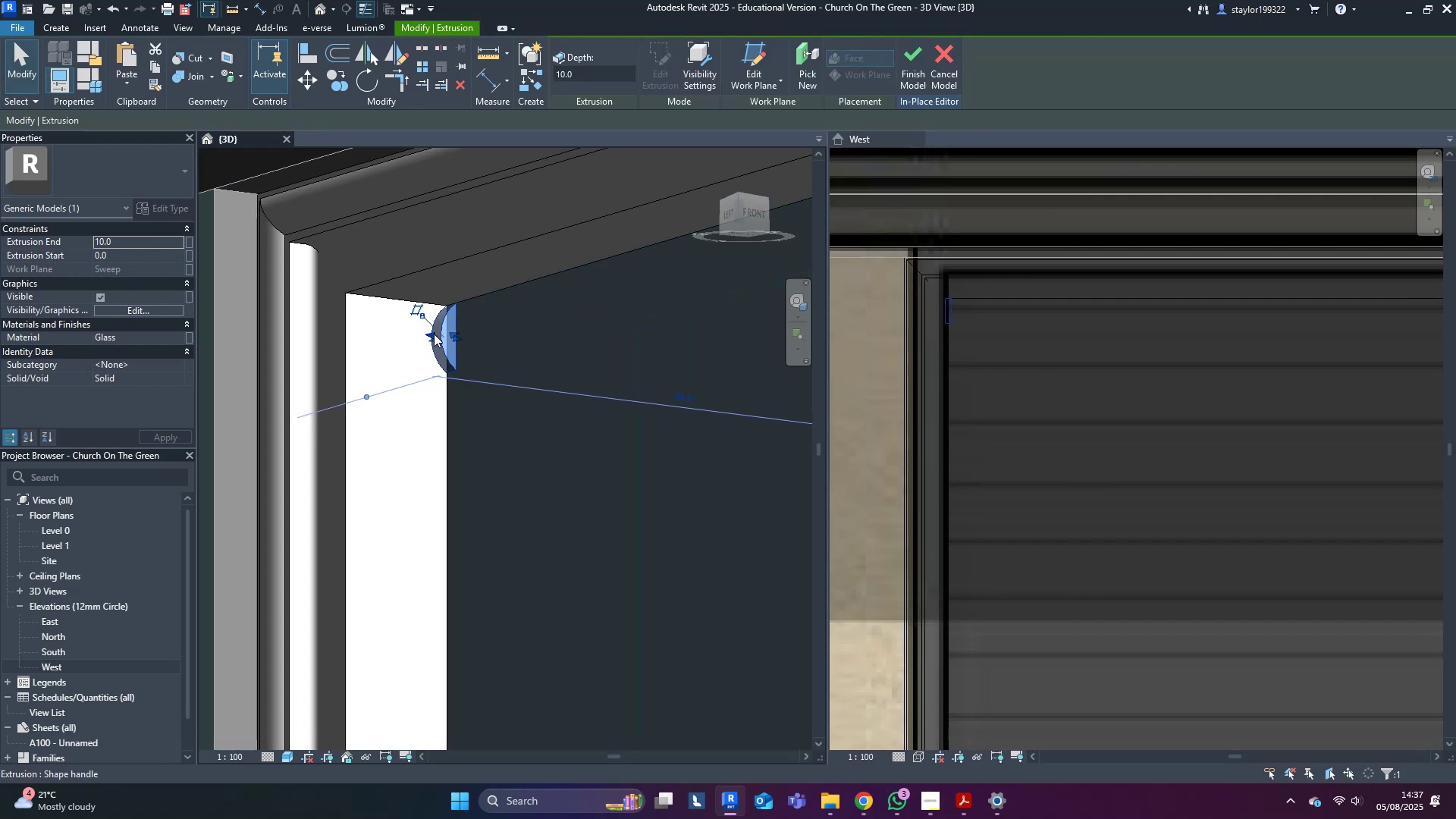 
hold_key(key=ShiftLeft, duration=0.4)
 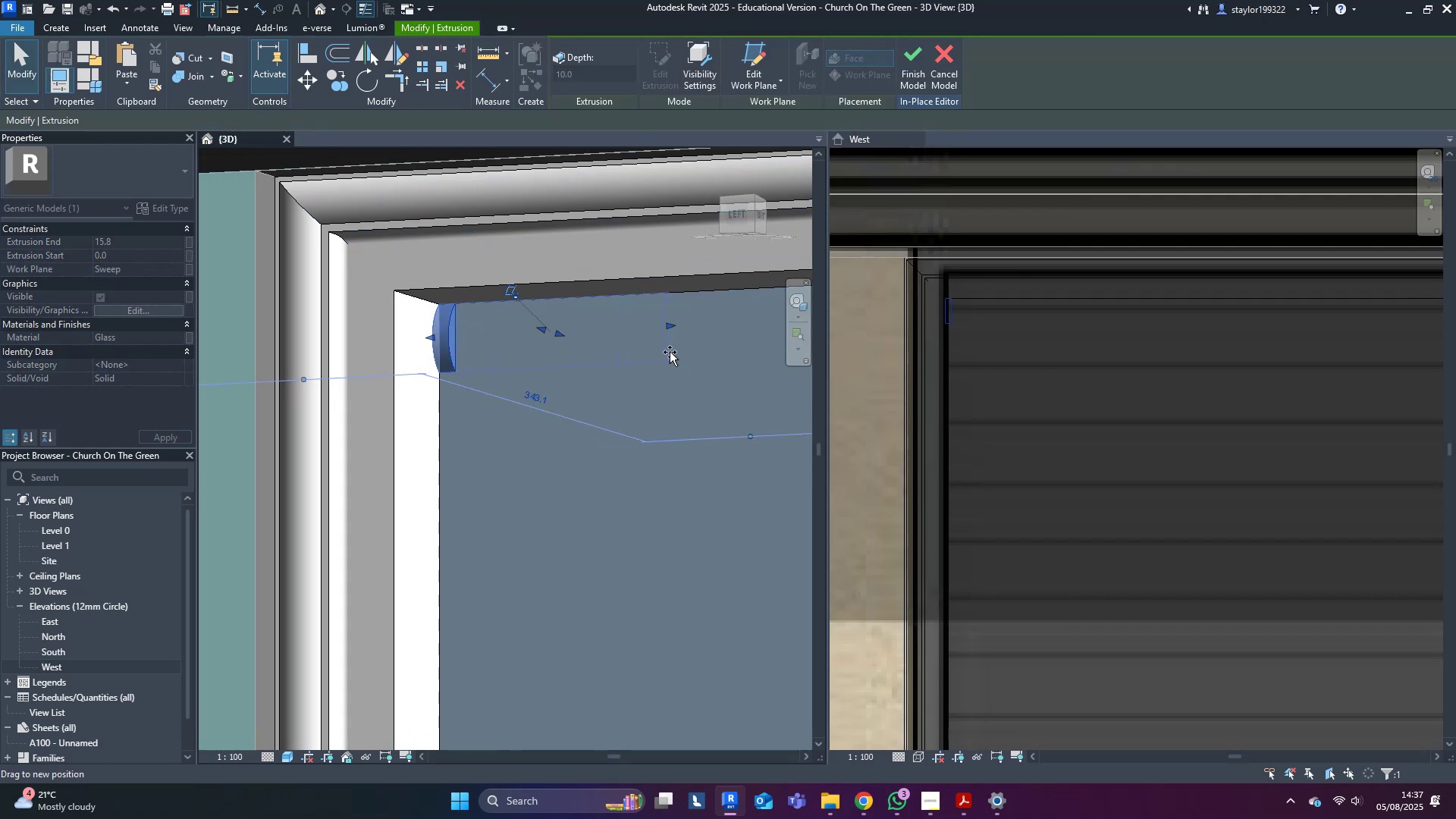 
scroll: coordinate [347, 394], scroll_direction: down, amount: 7.0
 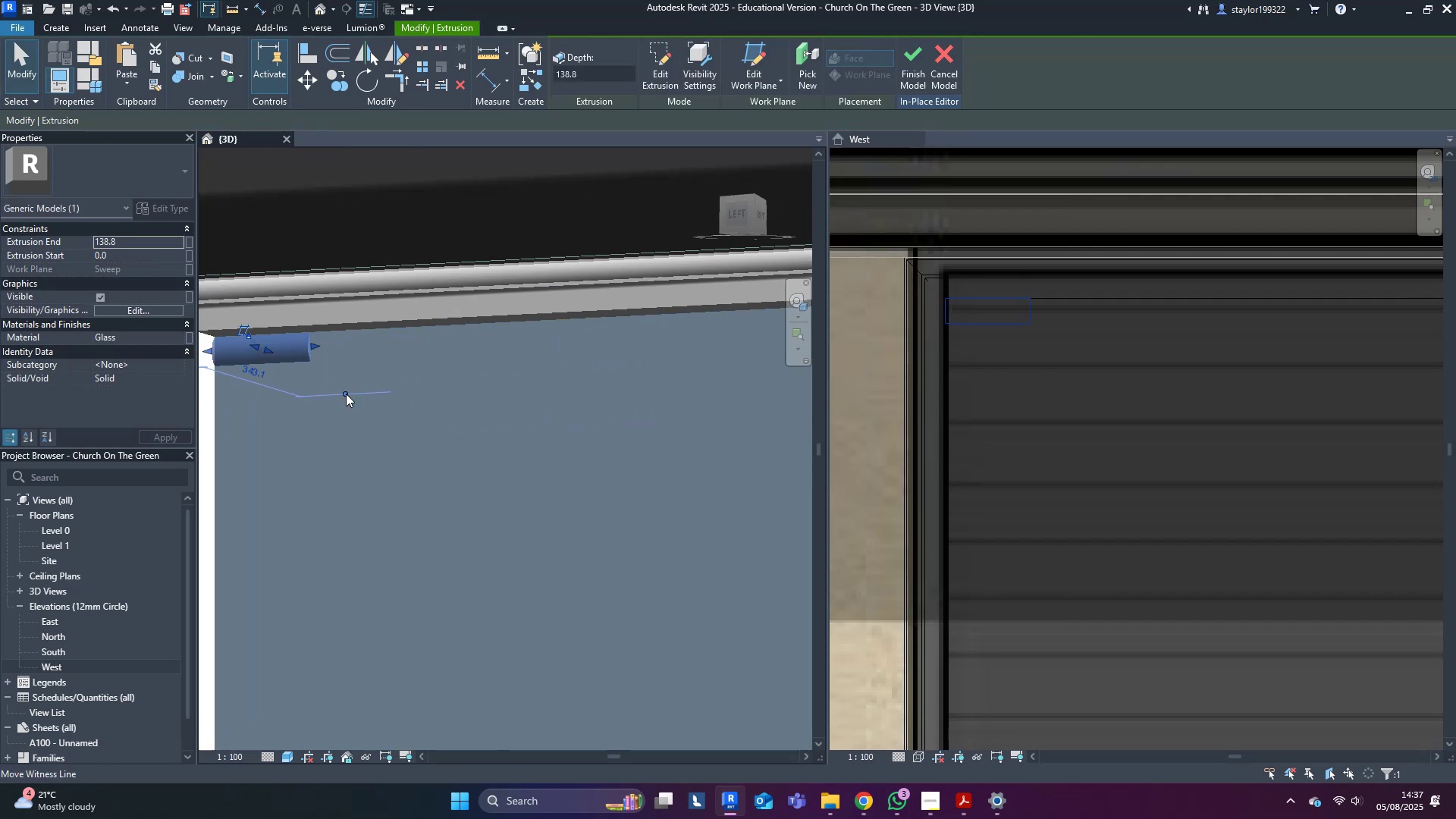 
hold_key(key=ShiftLeft, duration=0.54)
 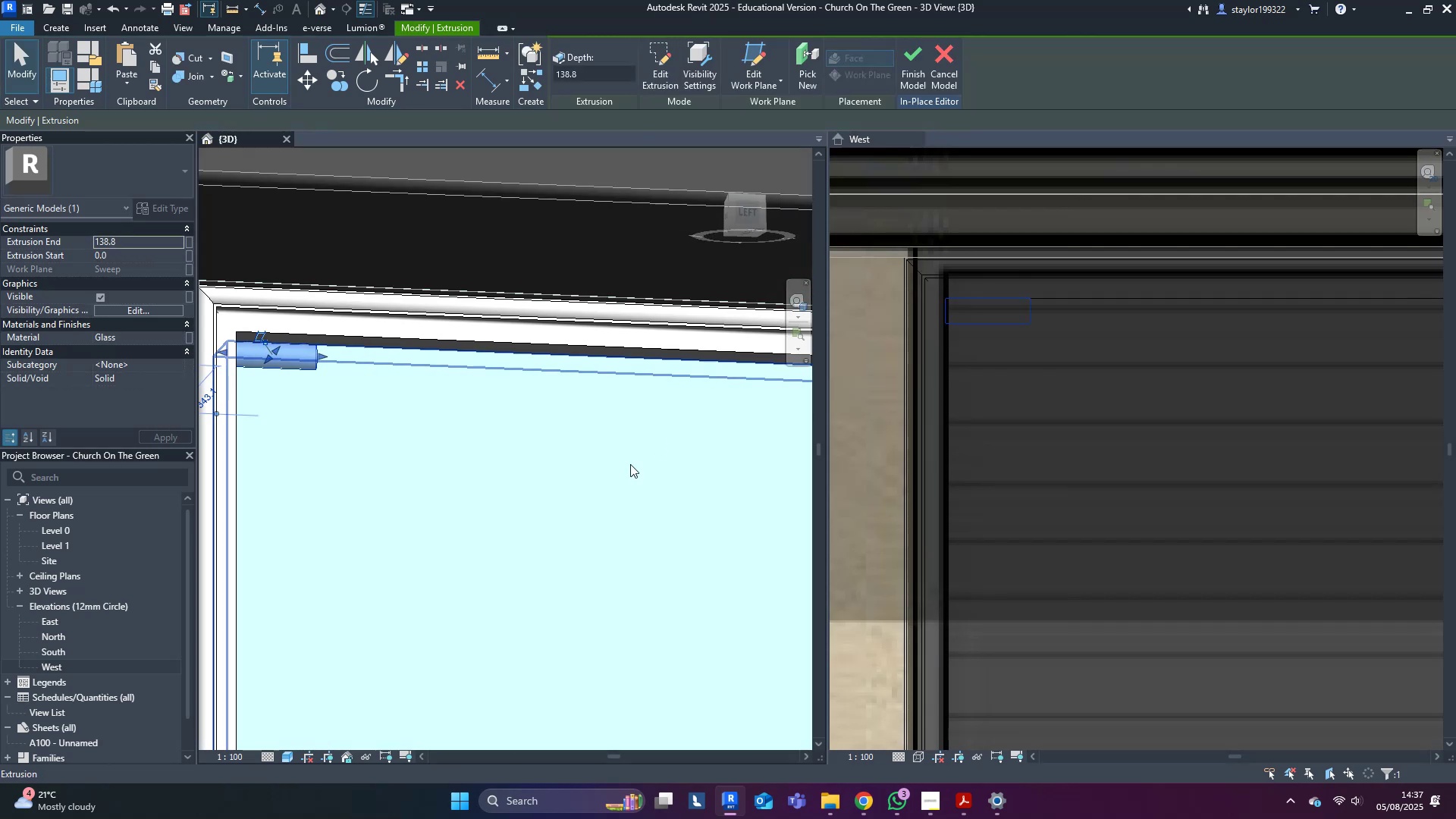 
scroll: coordinate [304, 406], scroll_direction: down, amount: 7.0
 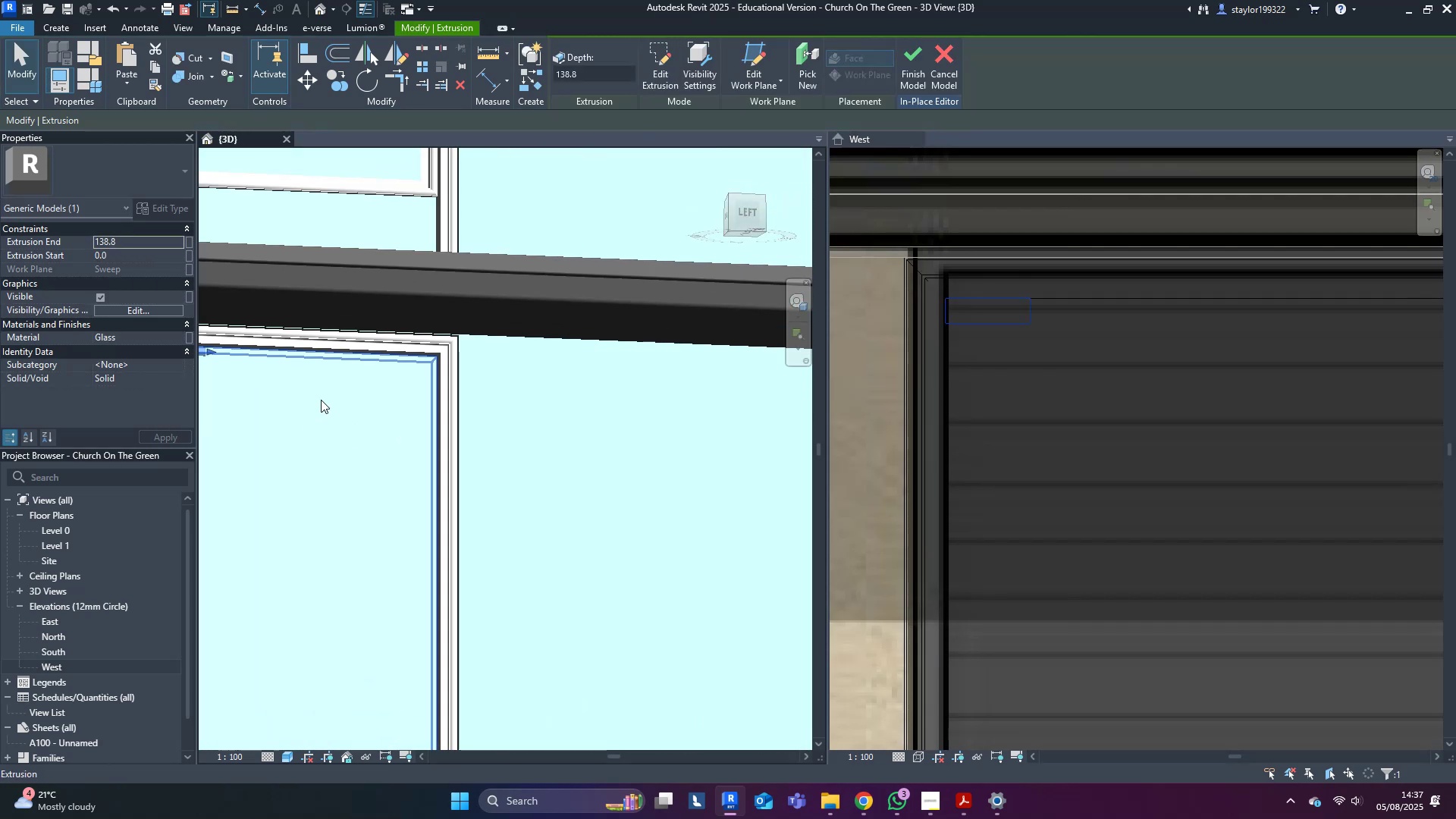 
key(Shift+ShiftLeft)
 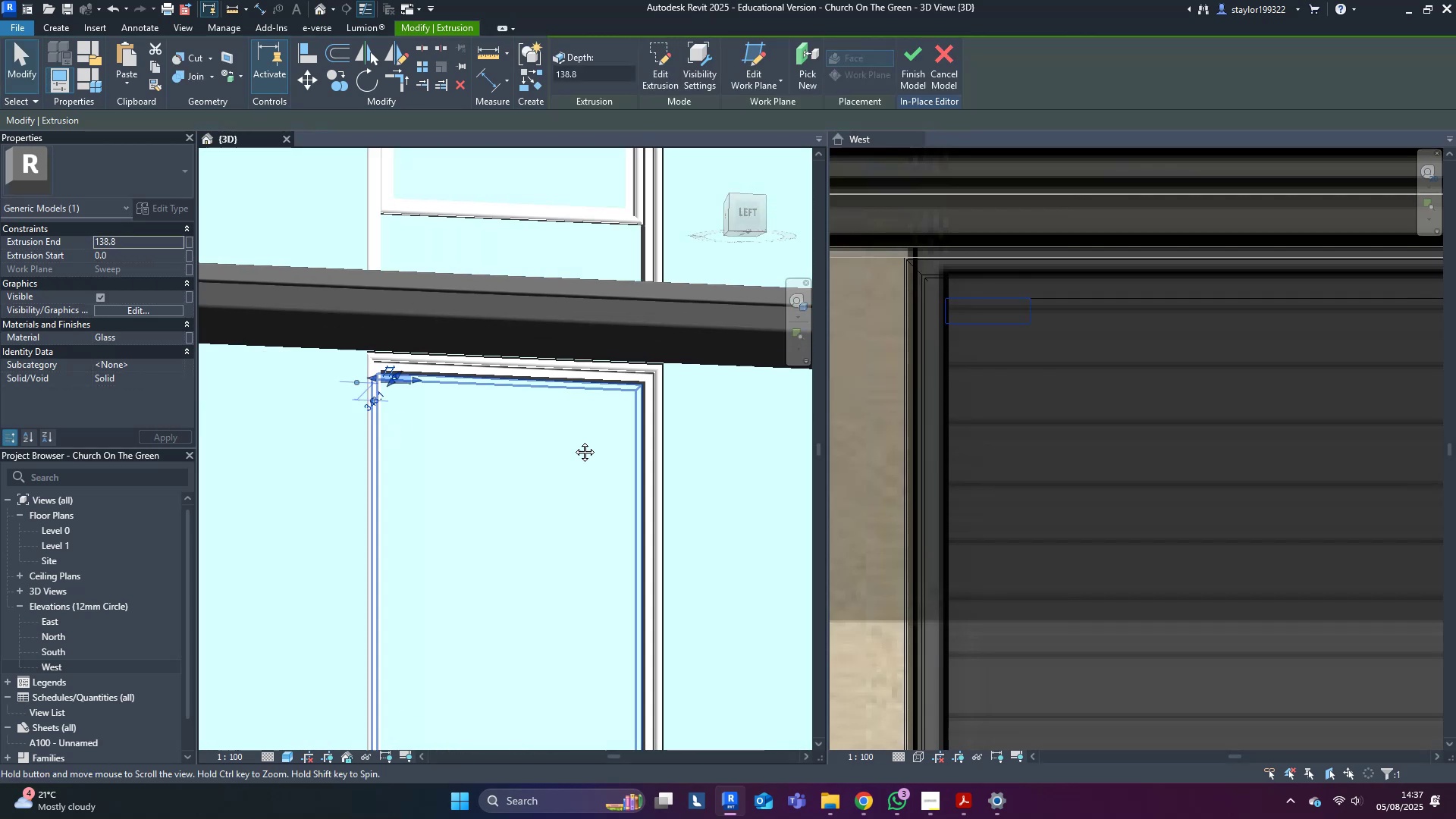 
scroll: coordinate [509, 346], scroll_direction: up, amount: 13.0
 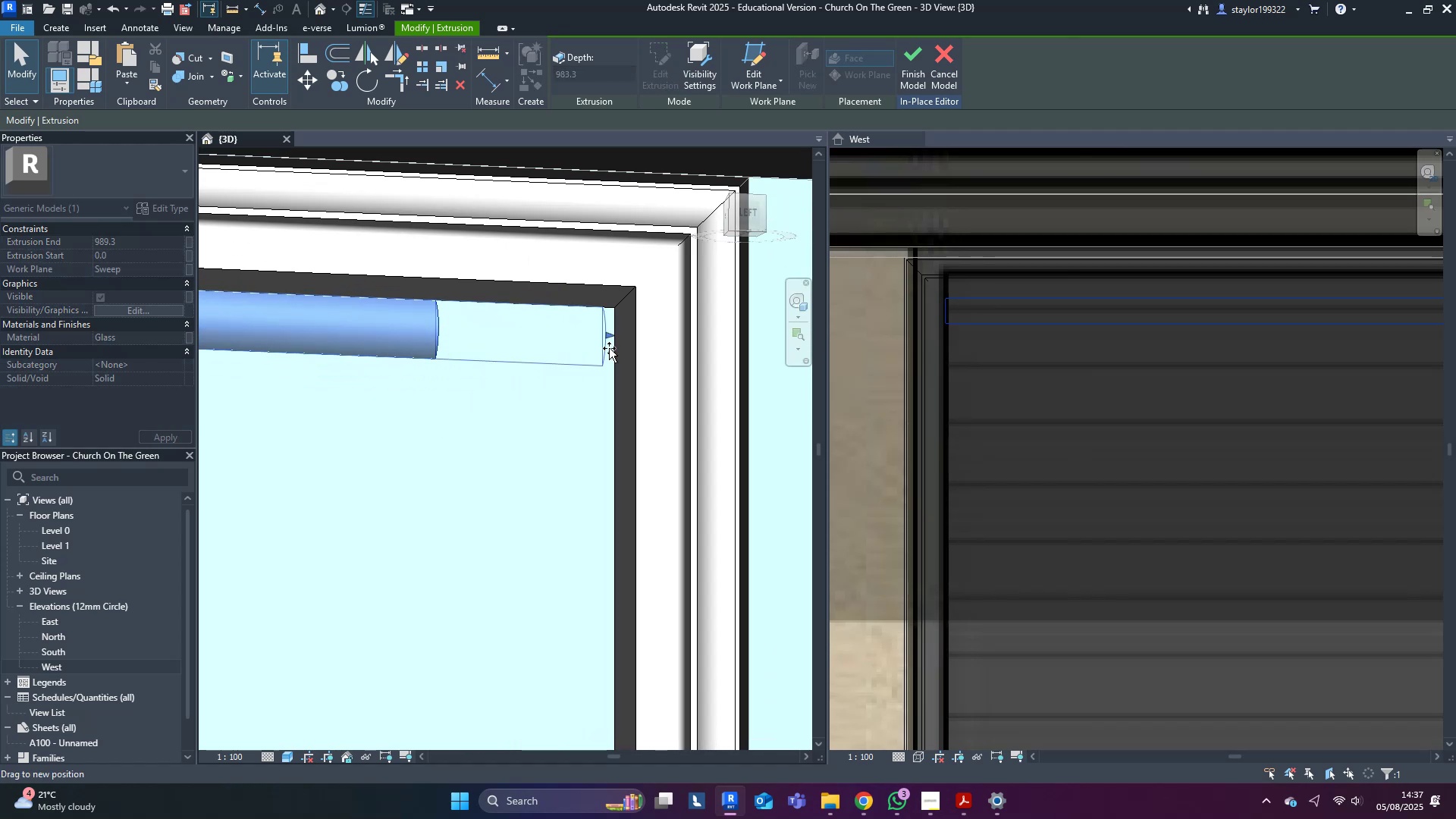 
scroll: coordinate [669, 393], scroll_direction: down, amount: 11.0
 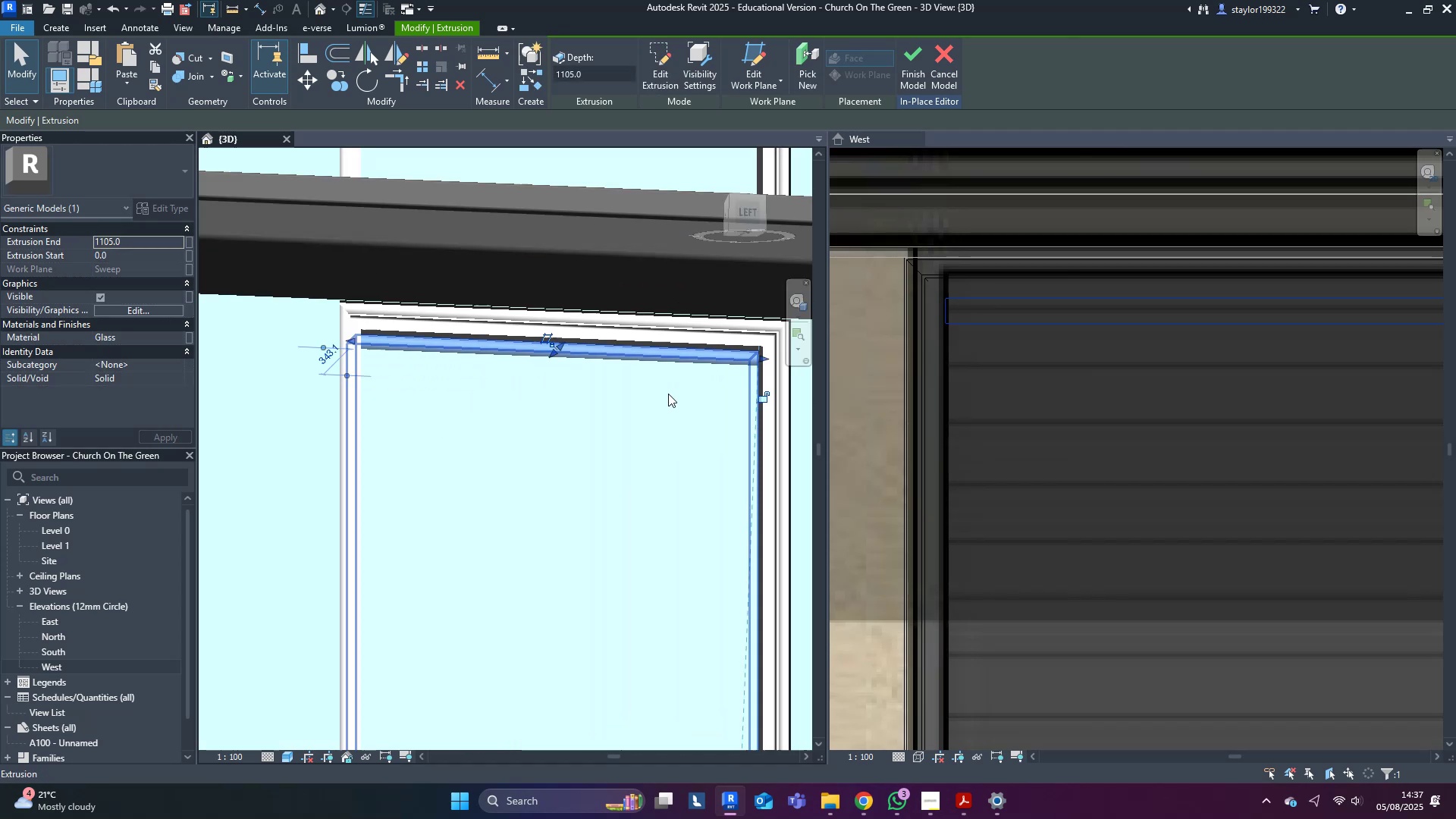 
hold_key(key=ShiftLeft, duration=0.33)
 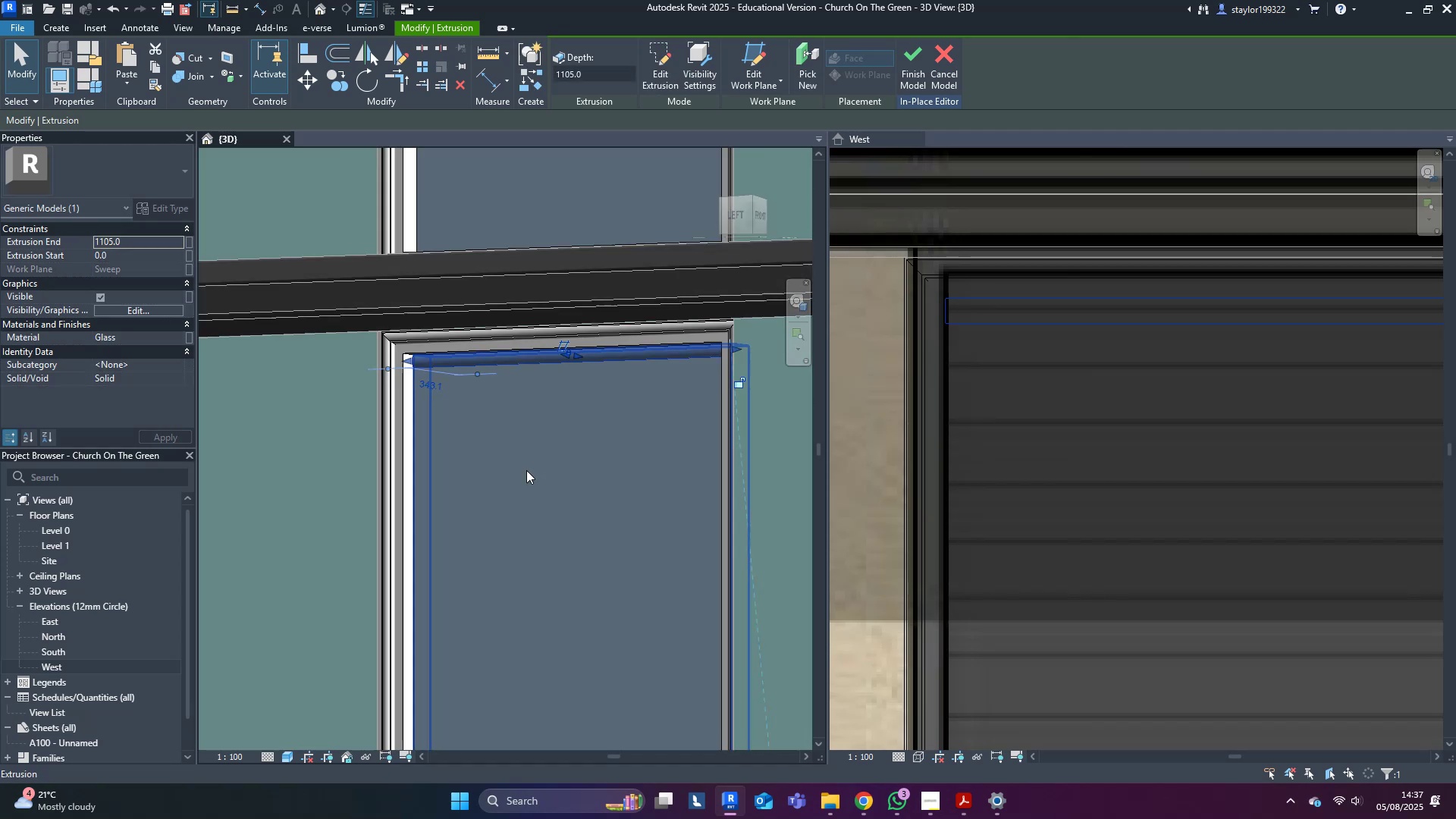 
key(Escape)
 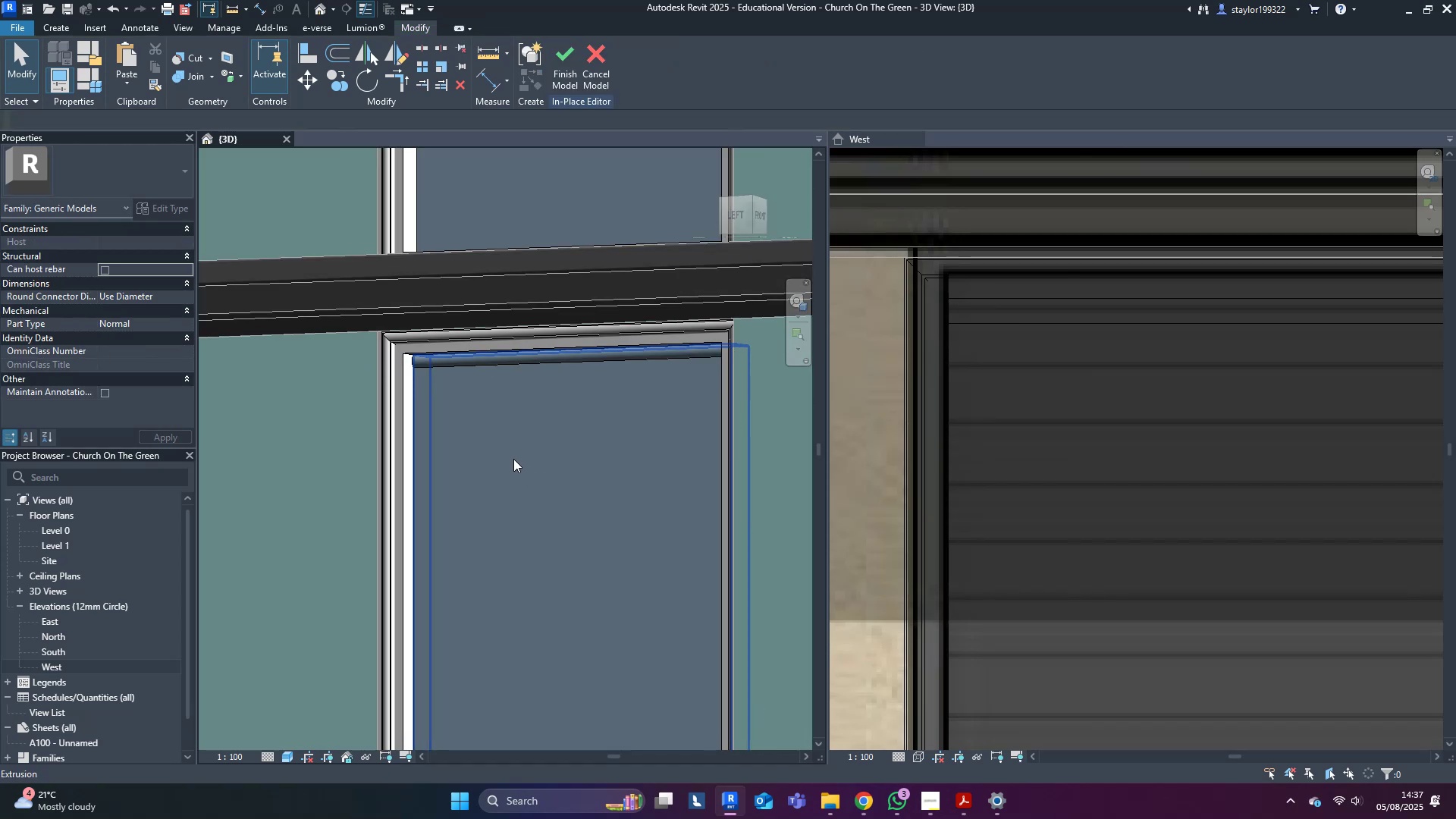 
hold_key(key=ShiftLeft, duration=0.36)
 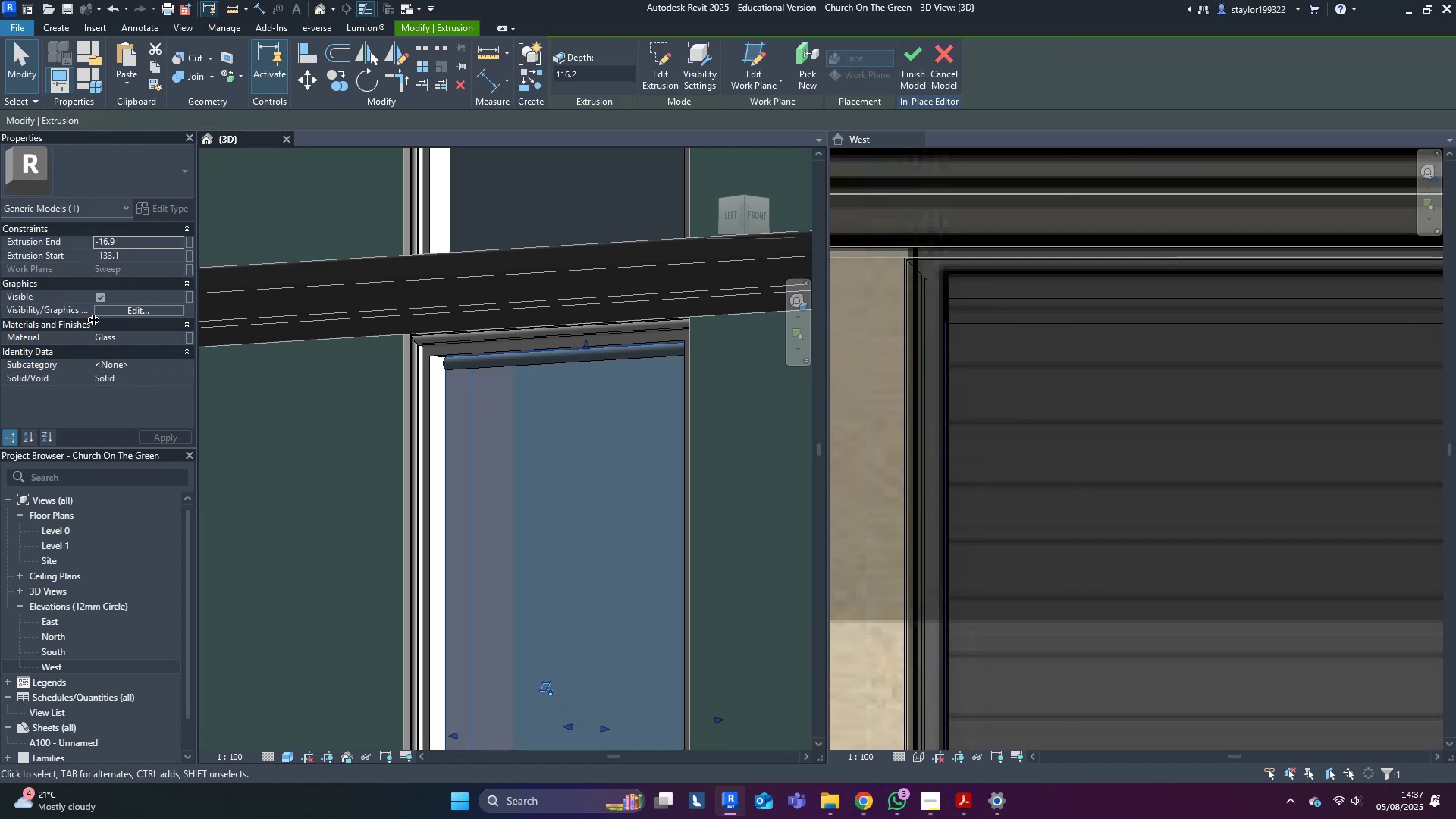 
left_click([138, 340])
 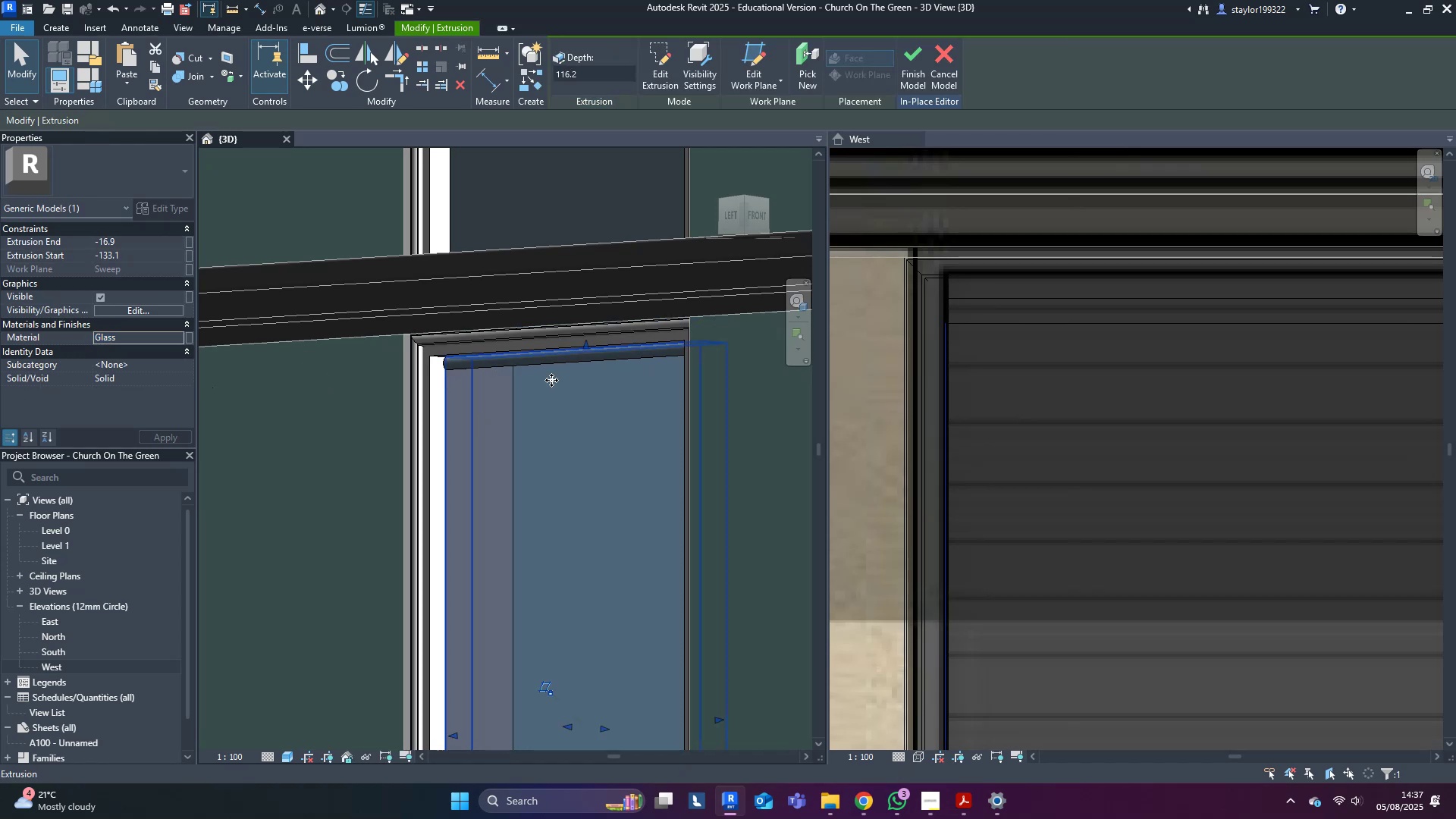 
key(Control+ControlLeft)
 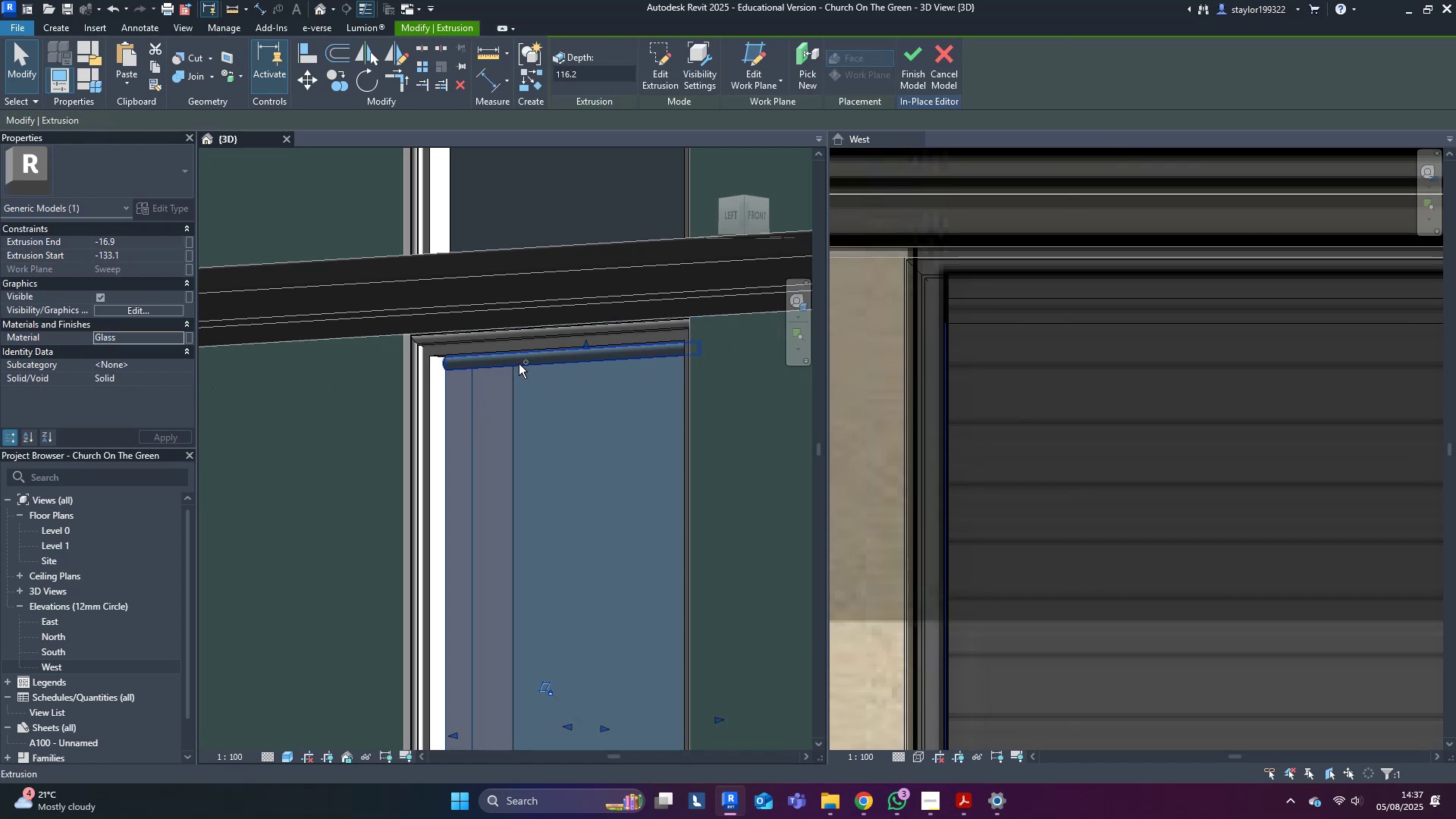 
left_click([518, 364])
 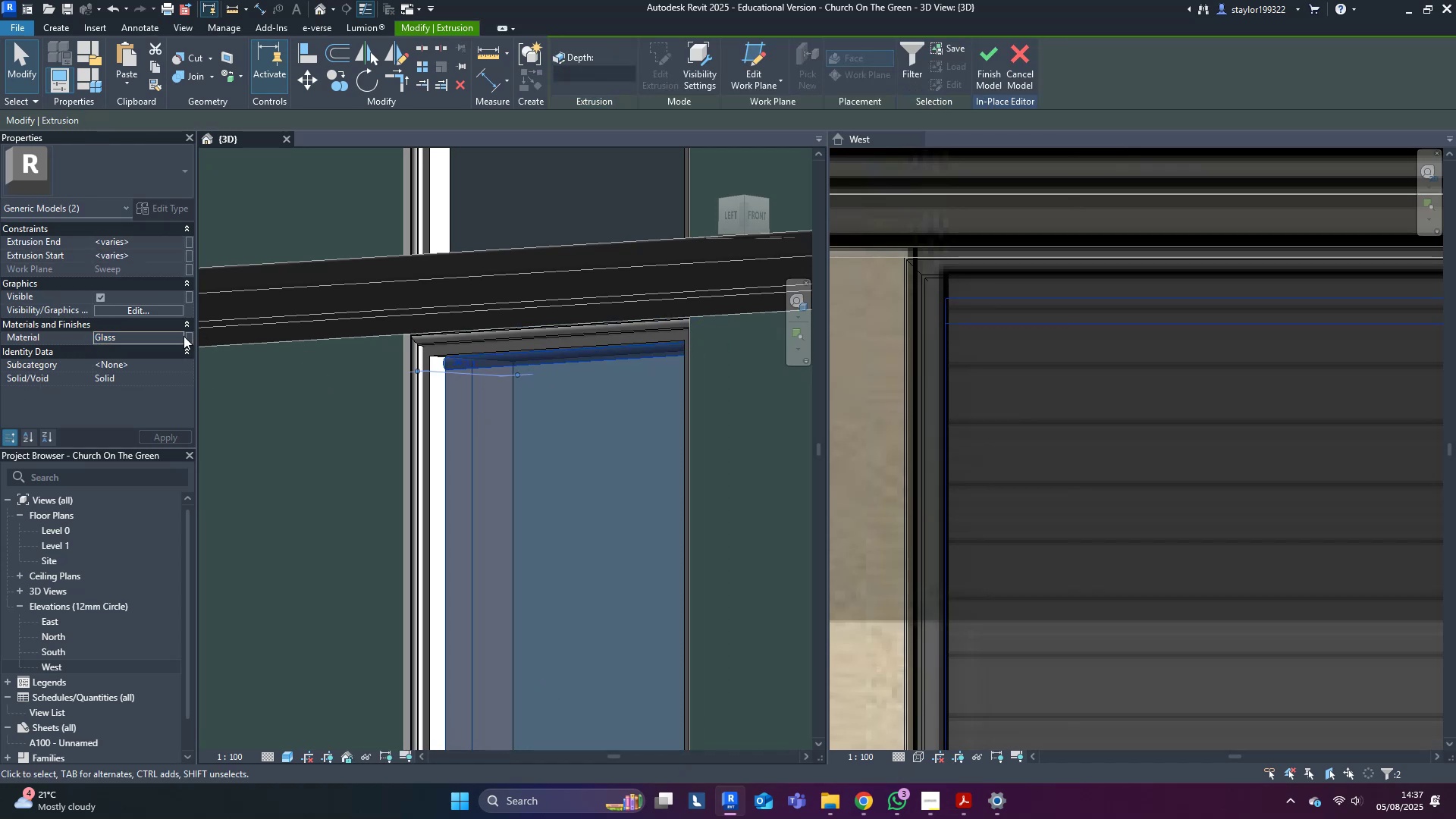 
left_click([178, 338])
 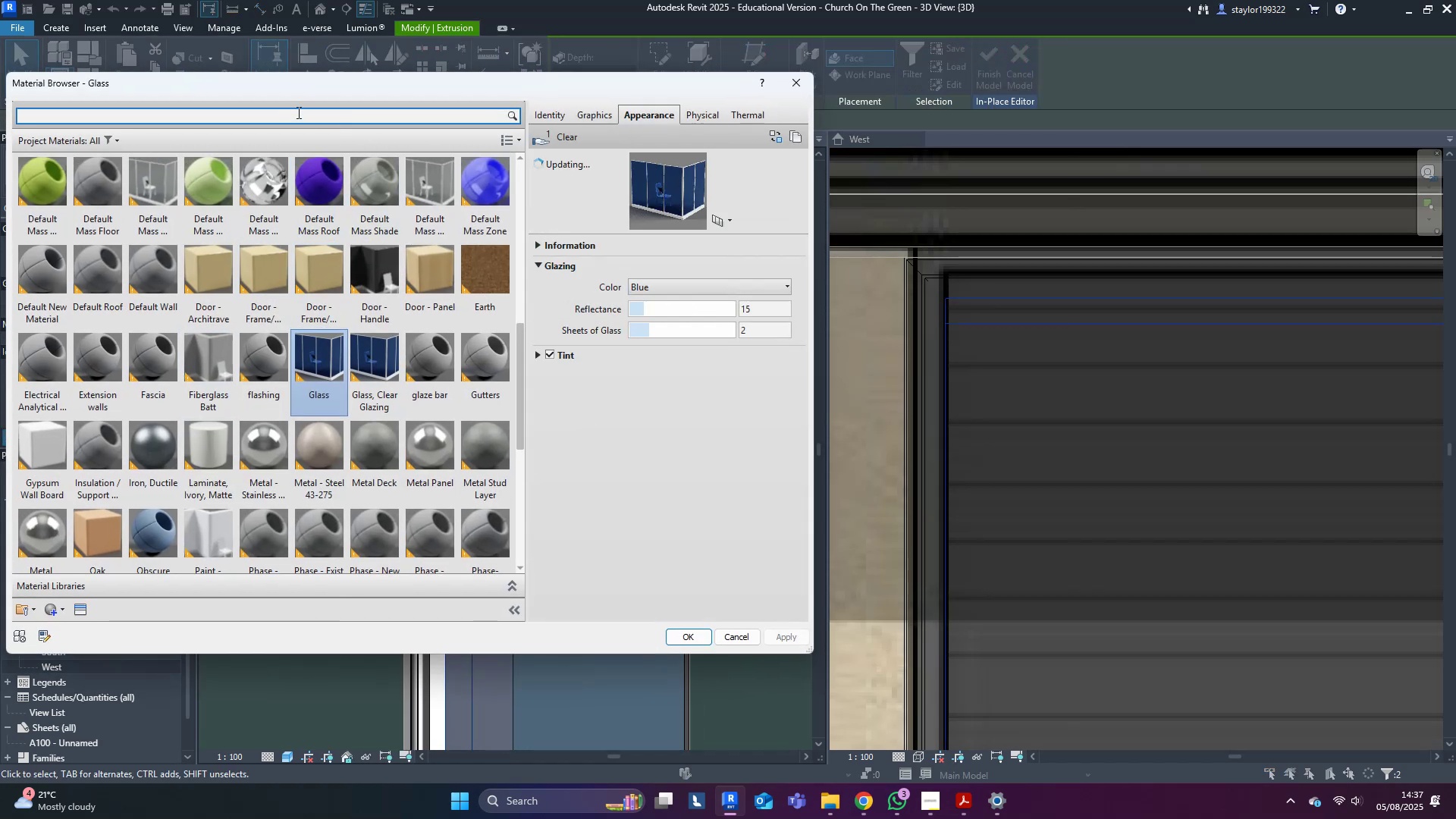 
type(roller)
 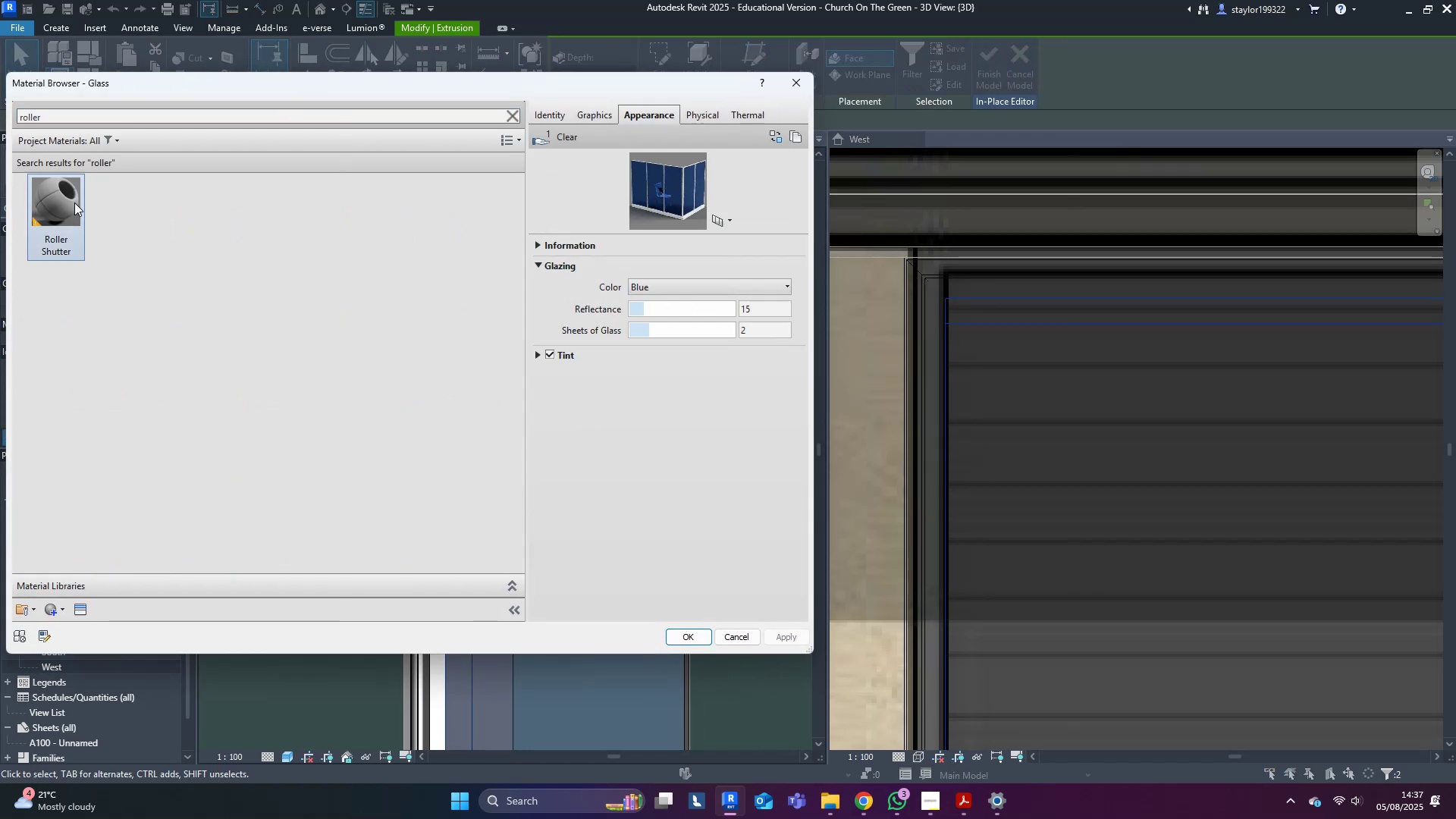 
double_click([60, 209])
 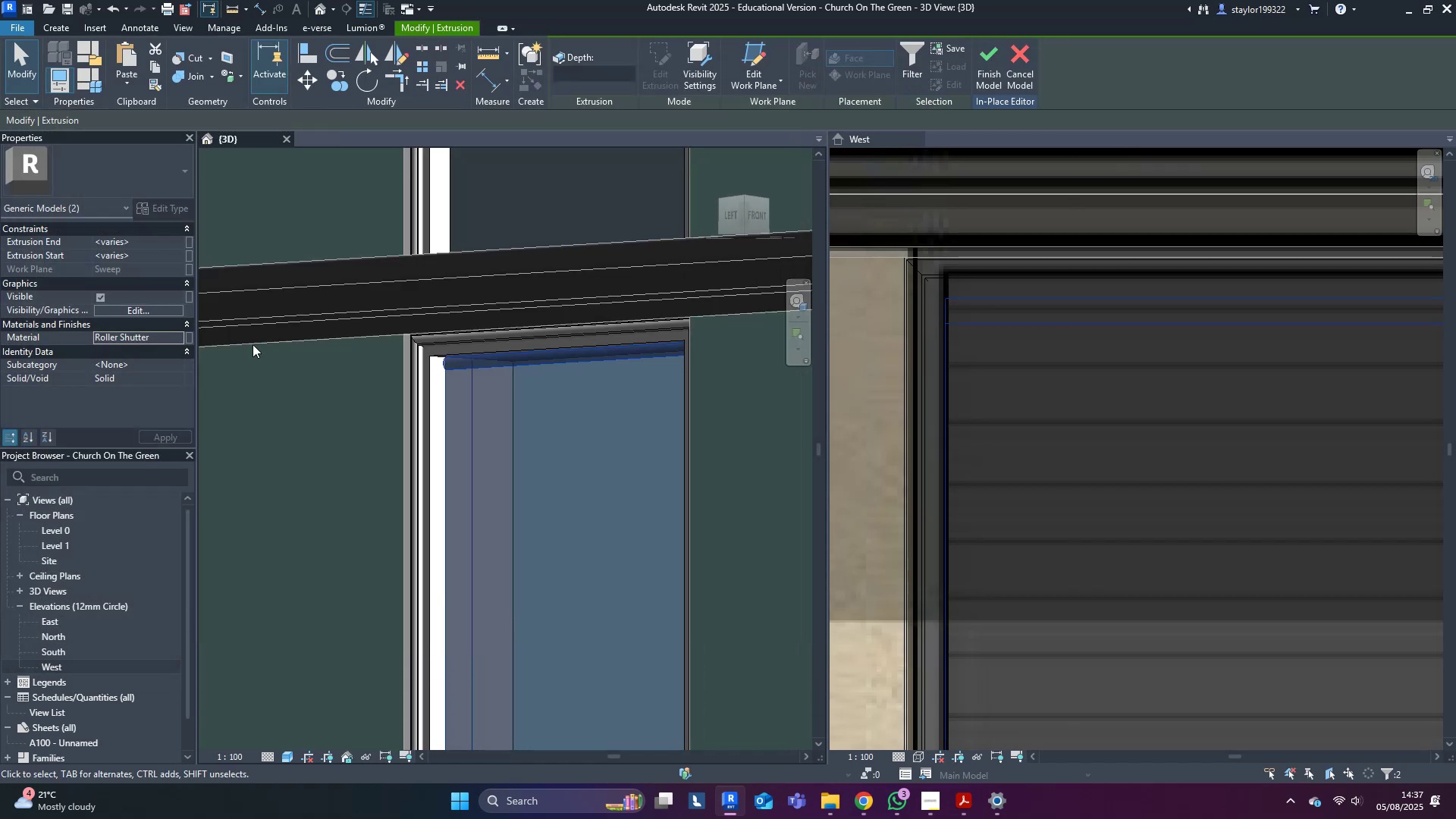 
triple_click([278, 375])
 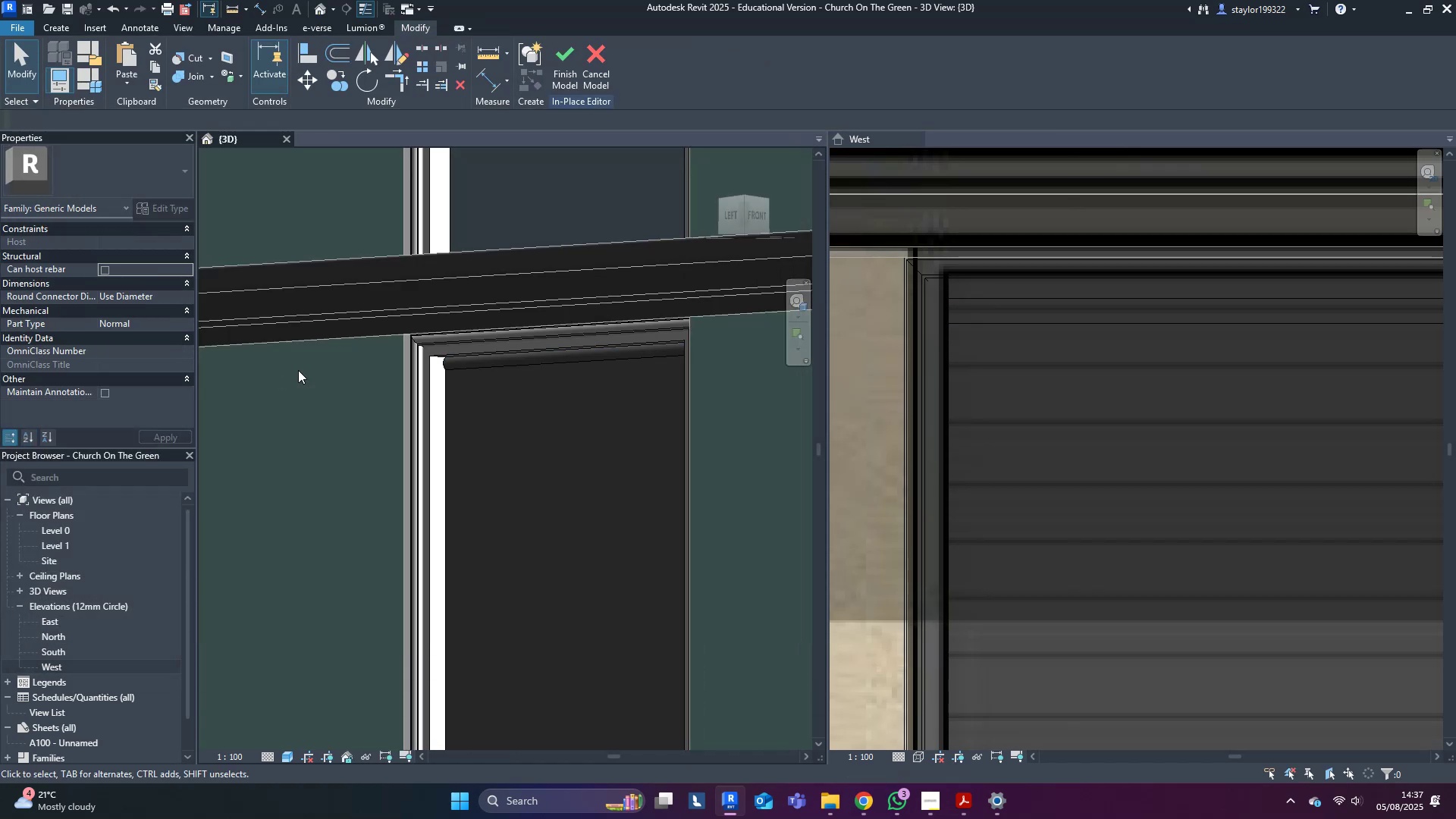 
key(Escape)
 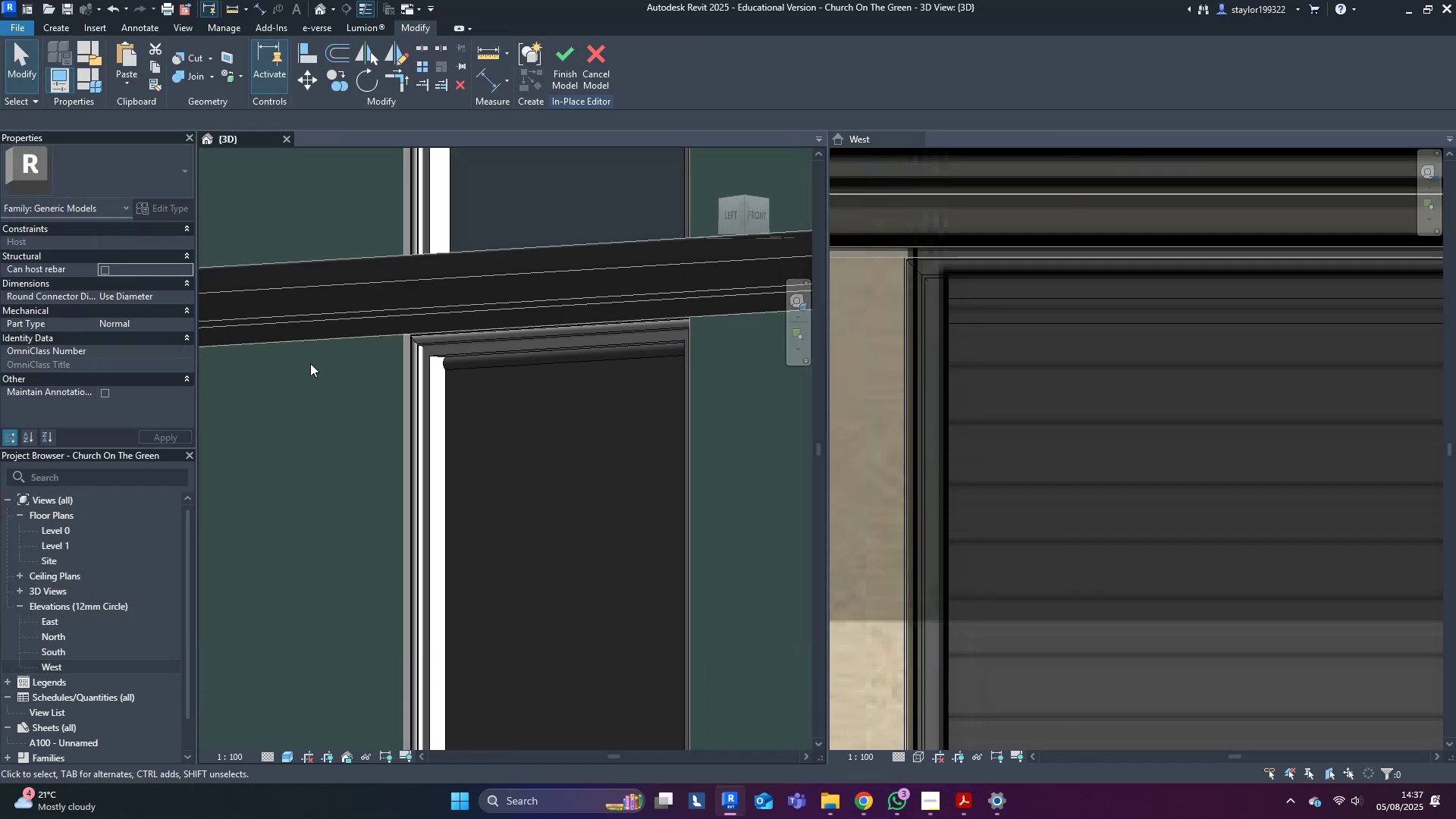 
triple_click([310, 363])
 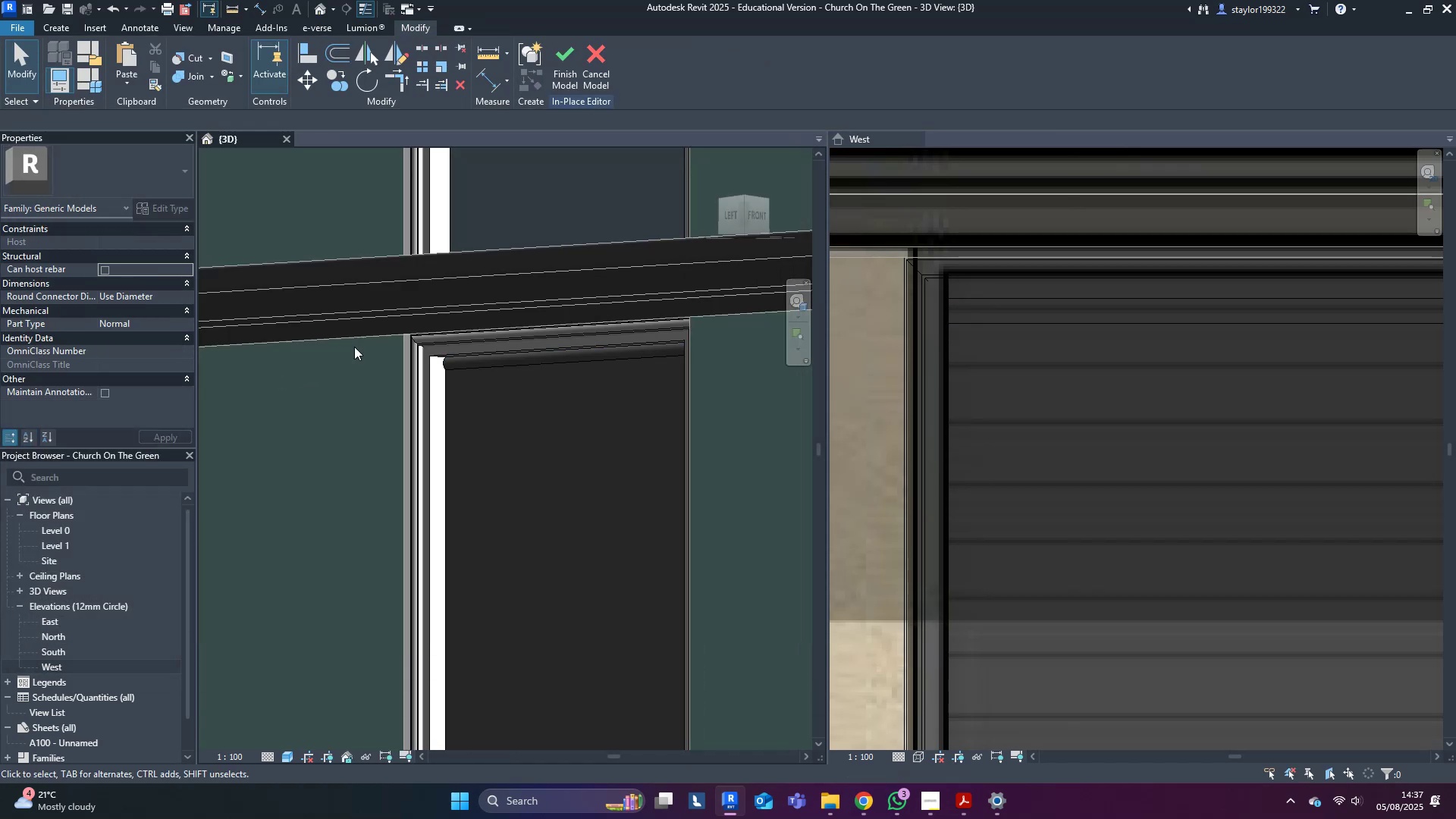 
scroll: coordinate [453, 350], scroll_direction: up, amount: 5.0
 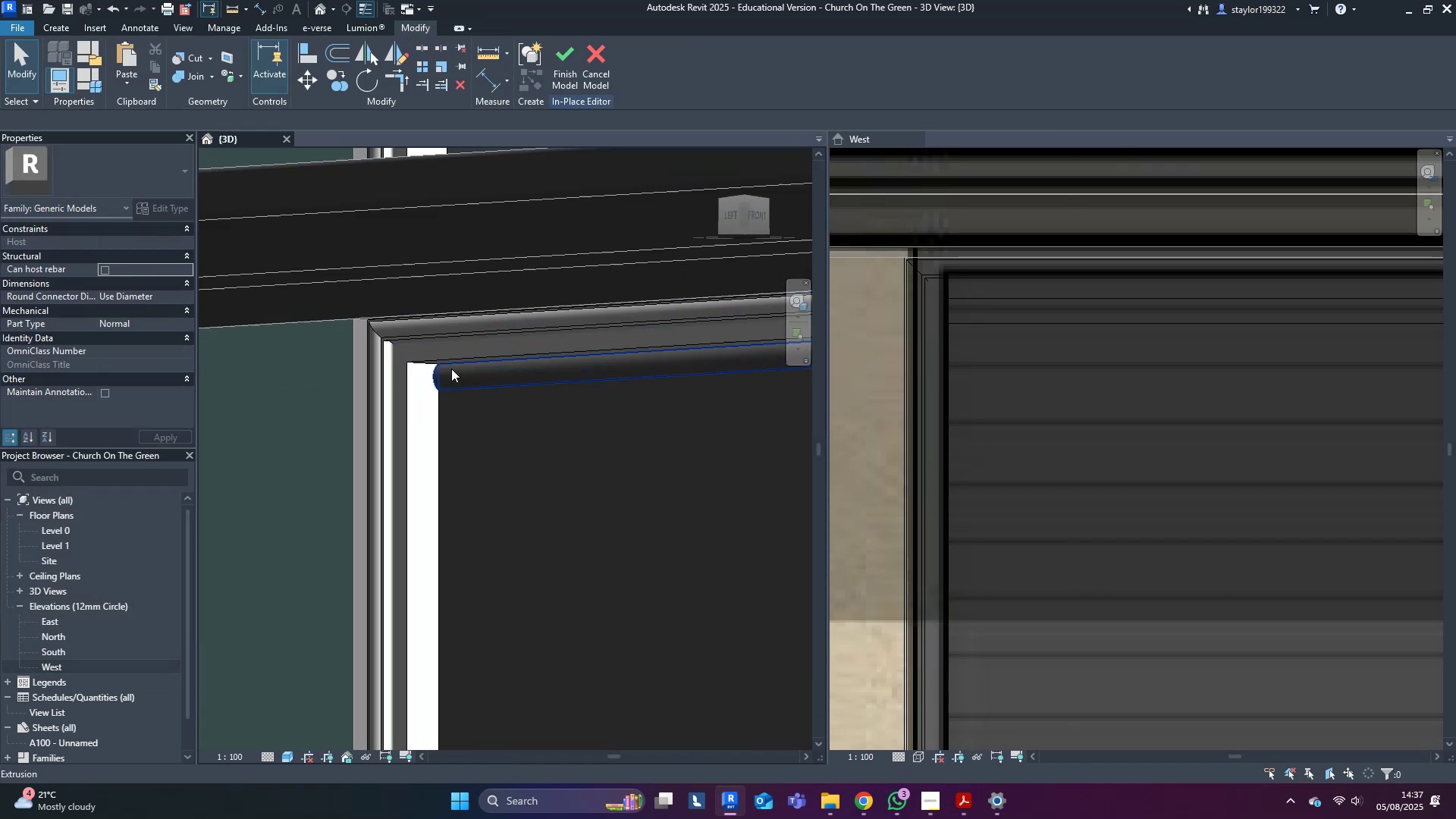 
left_click([451, 369])
 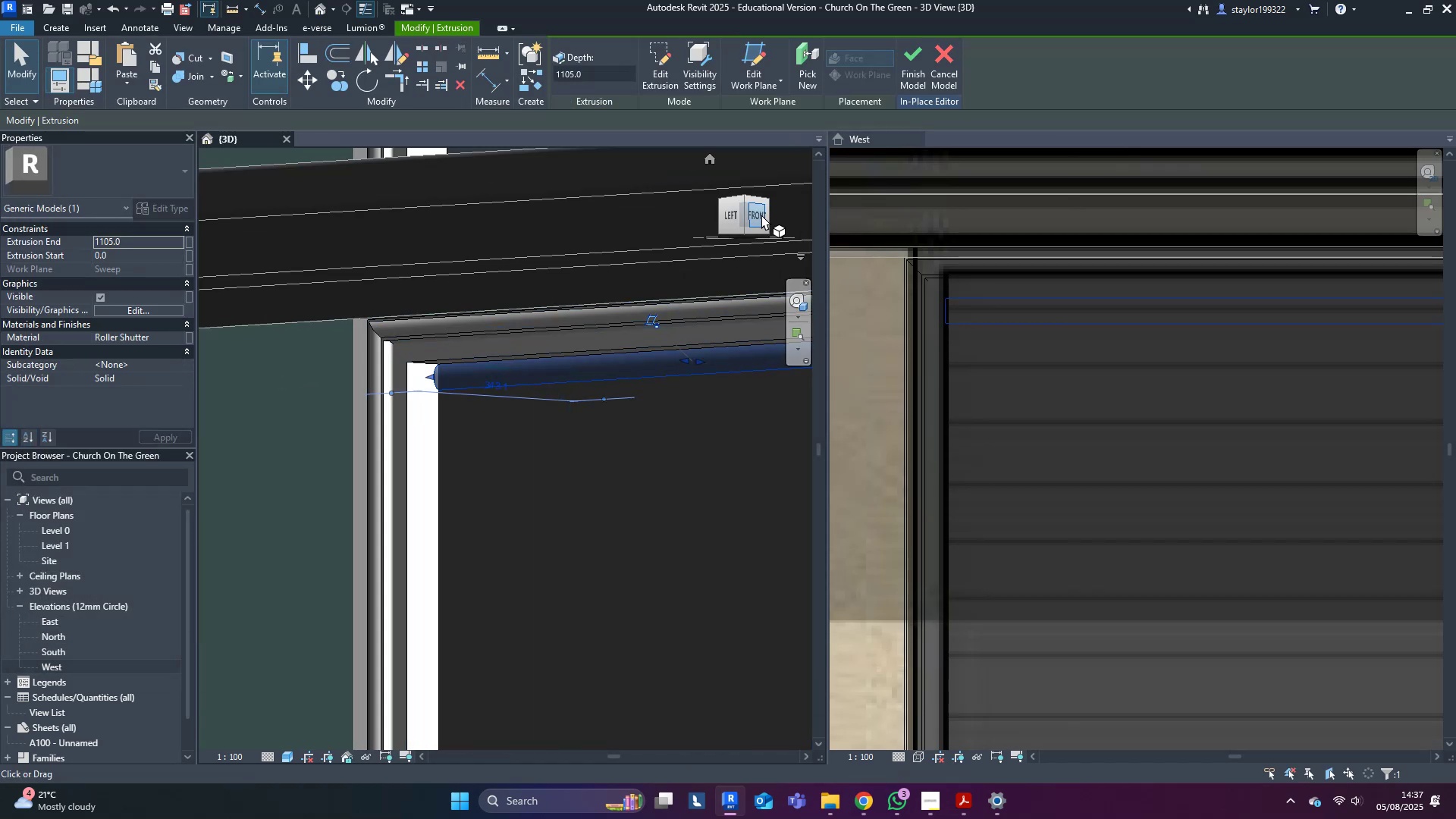 
left_click([758, 213])
 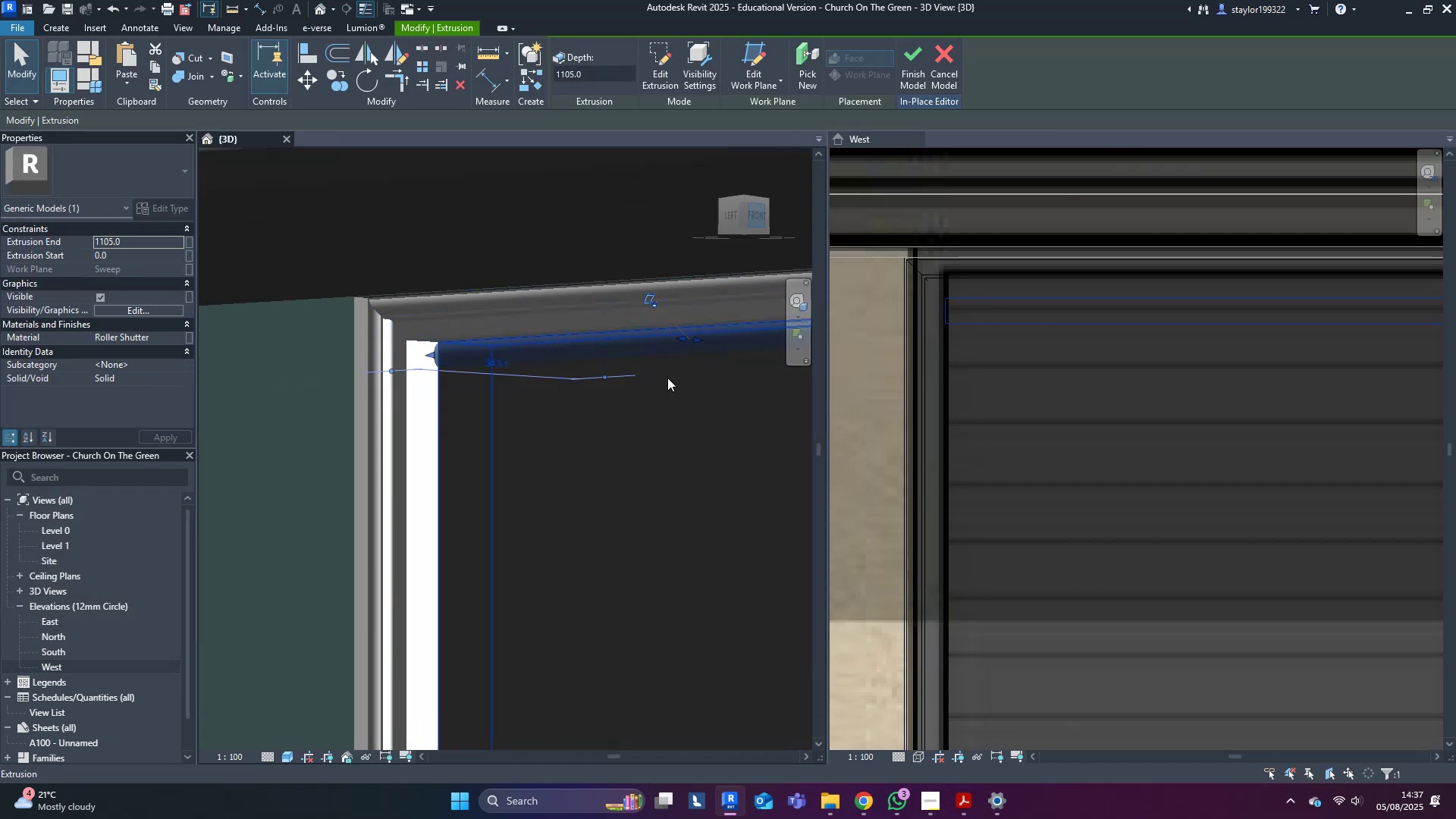 
middle_click([664, 381])
 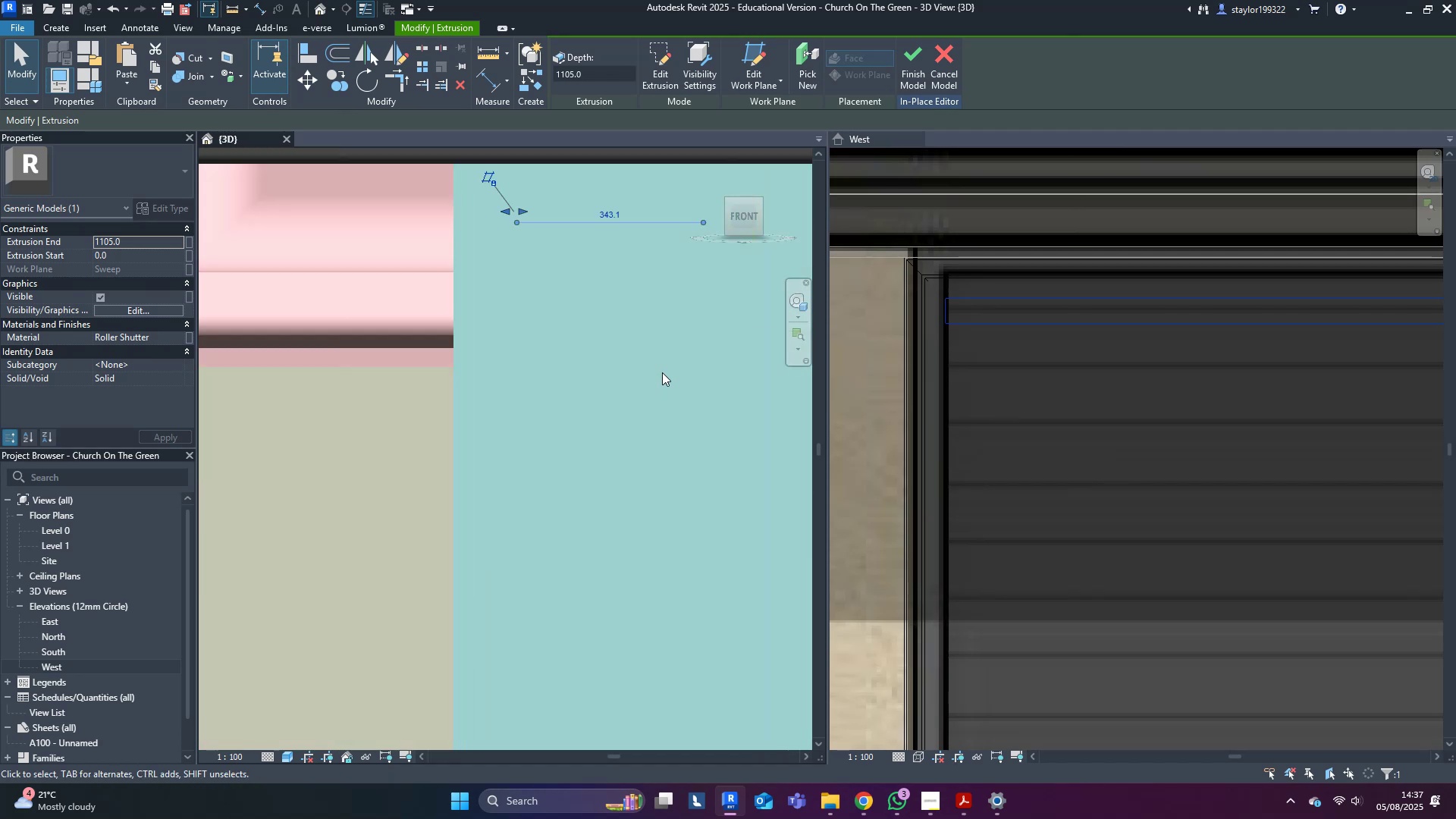 
type(wf)
 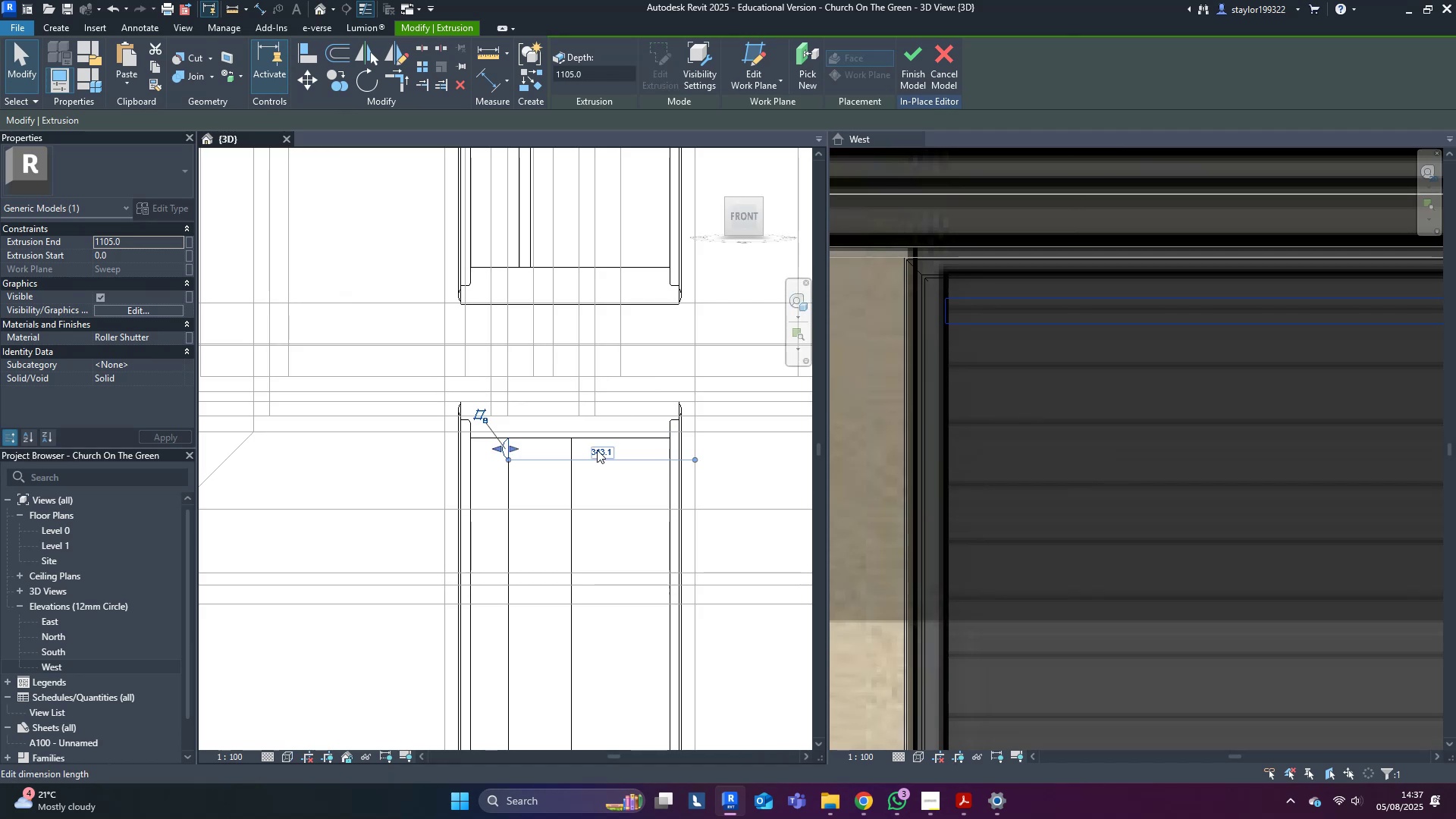 
scroll: coordinate [517, 470], scroll_direction: up, amount: 9.0
 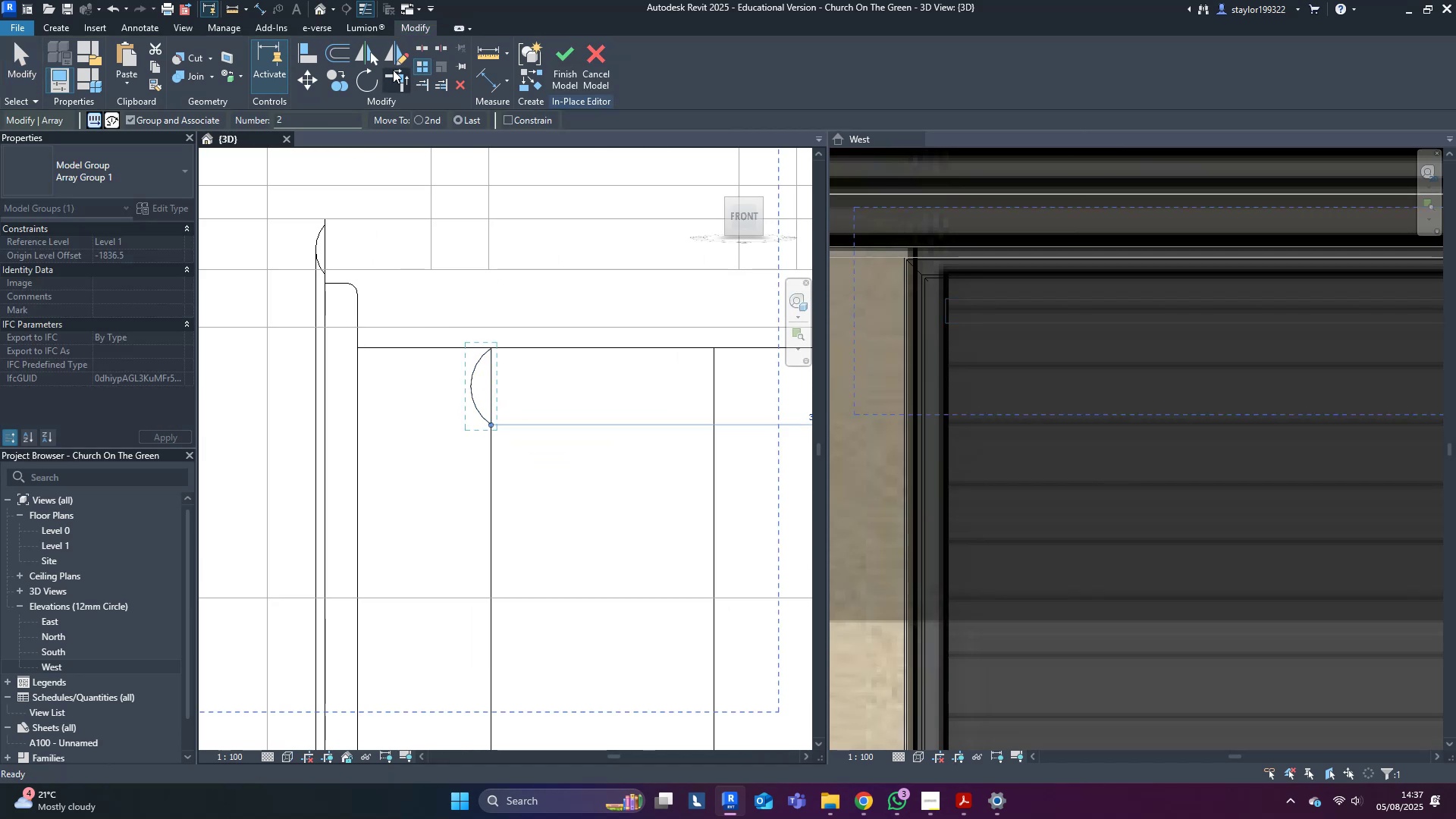 
left_click([428, 118])
 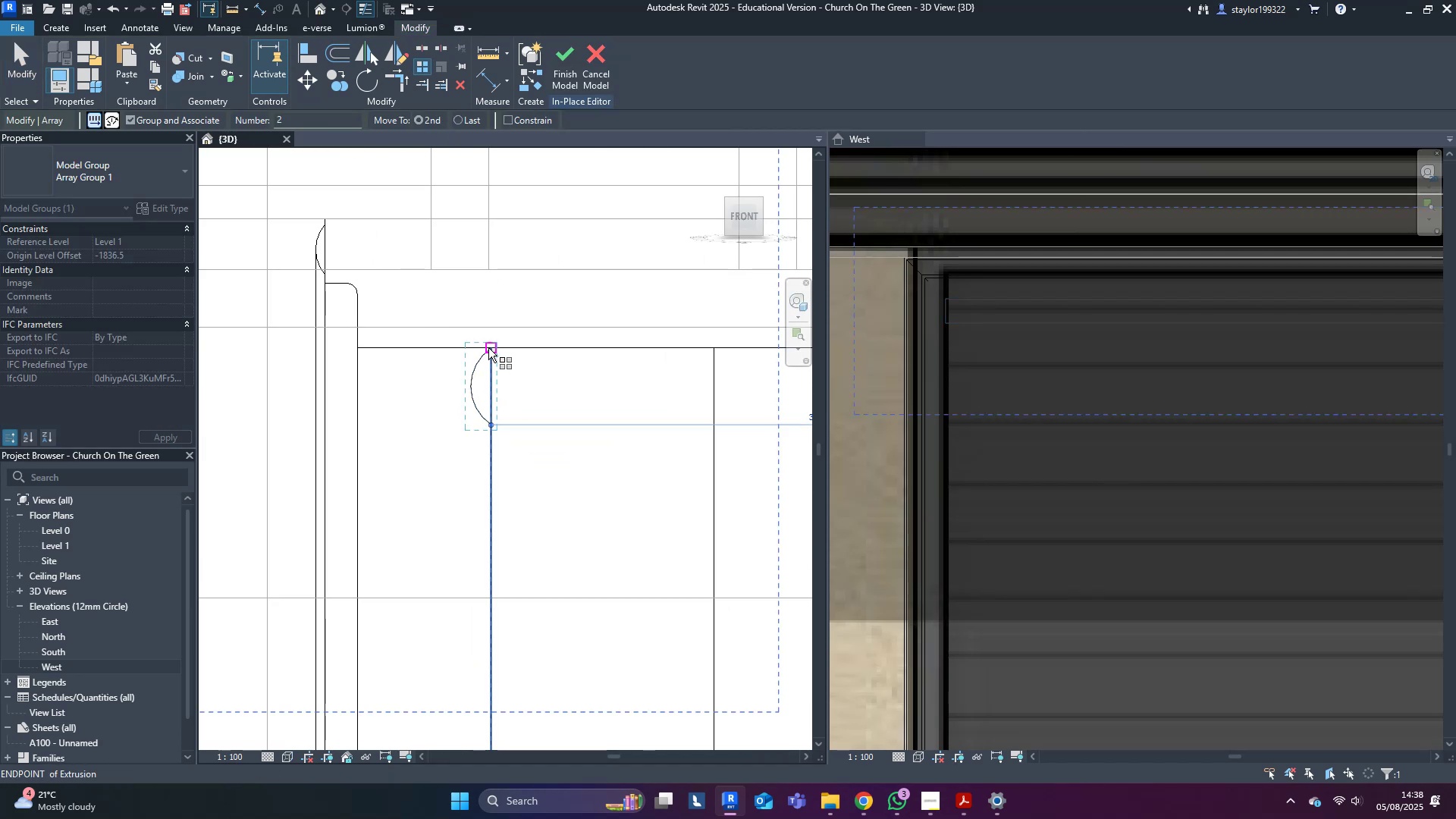 
left_click([489, 348])
 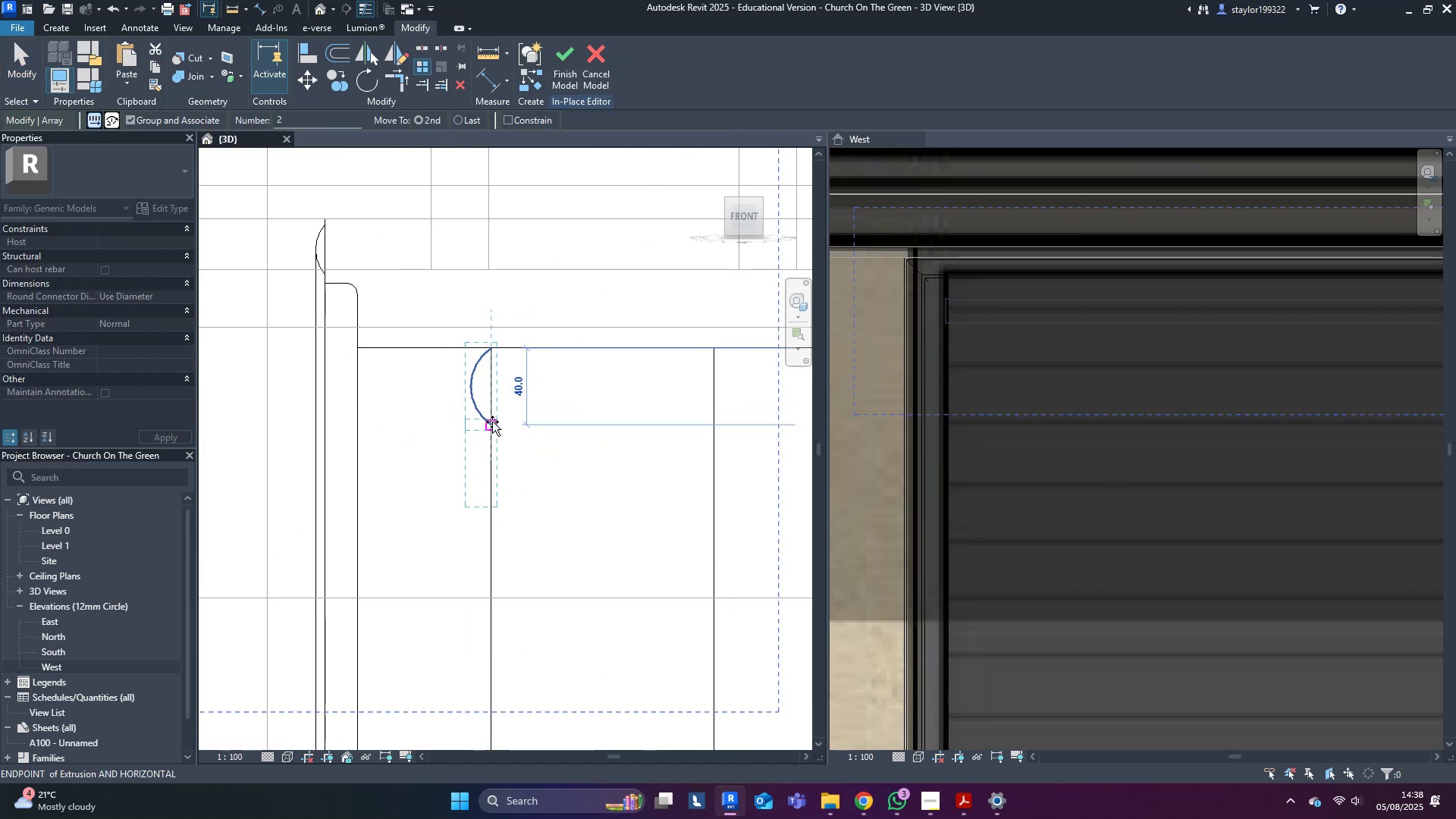 
left_click([492, 422])
 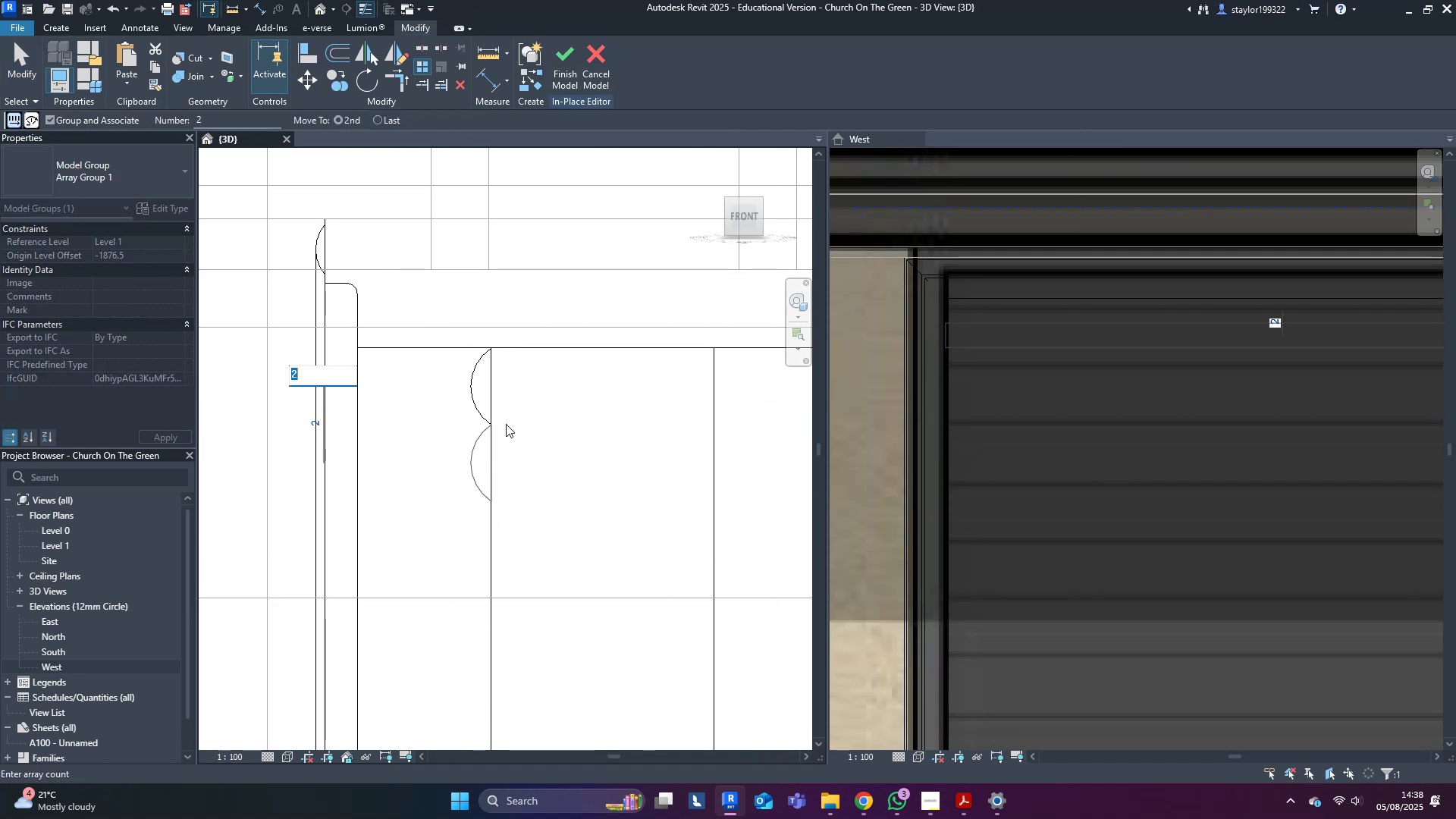 
scroll: coordinate [547, 448], scroll_direction: down, amount: 11.0
 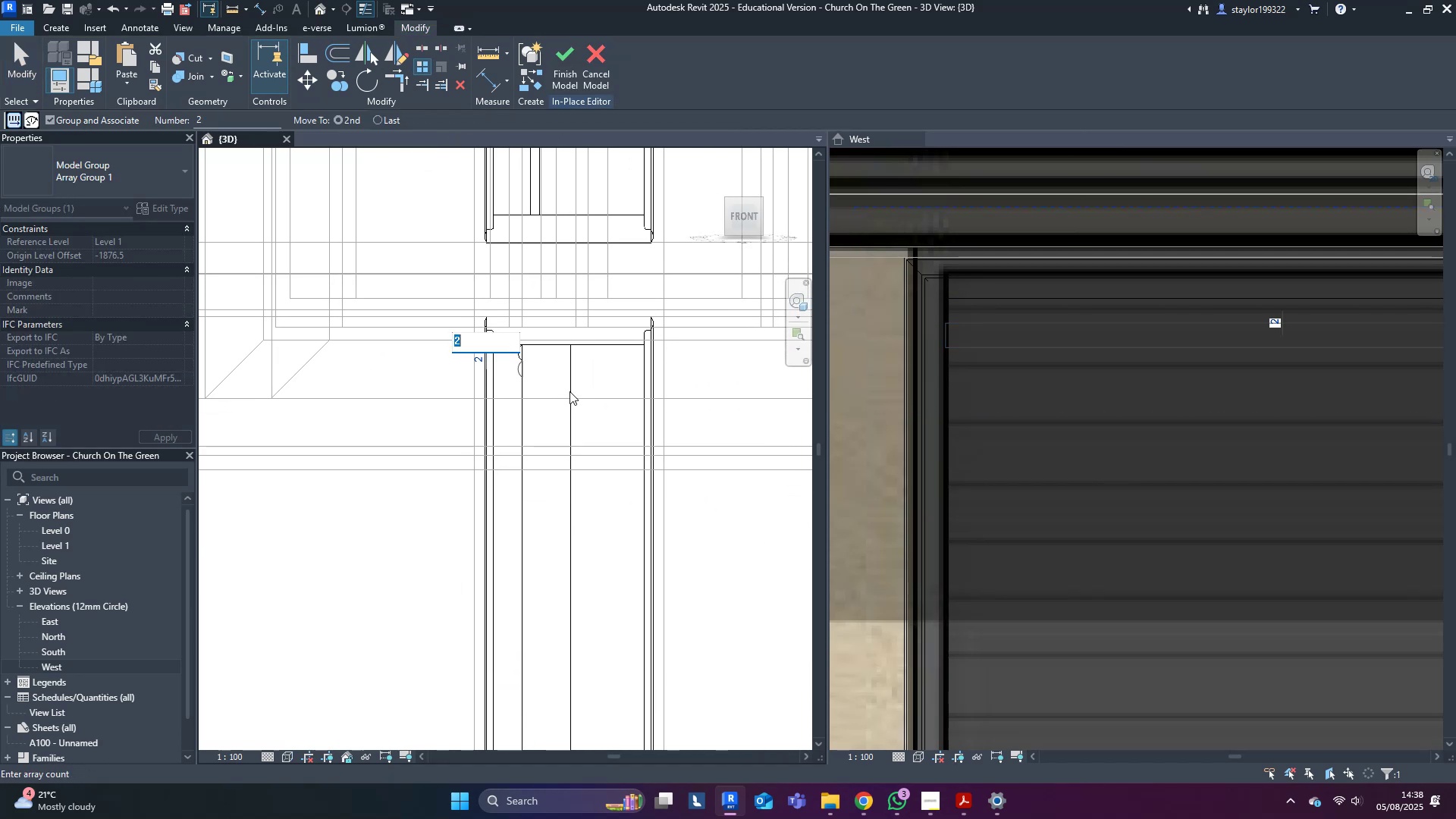 
type(30)
 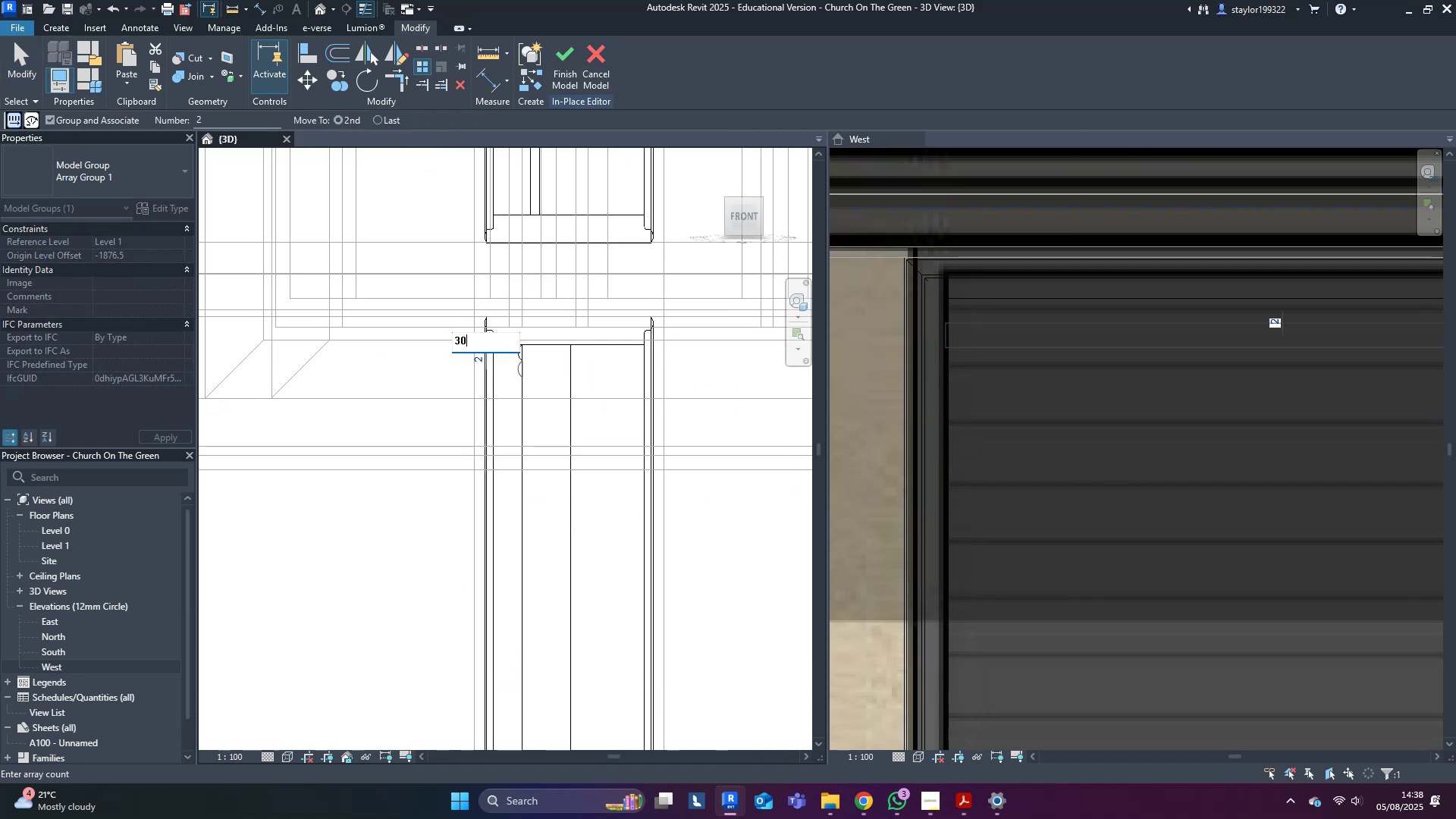 
key(Enter)
 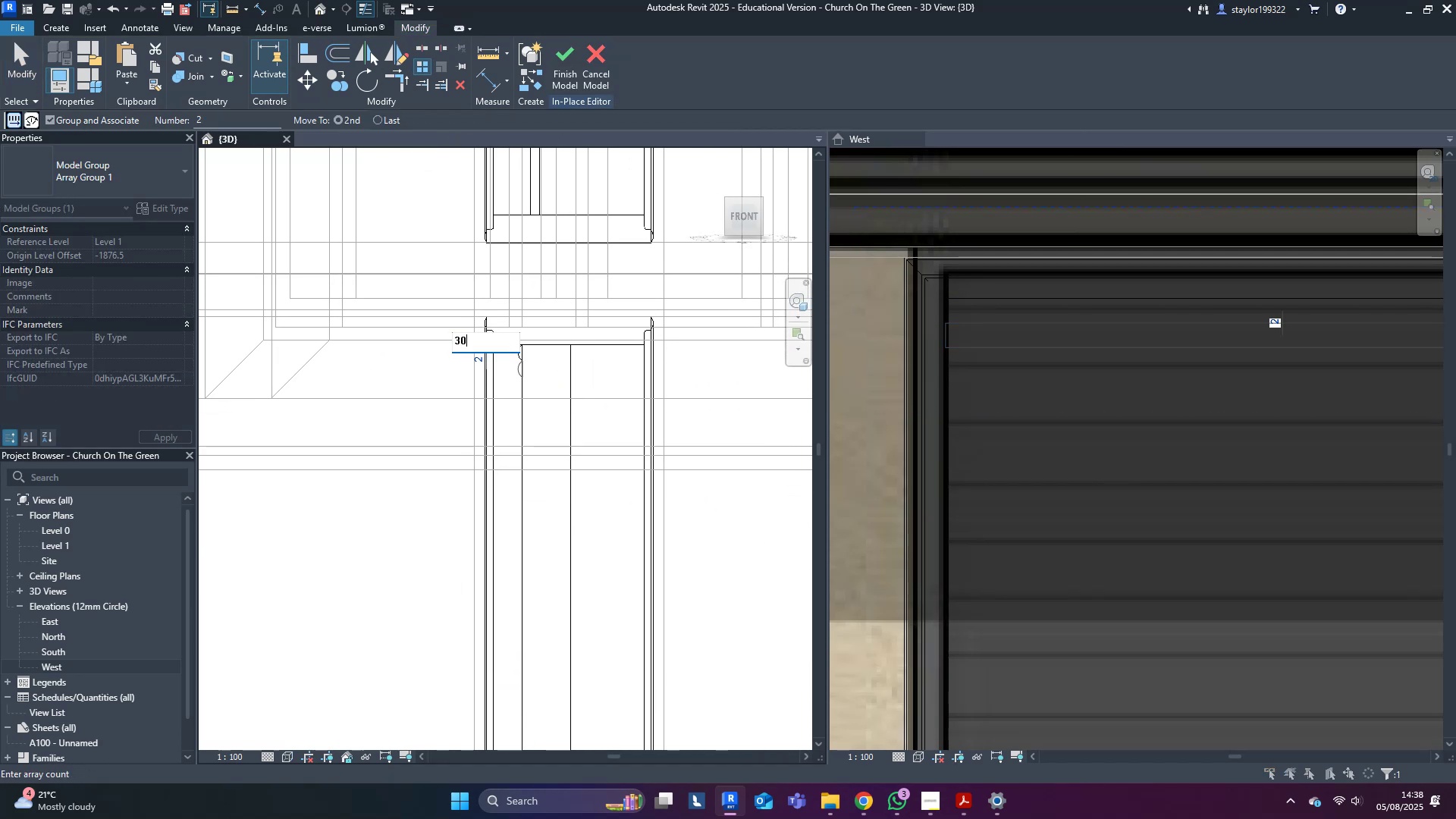 
scroll: coordinate [576, 397], scroll_direction: down, amount: 4.0
 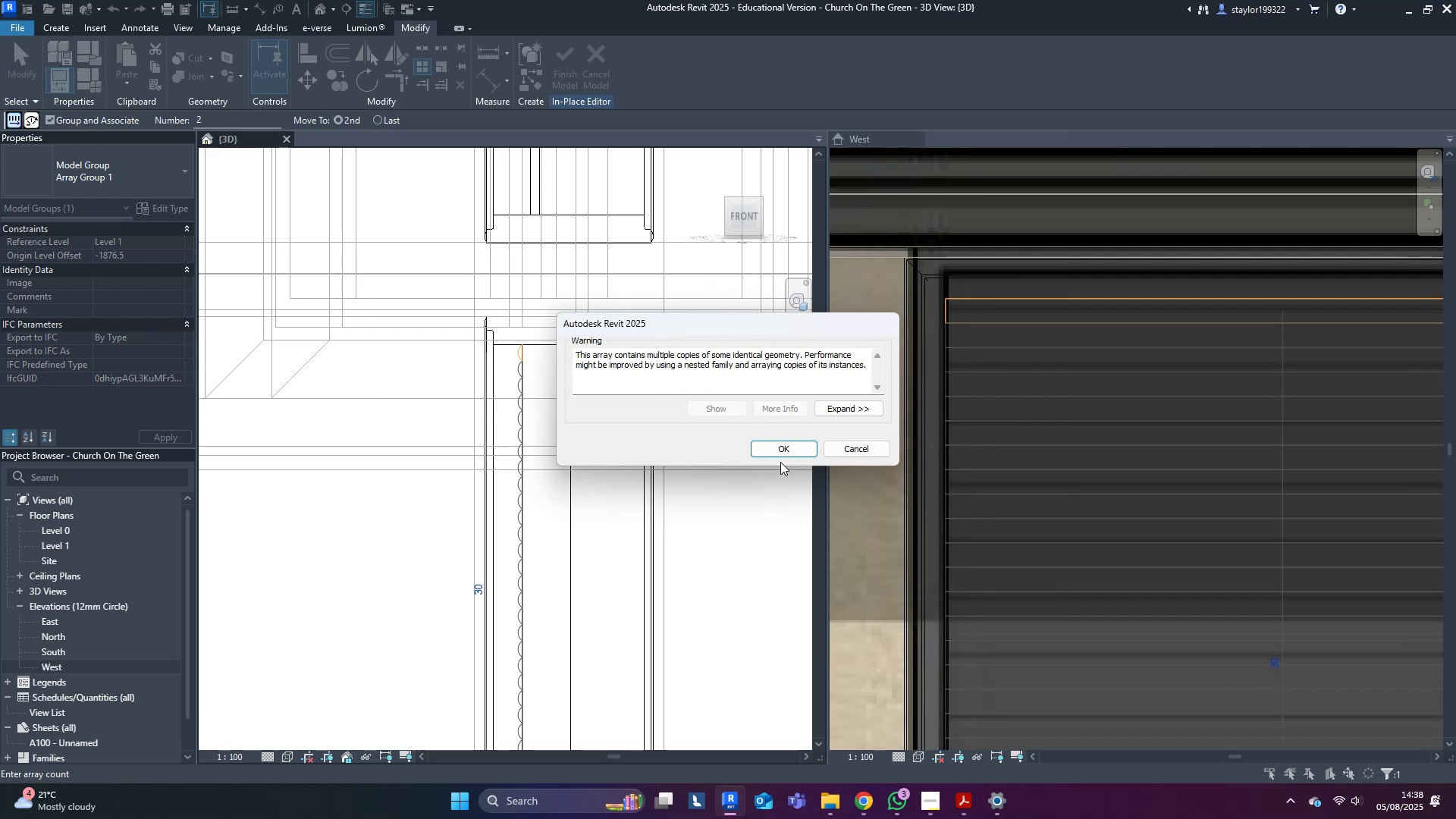 
left_click([792, 448])
 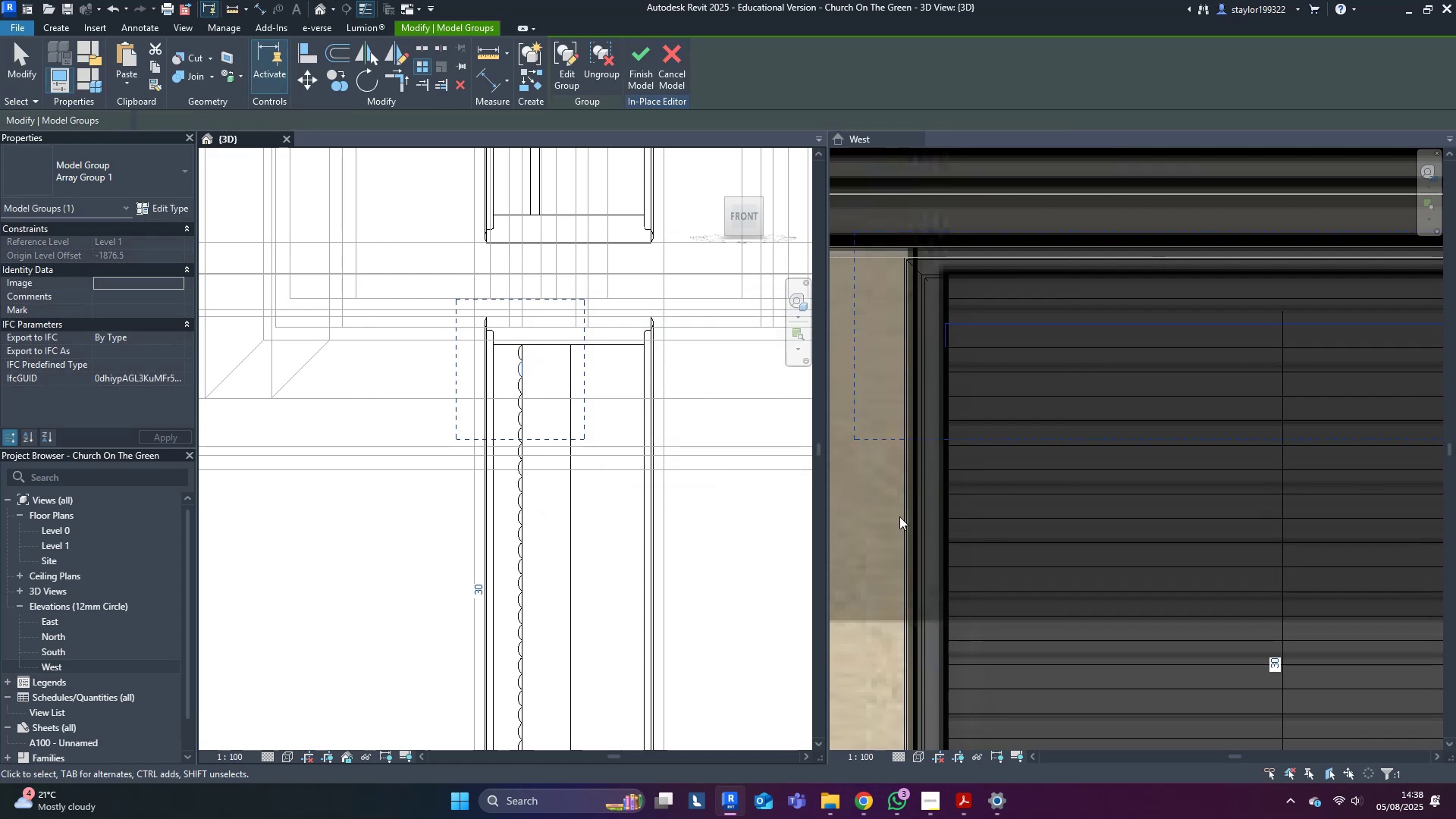 
scroll: coordinate [1058, 592], scroll_direction: down, amount: 15.0
 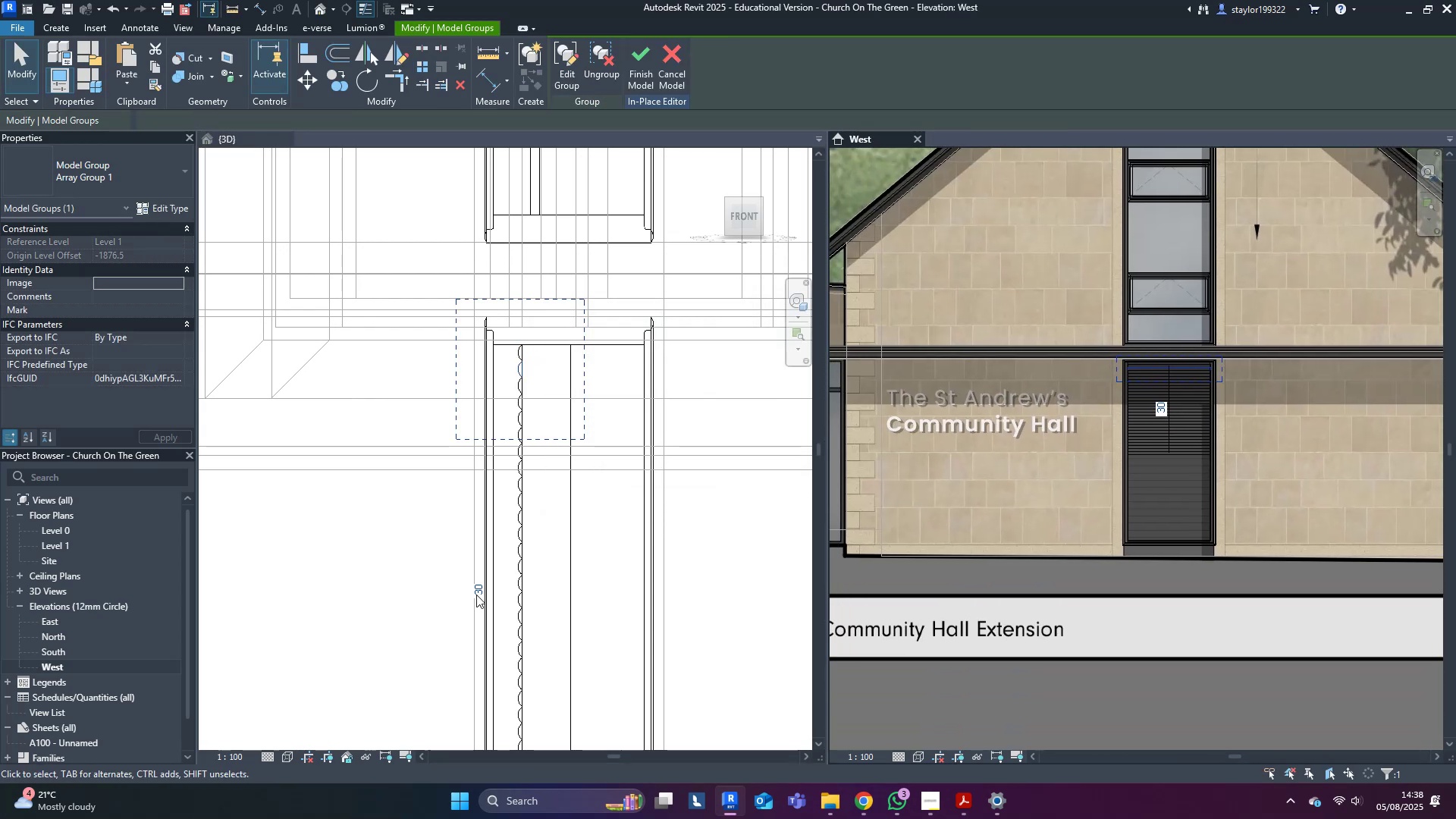 
double_click([481, 589])
 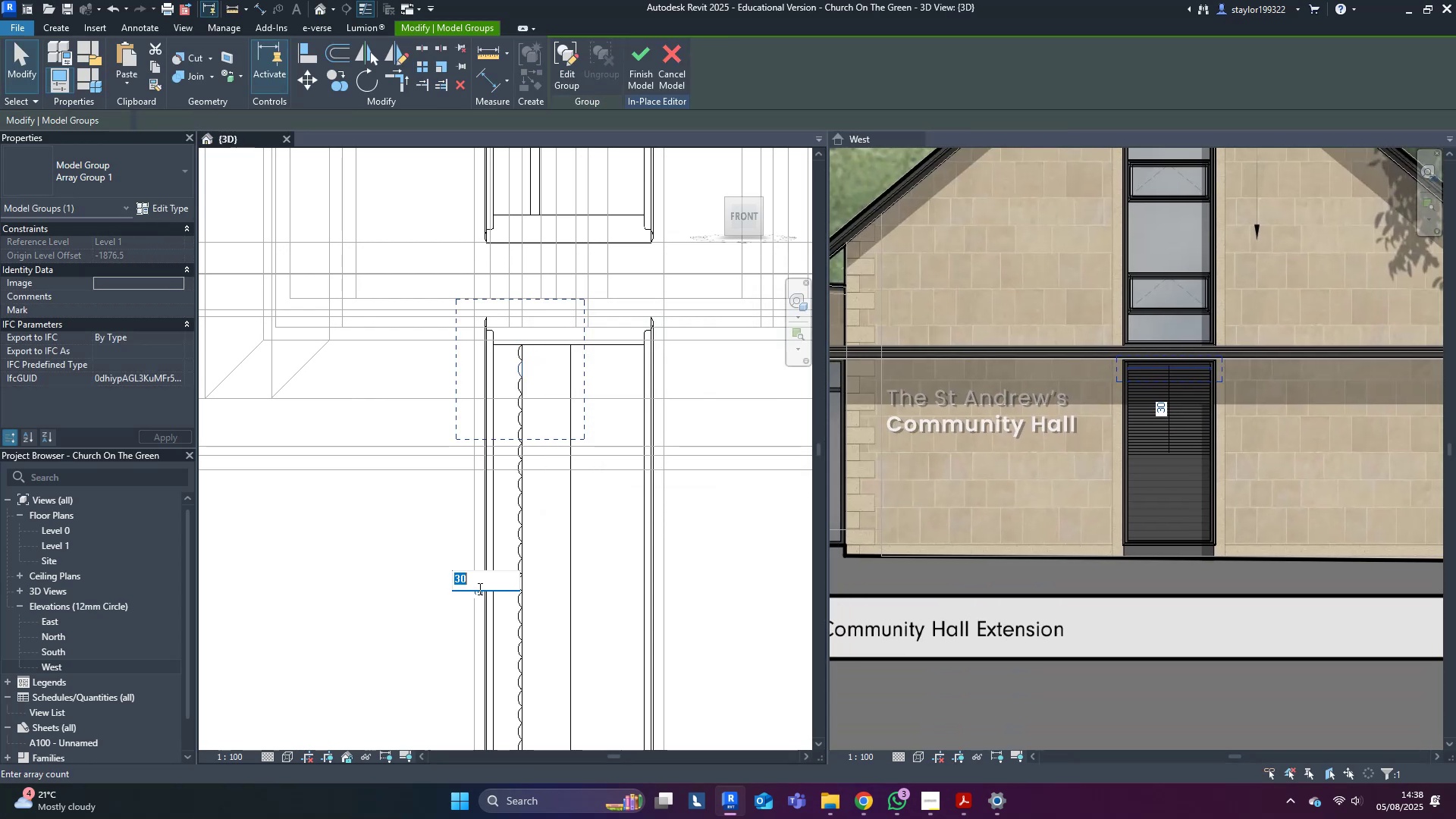 
type(55)
 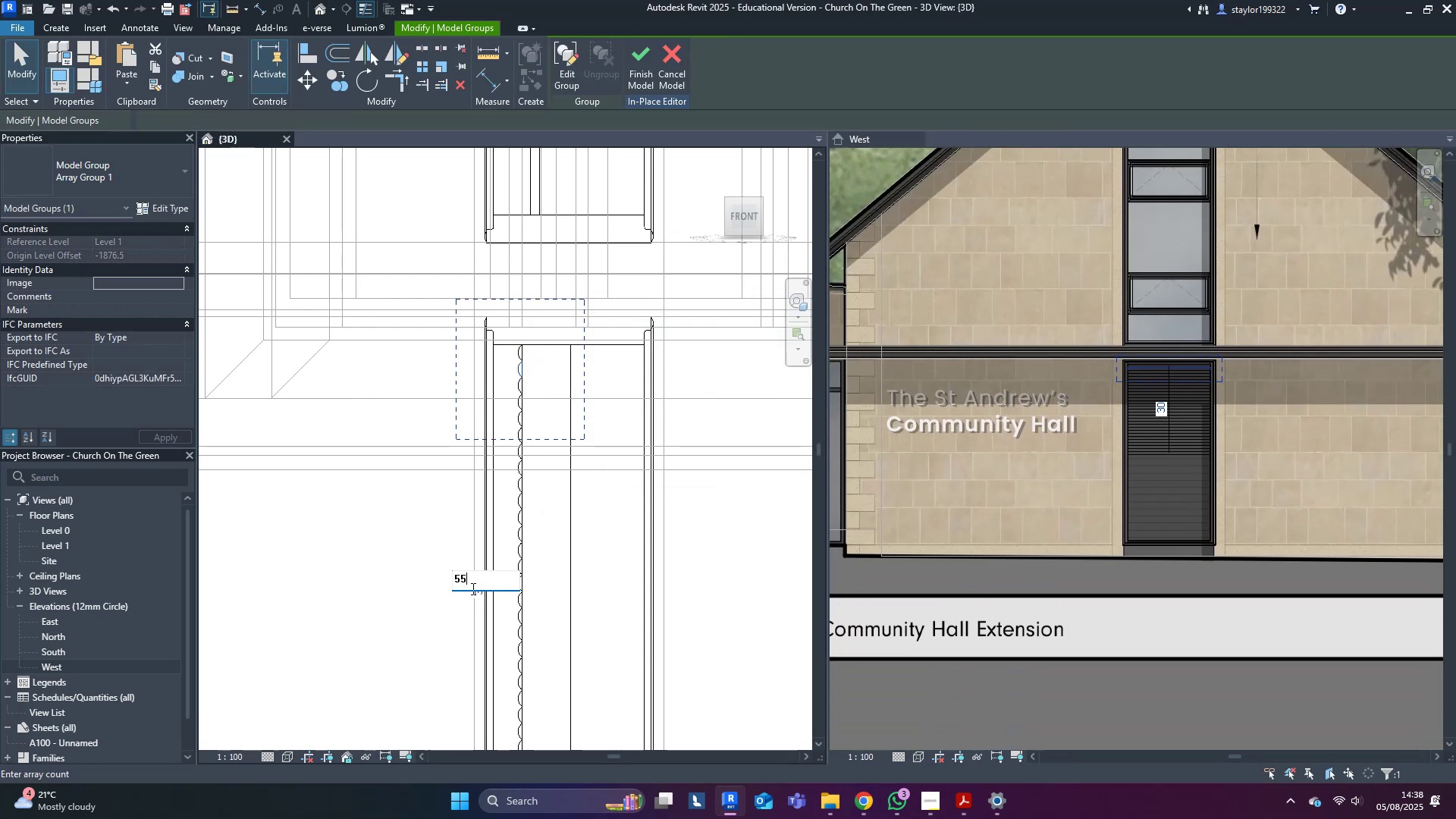 
key(Enter)
 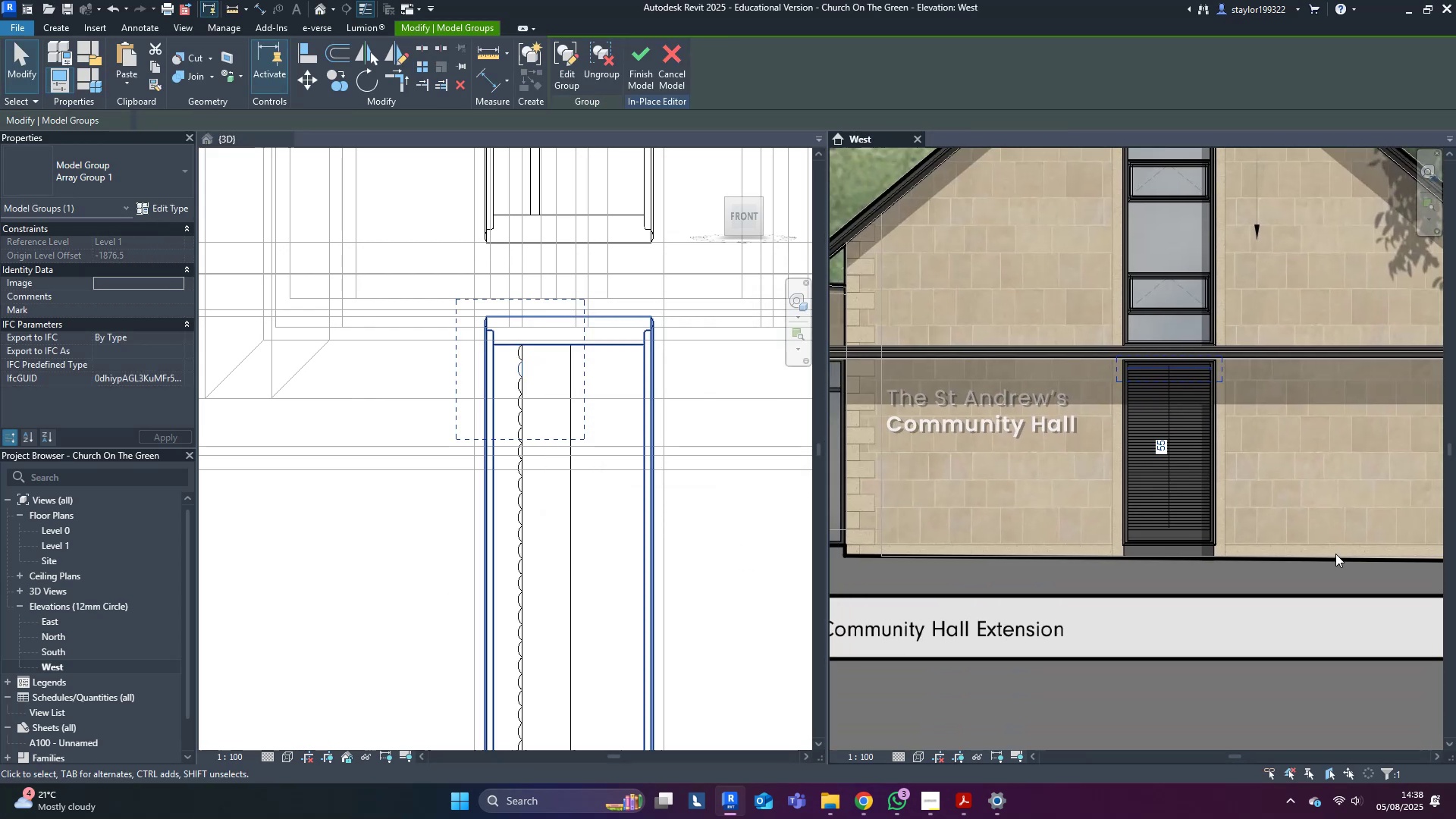 
scroll: coordinate [1120, 554], scroll_direction: up, amount: 5.0
 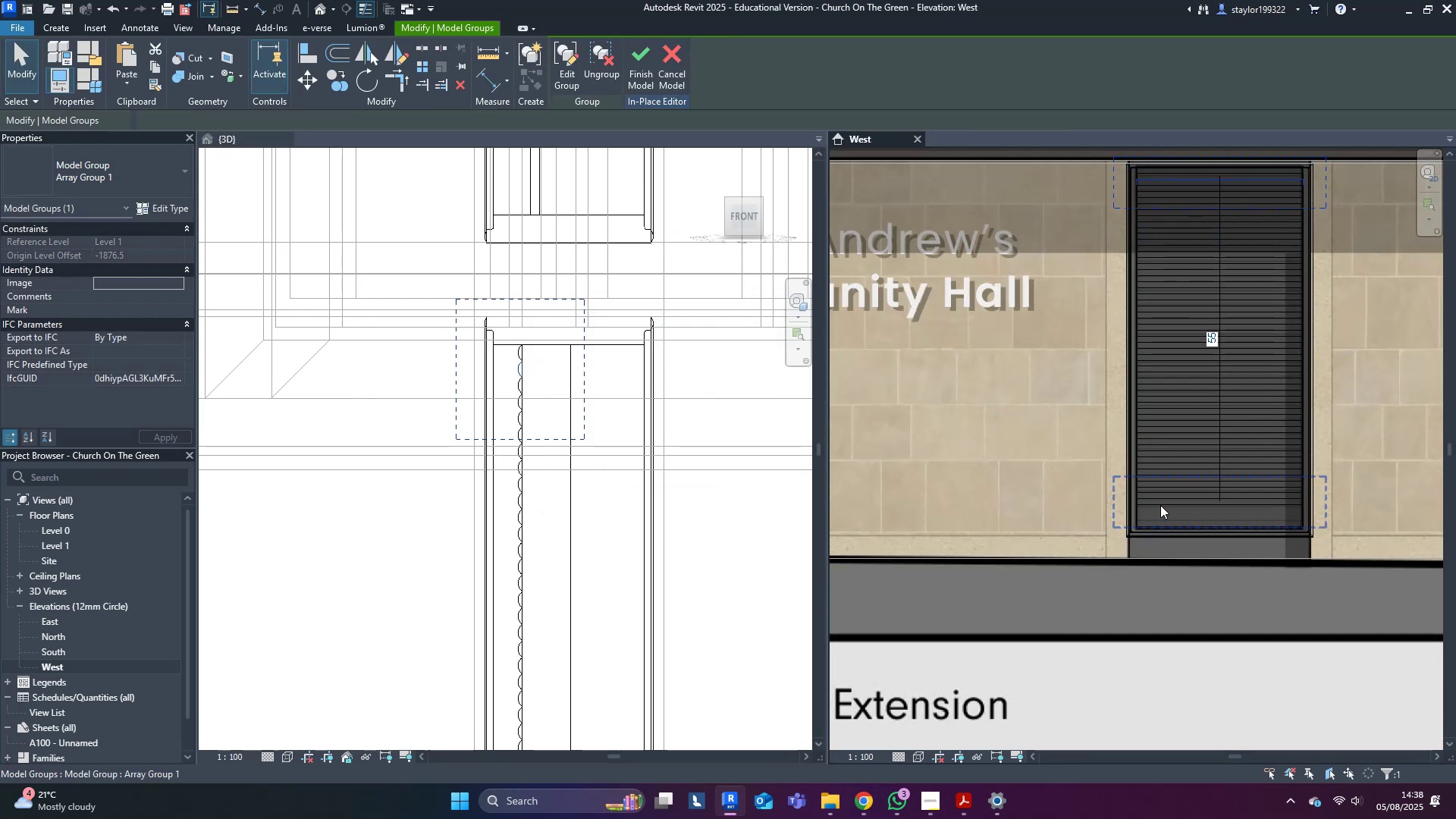 
type(sdwf)
 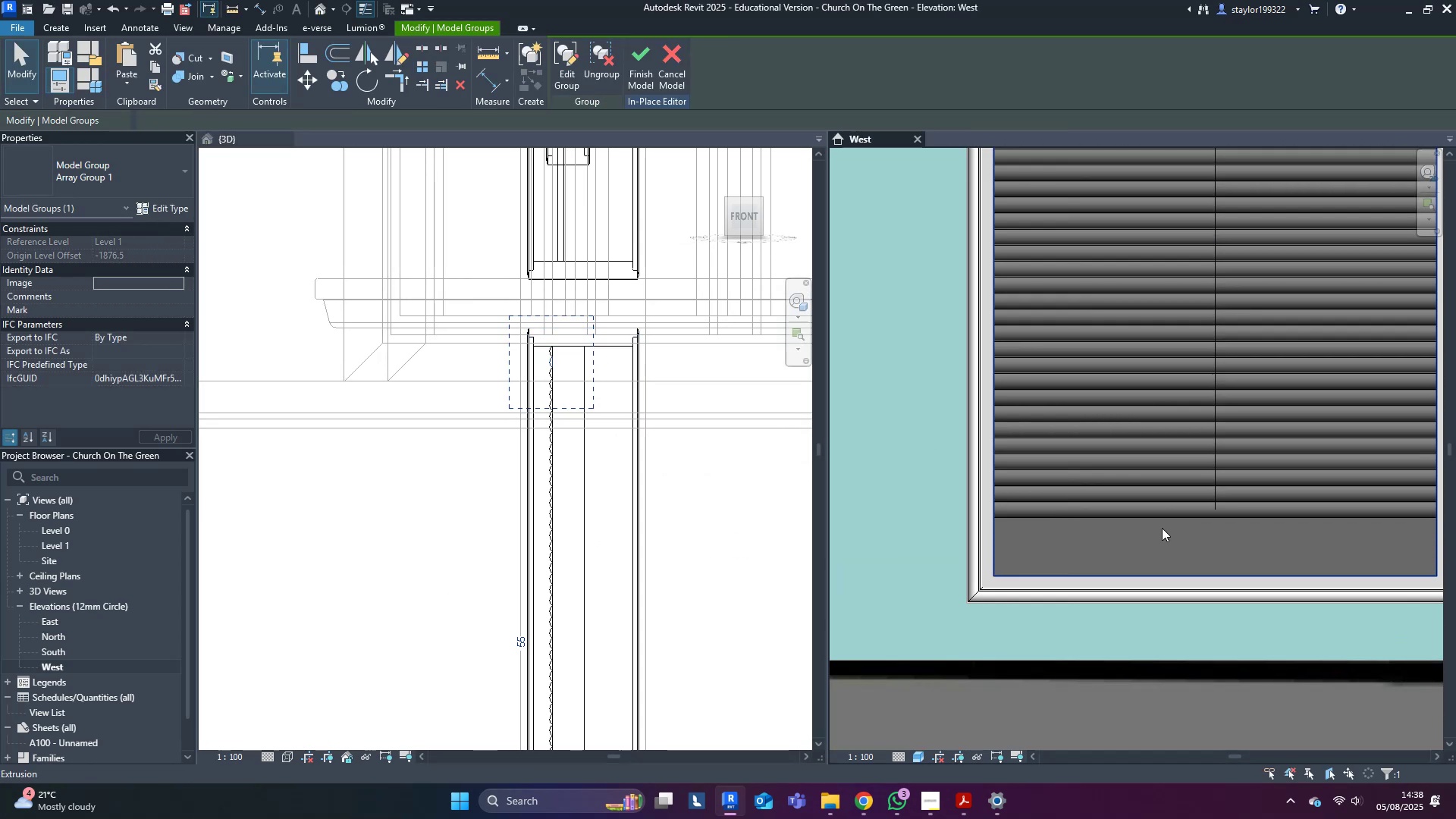 
scroll: coordinate [1166, 585], scroll_direction: up, amount: 4.0
 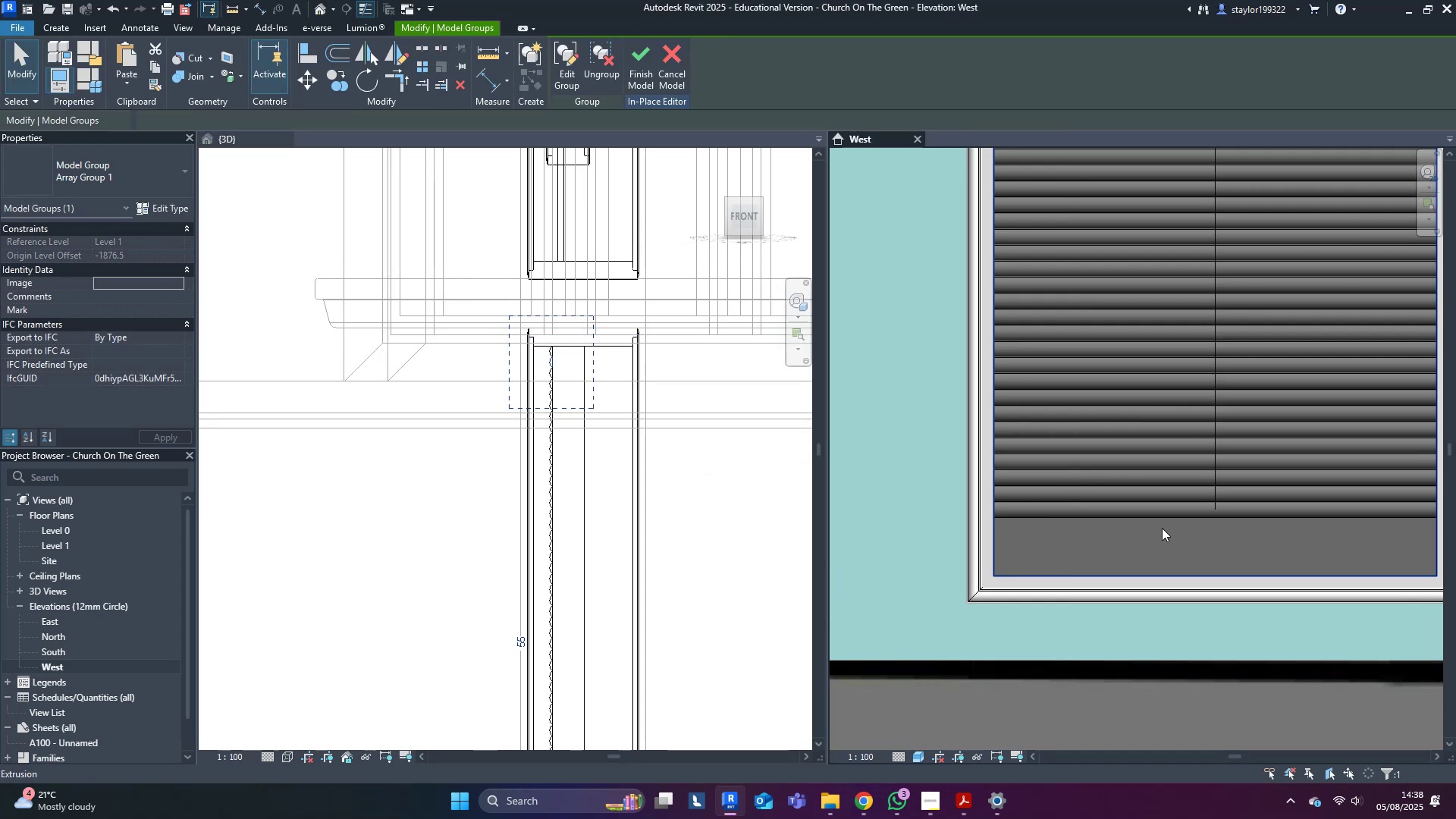 
double_click([1163, 524])
 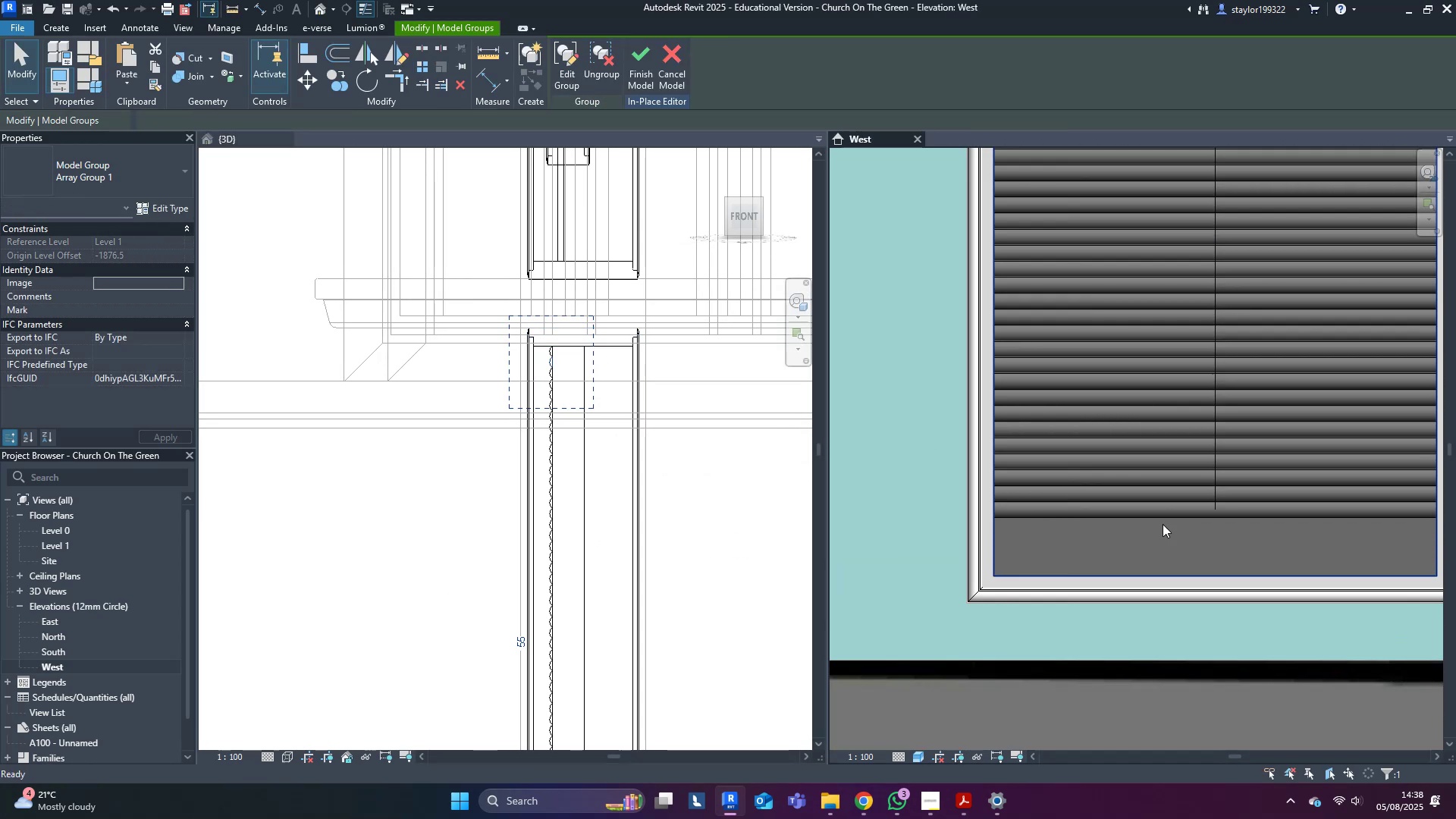 
type(wfsd)
 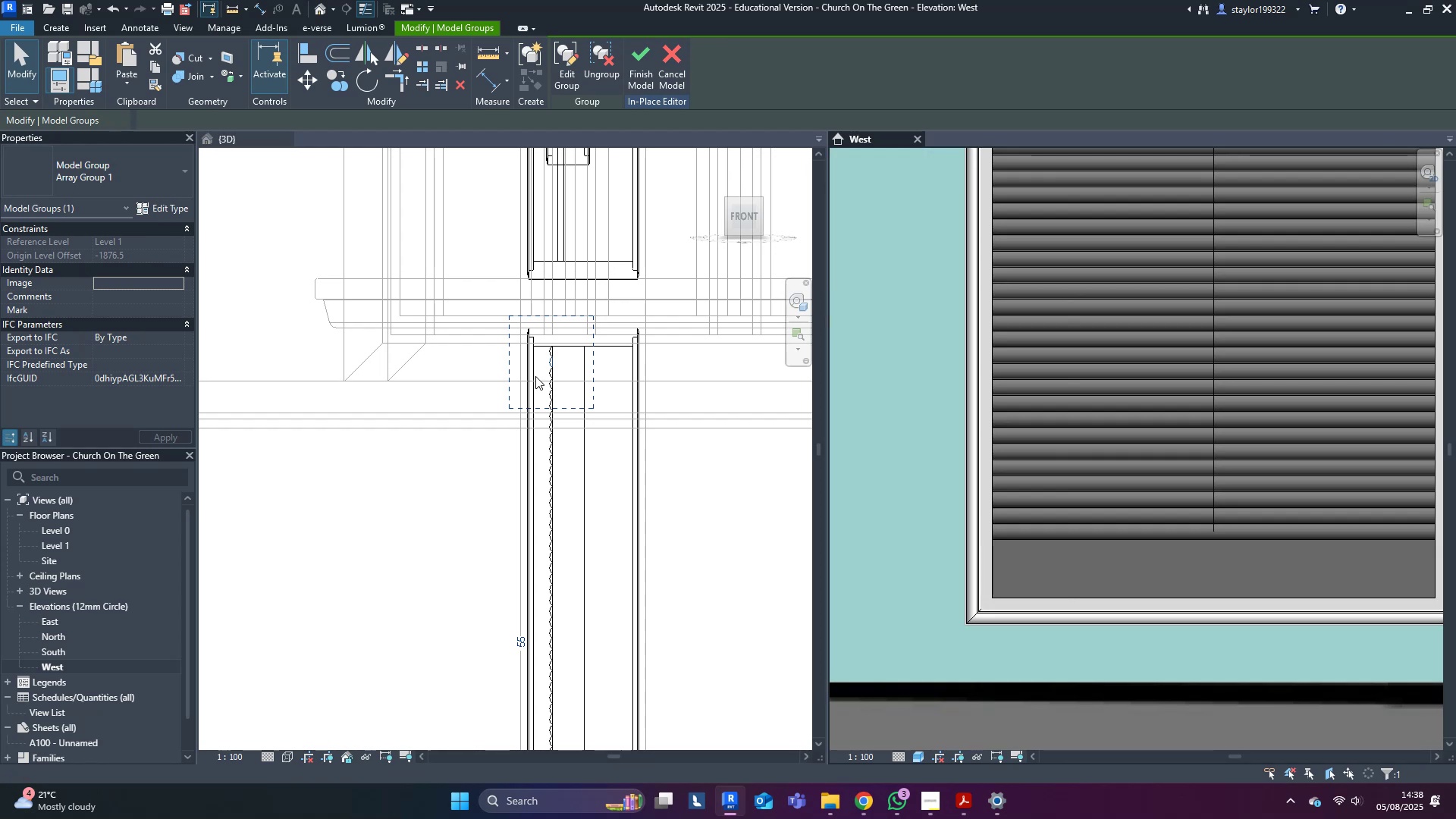 
scroll: coordinate [544, 356], scroll_direction: up, amount: 4.0
 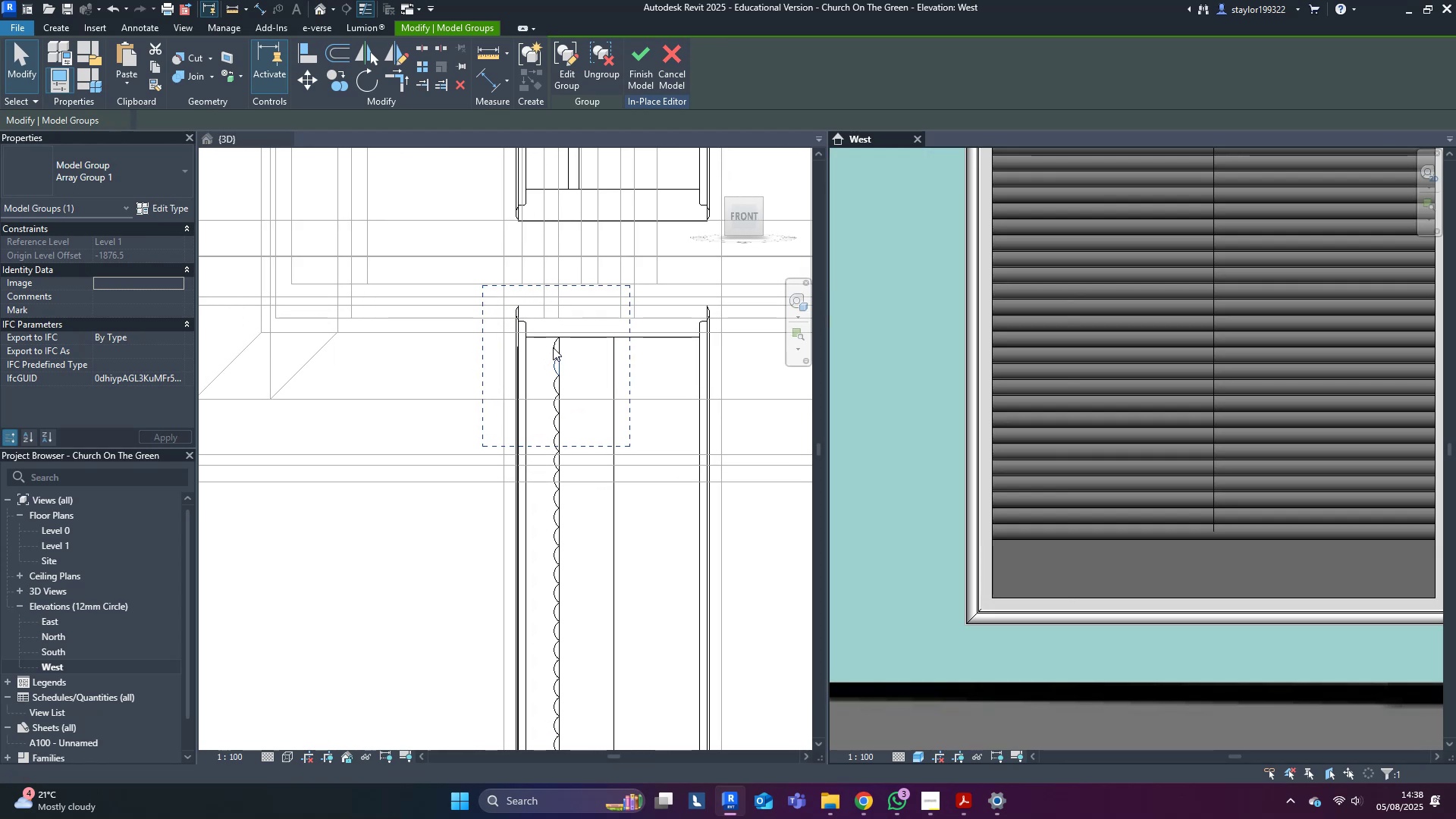 
key(Control+Z)
 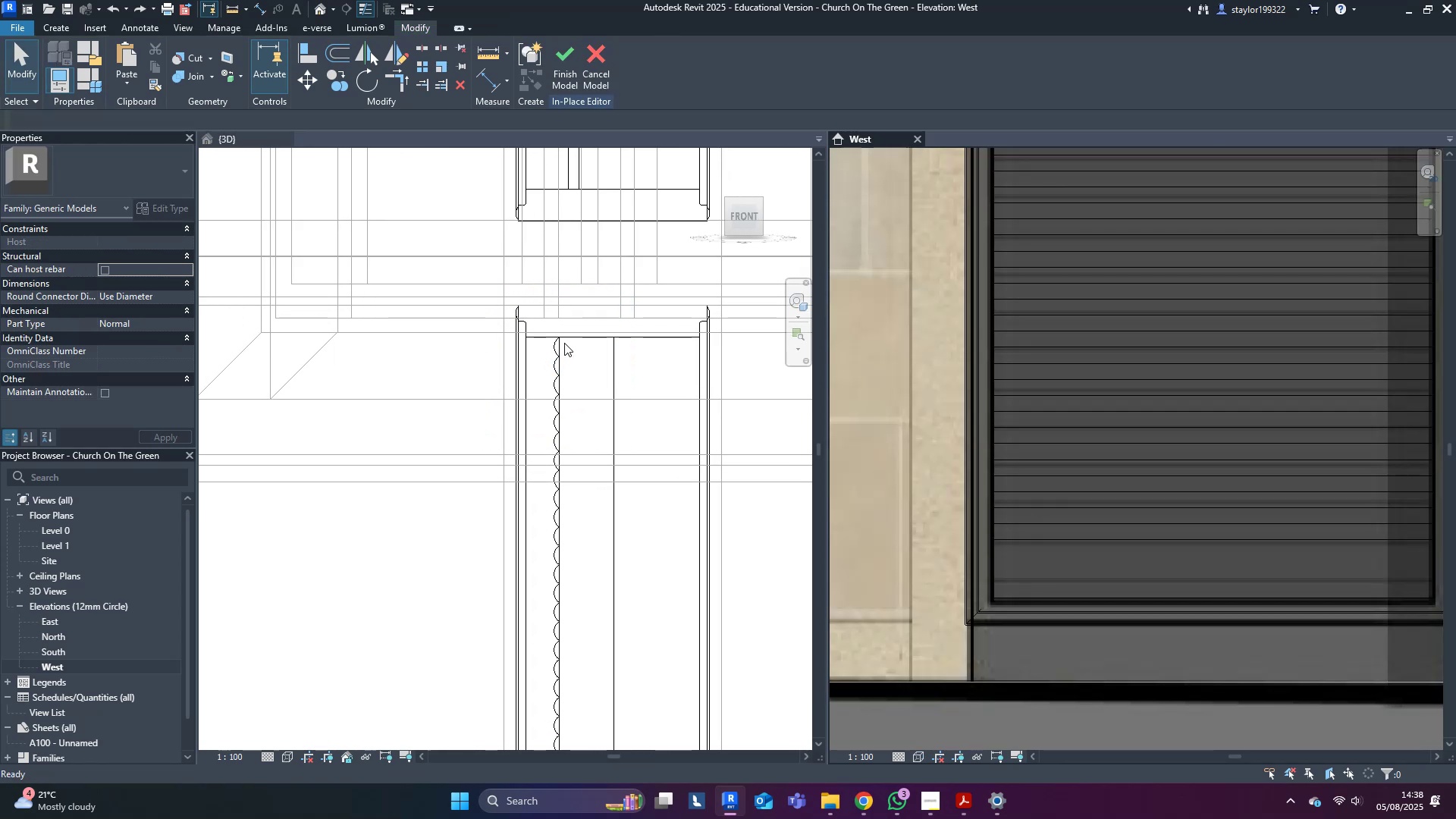 
key(Control+Z)
 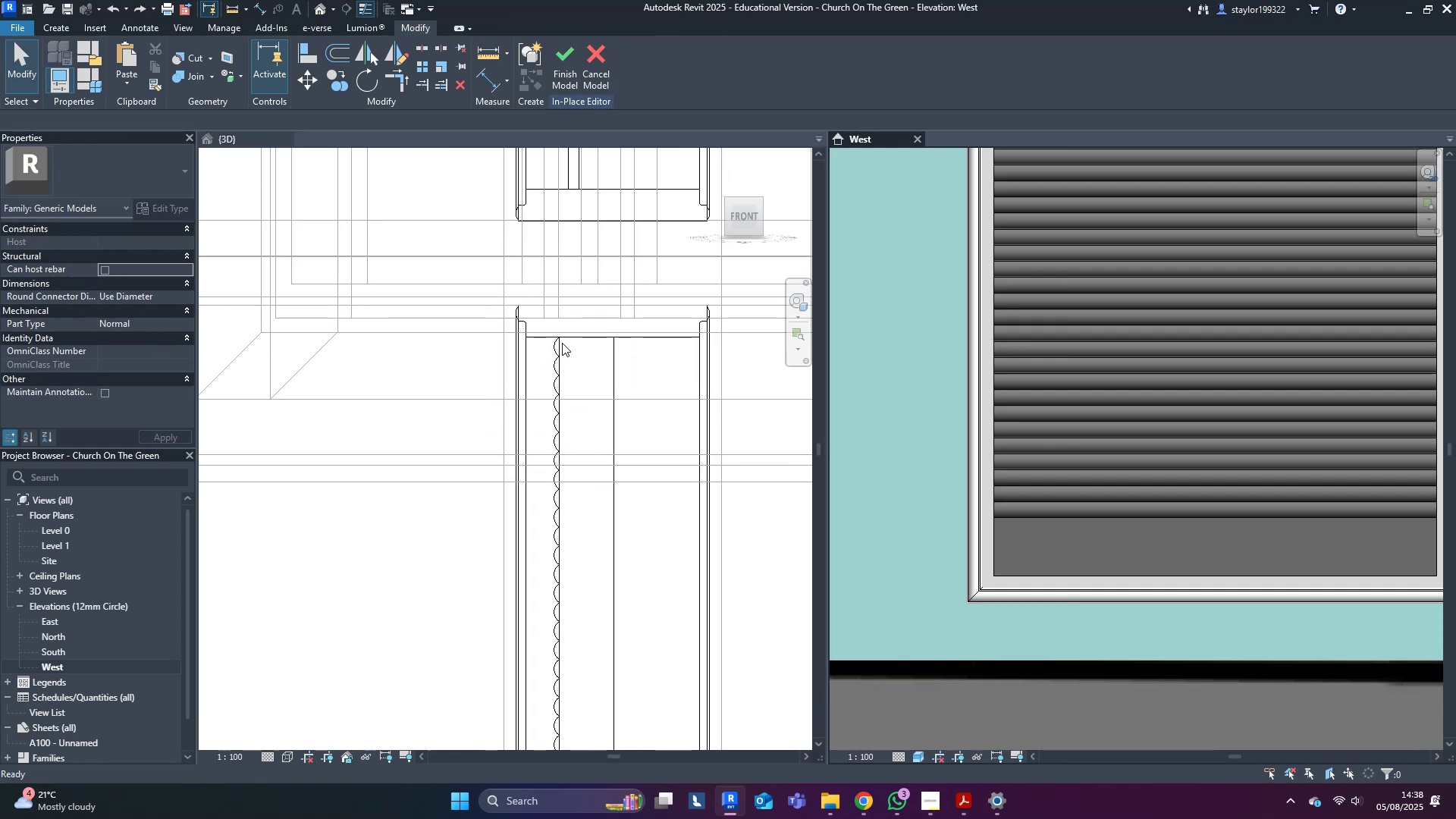 
key(Control+Z)
 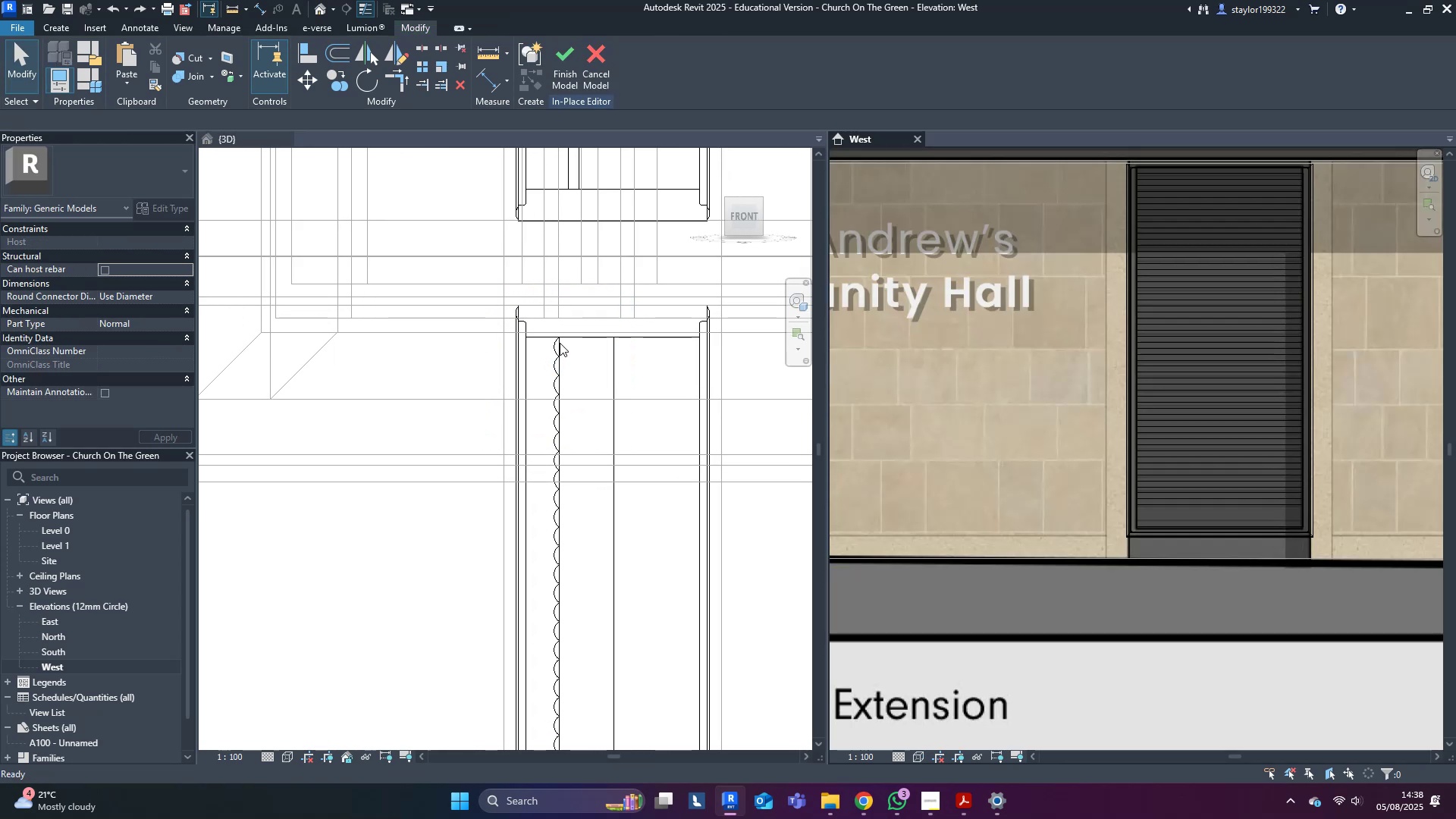 
key(Control+Z)
 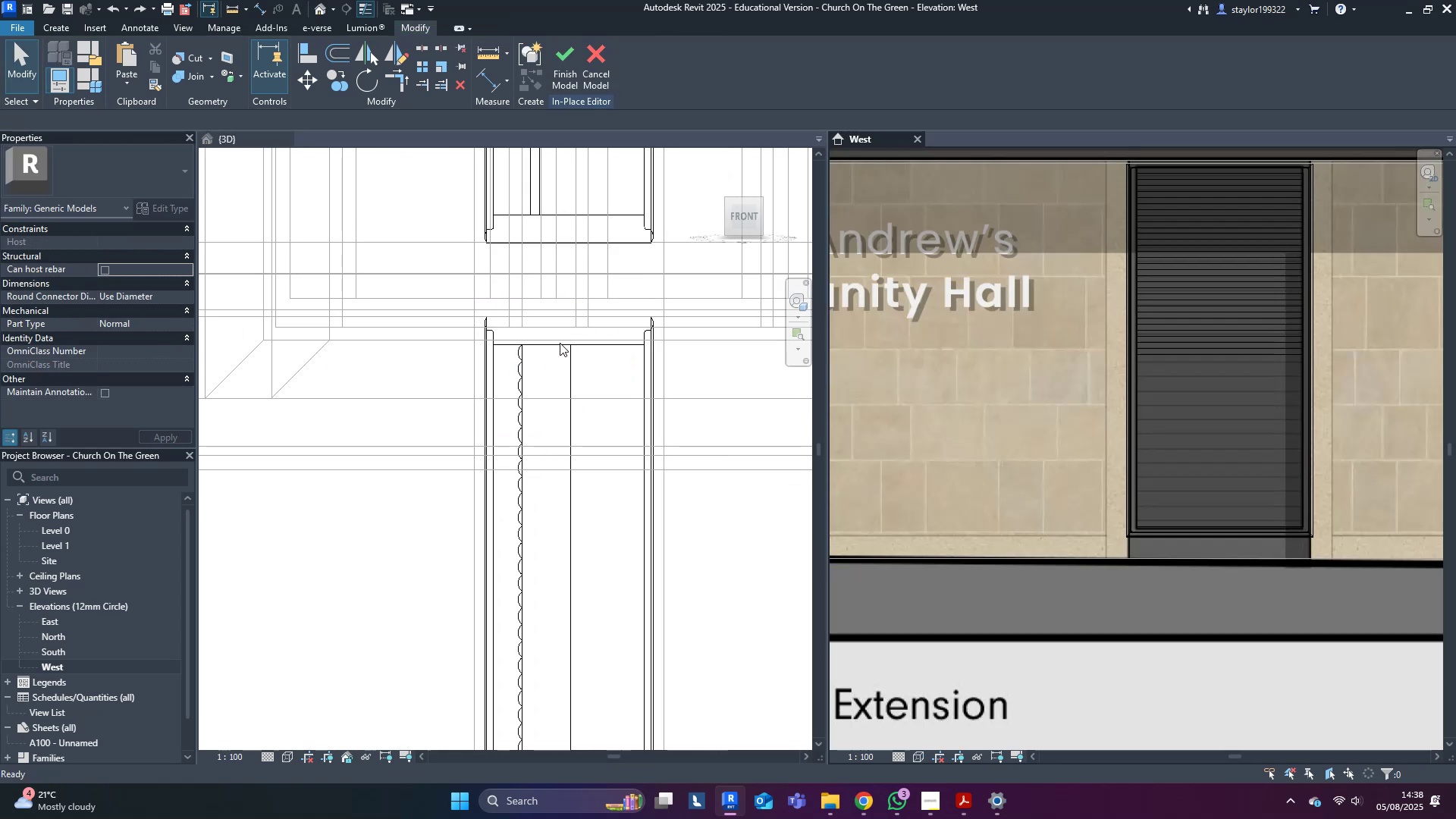 
key(Control+Z)
 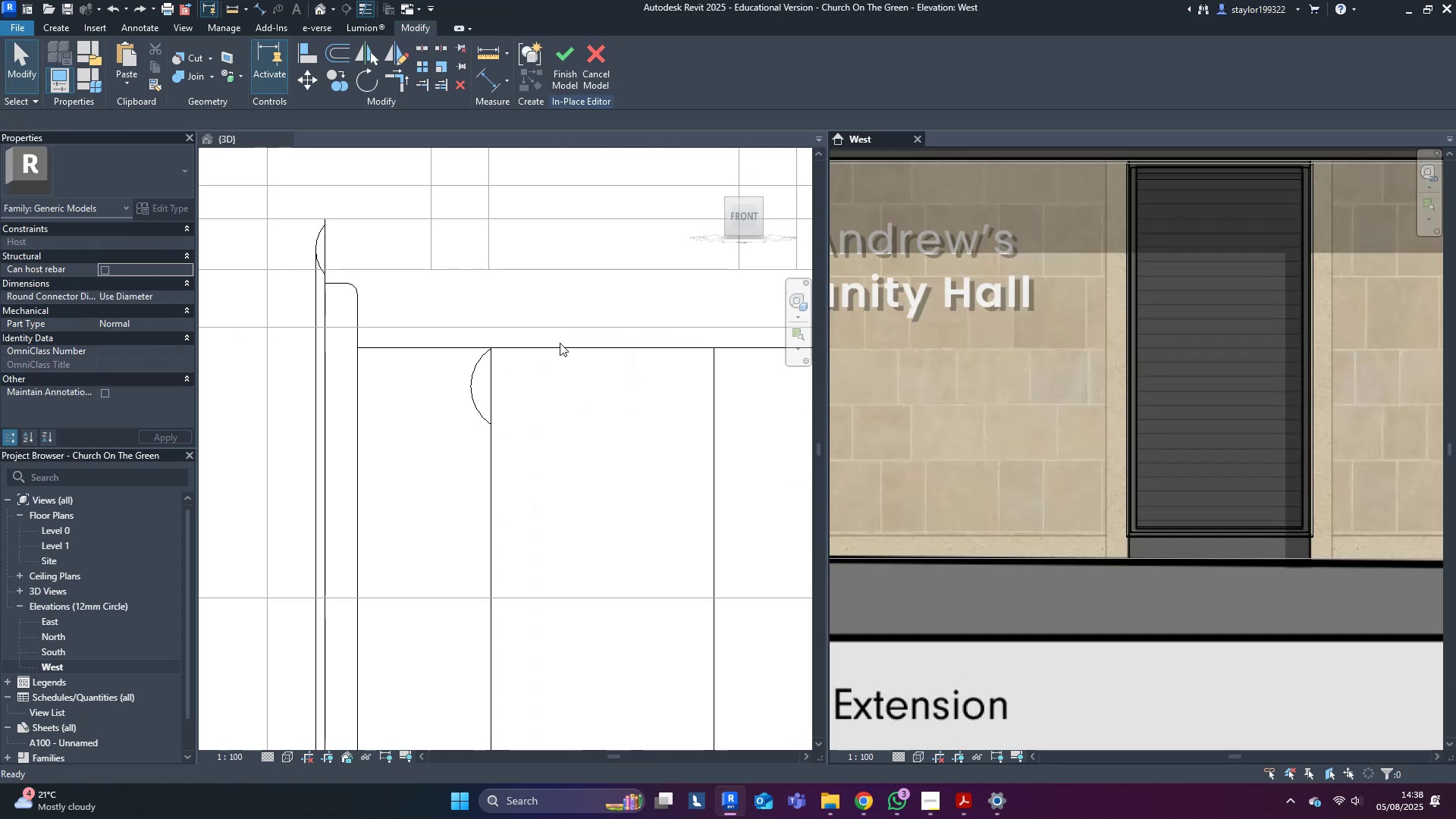 
scroll: coordinate [471, 391], scroll_direction: up, amount: 4.0
 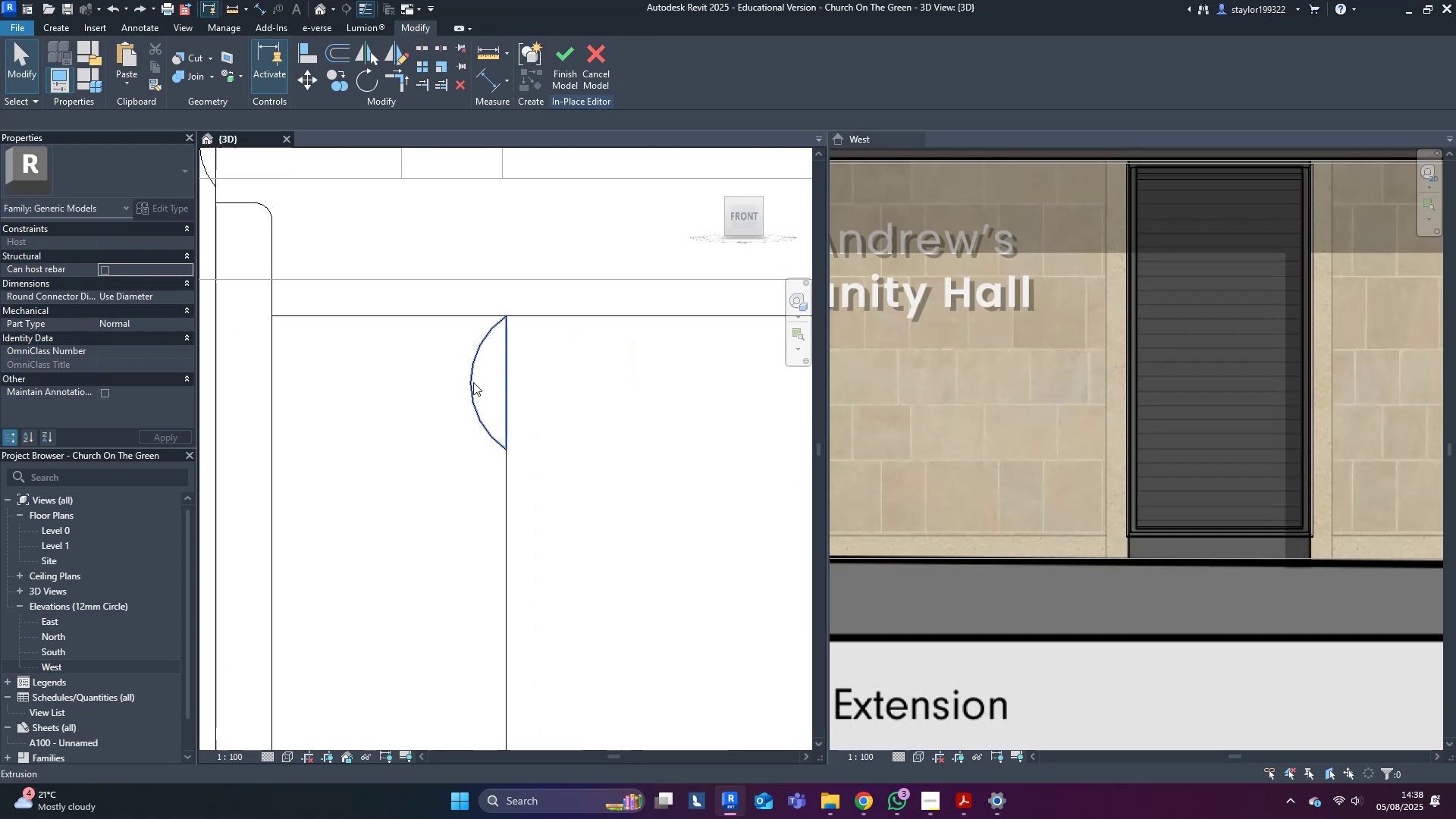 
double_click([472, 377])
 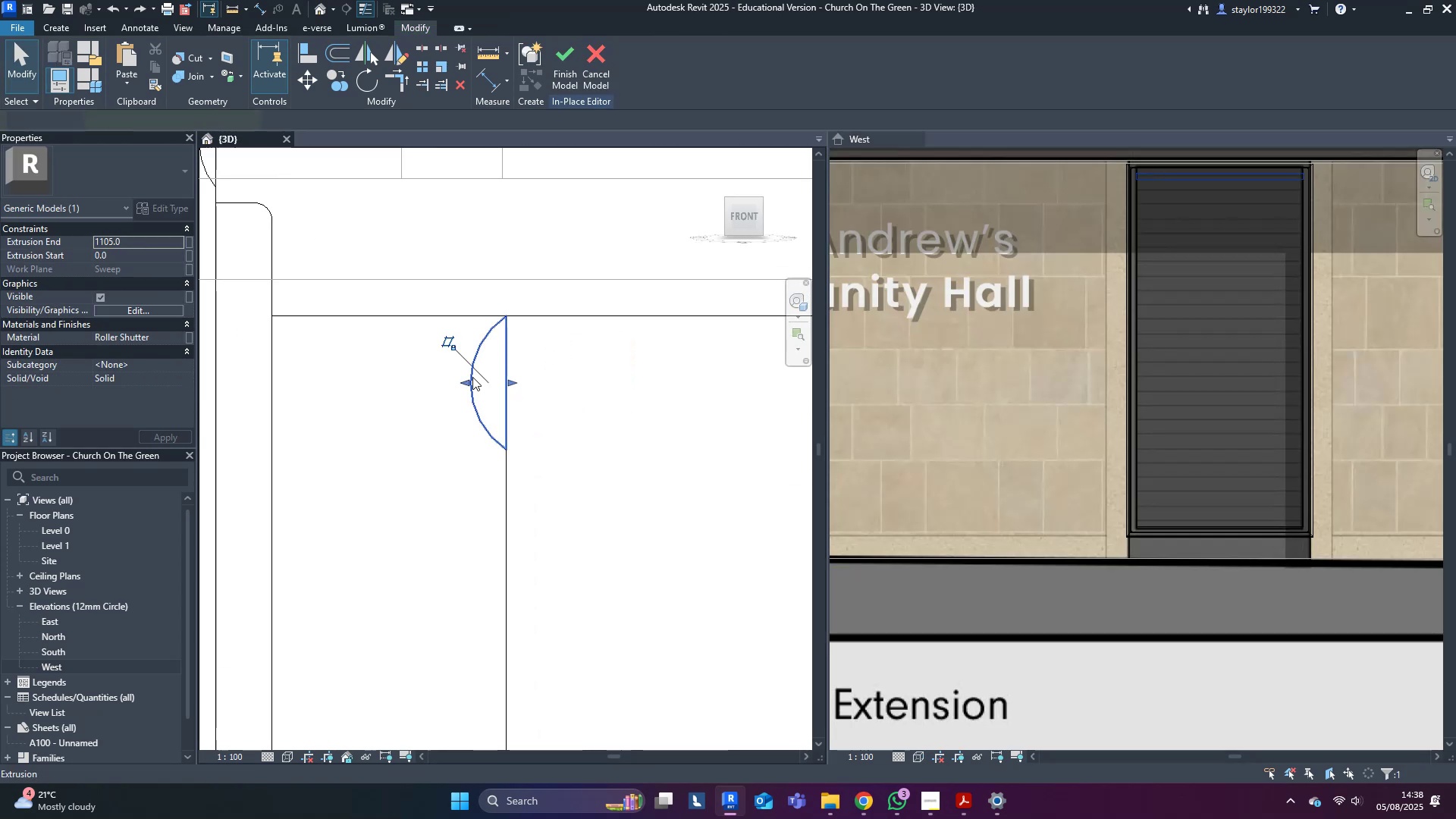 
triple_click([472, 377])
 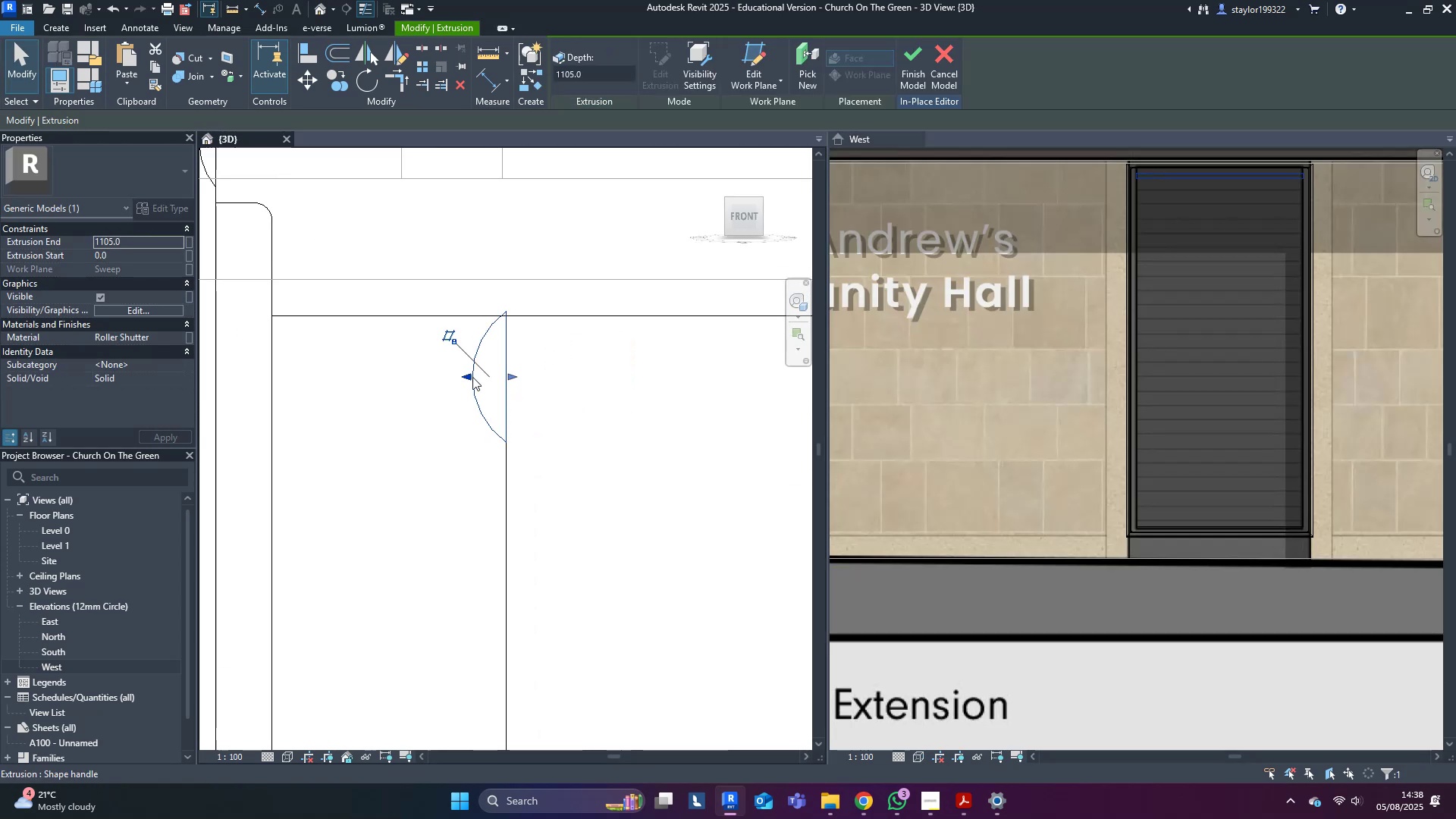 
key(Control+ControlLeft)
 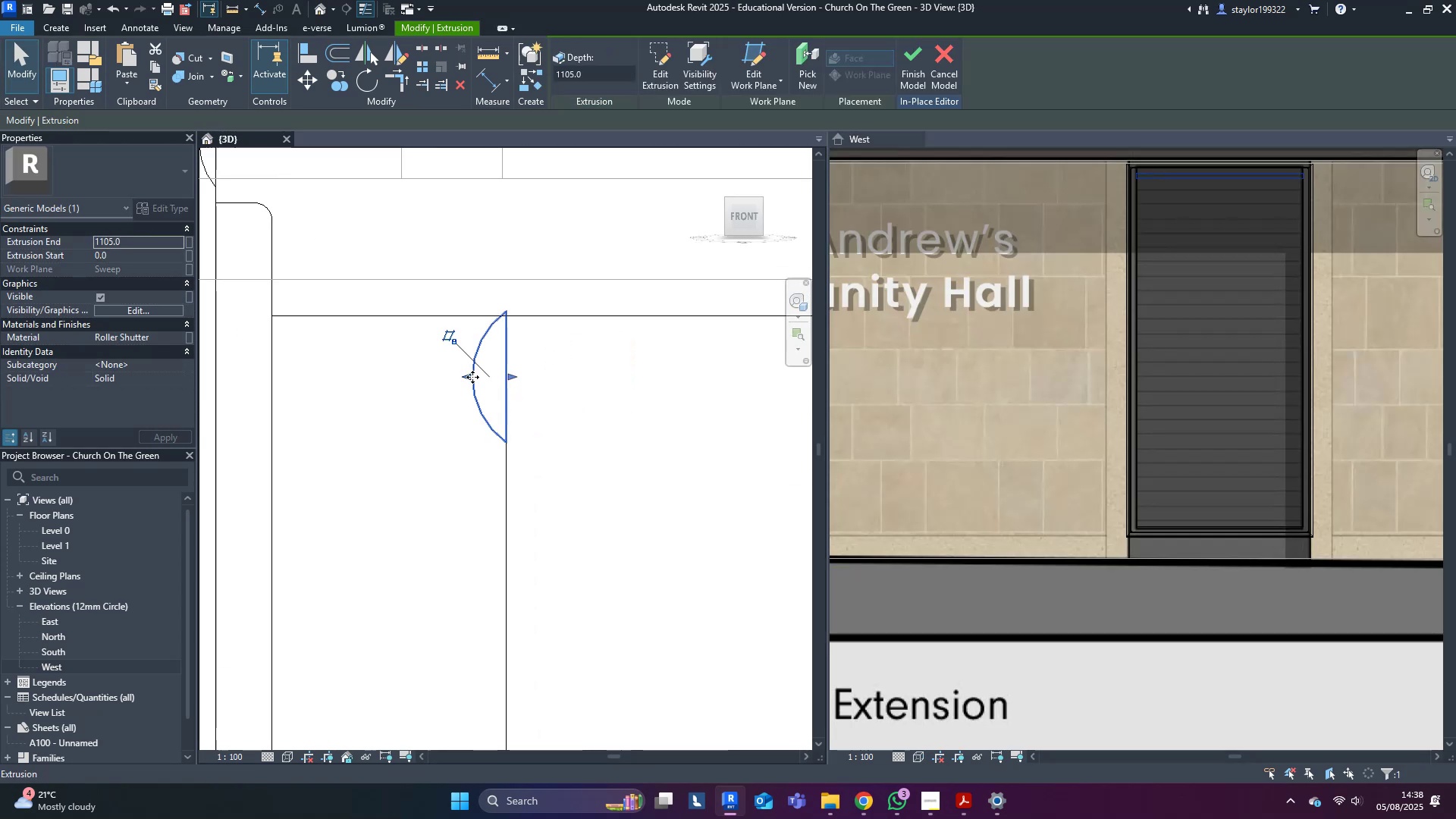 
key(Control+Z)
 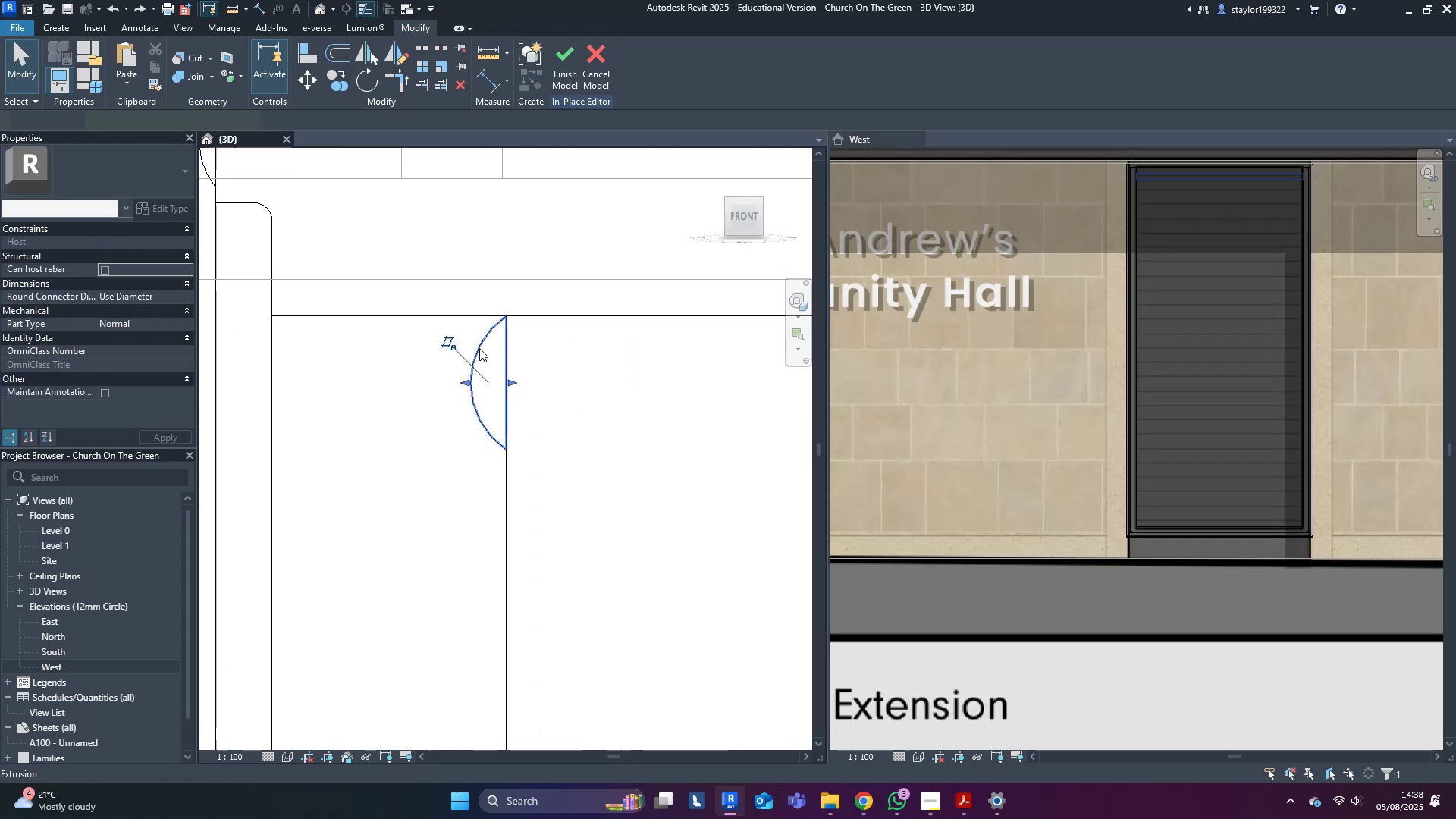 
double_click([479, 348])
 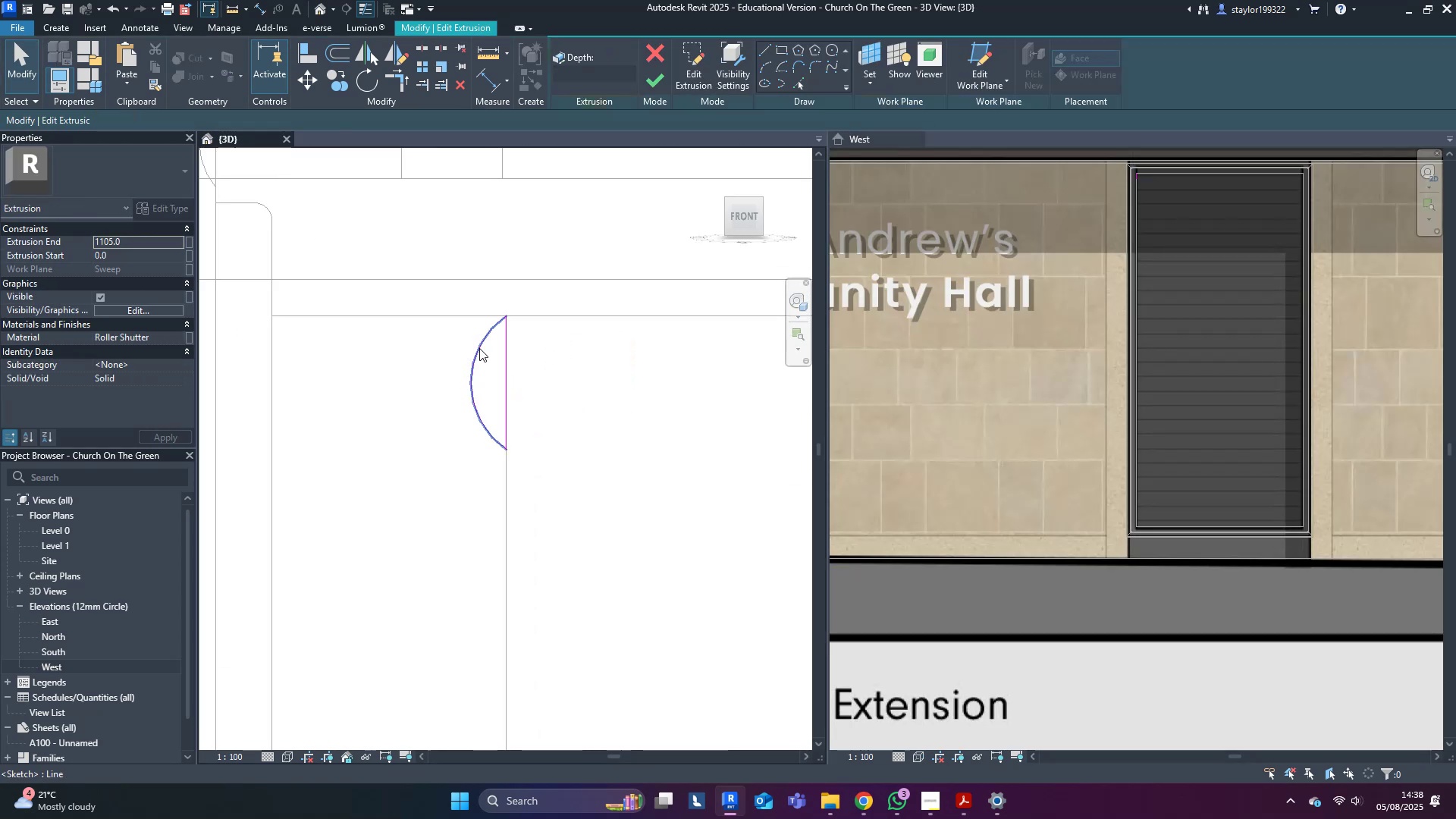 
scroll: coordinate [479, 350], scroll_direction: down, amount: 3.0
 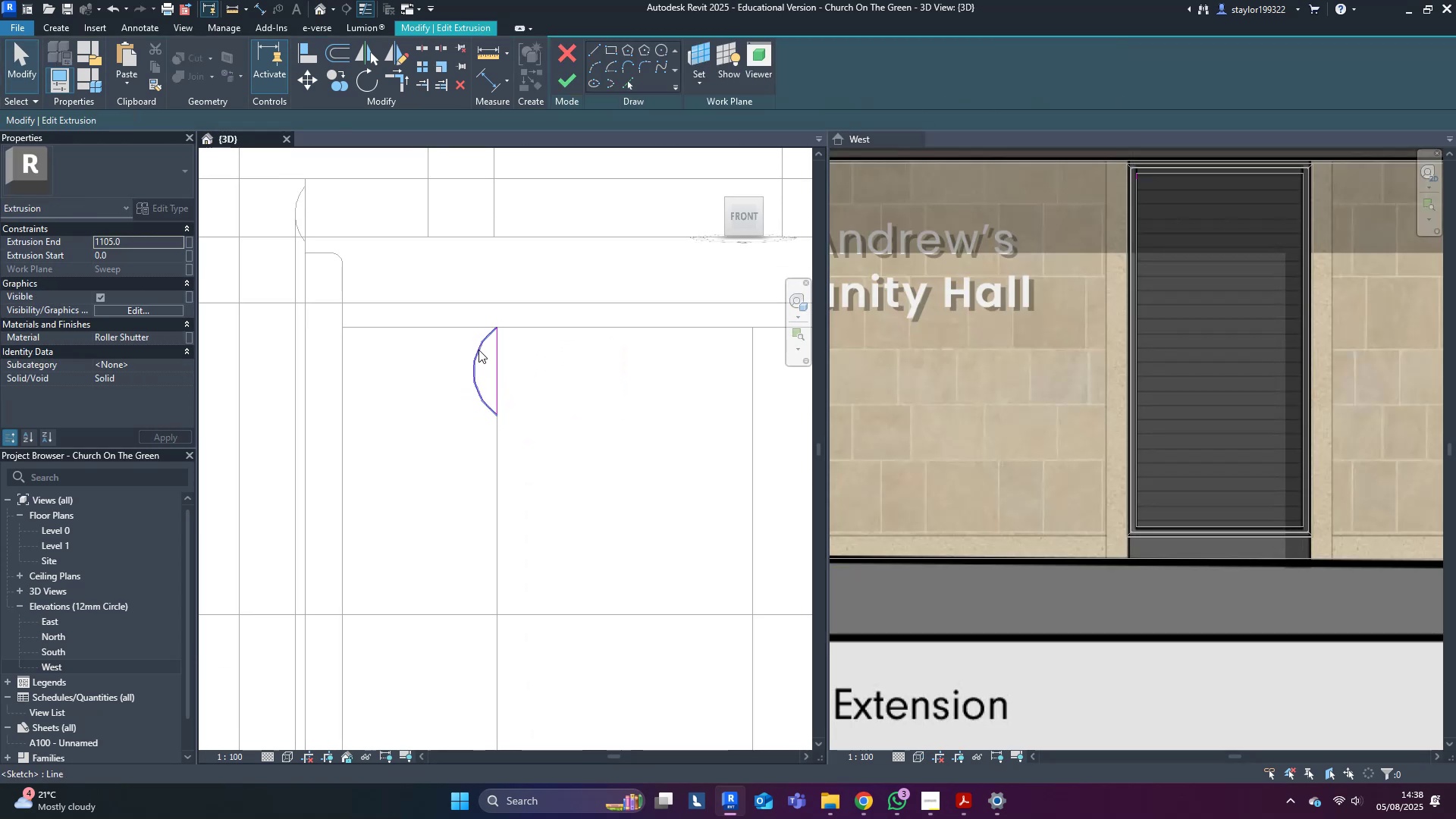 
key(Tab)
 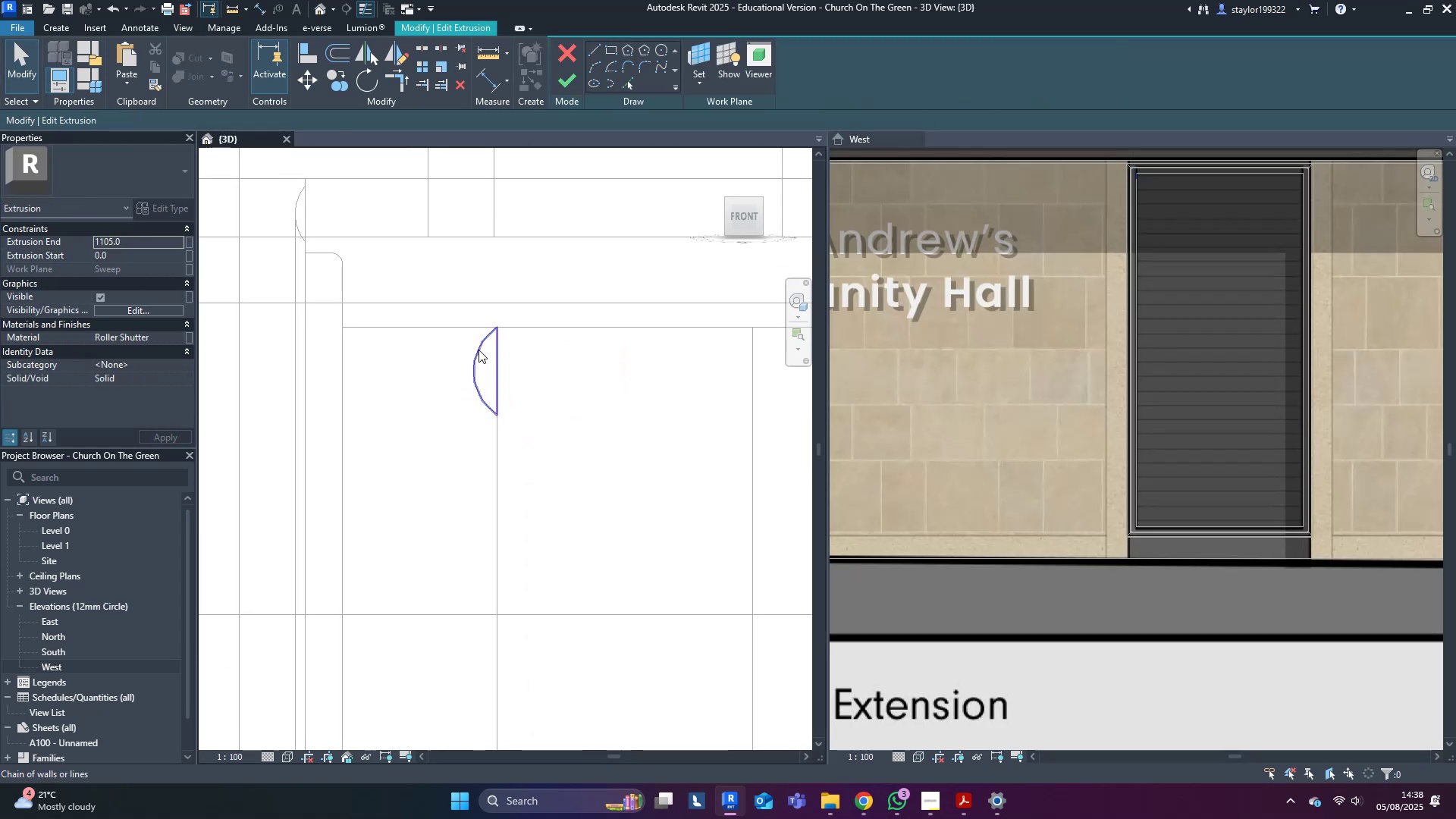 
left_click([479, 350])
 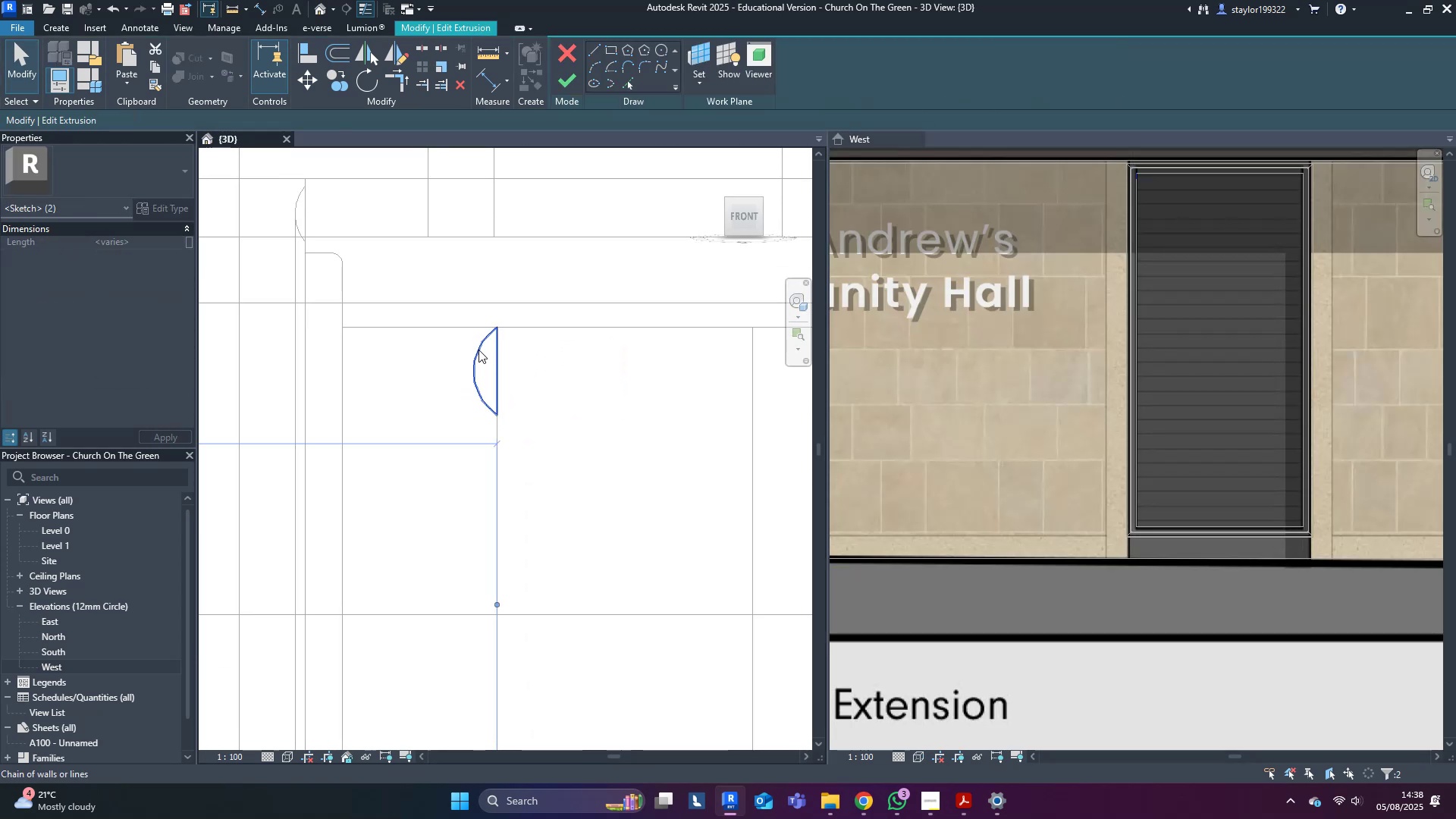 
type(re2)
key(Escape)
 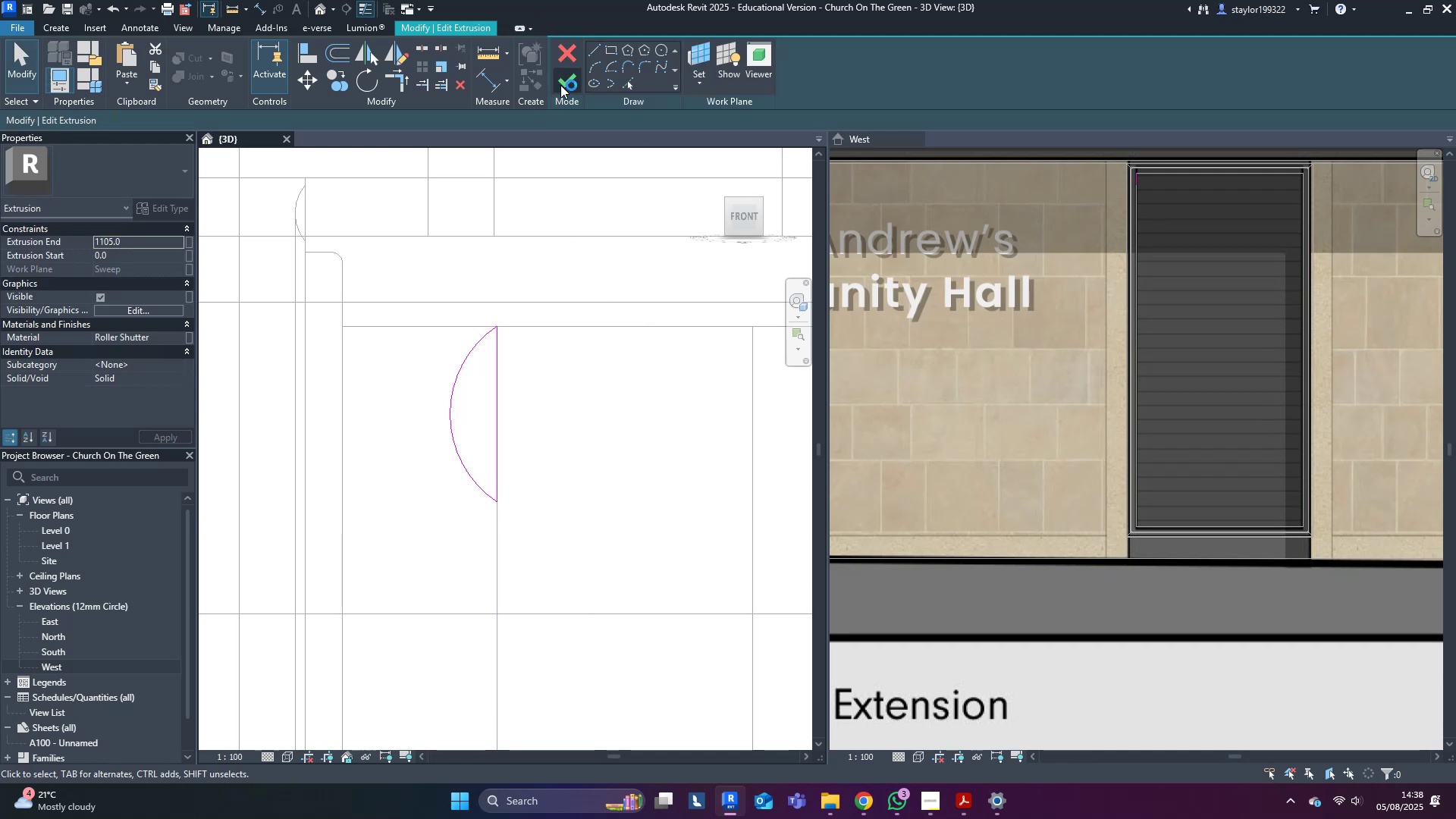 
left_click([566, 77])
 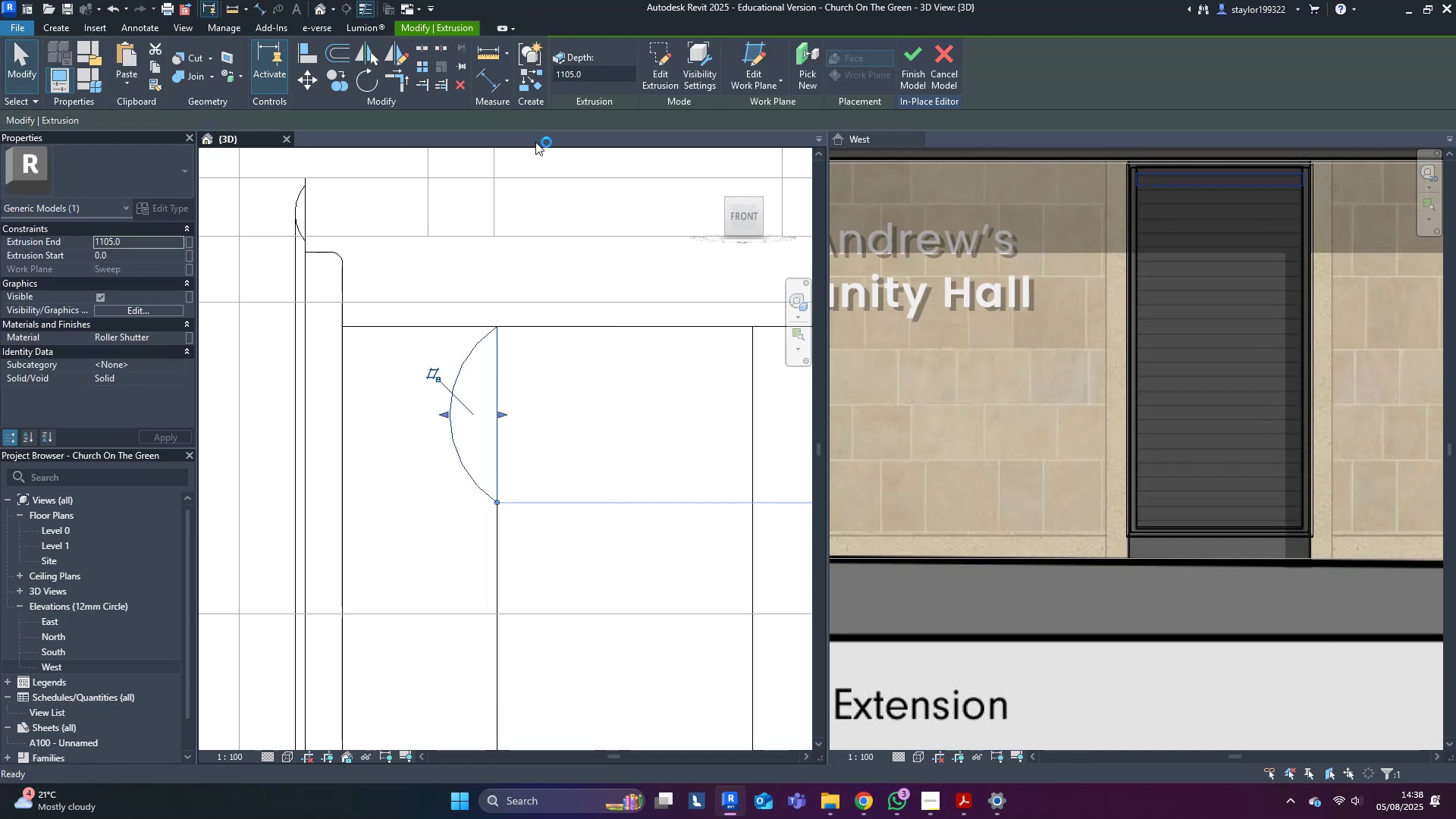 
scroll: coordinate [438, 361], scroll_direction: down, amount: 4.0
 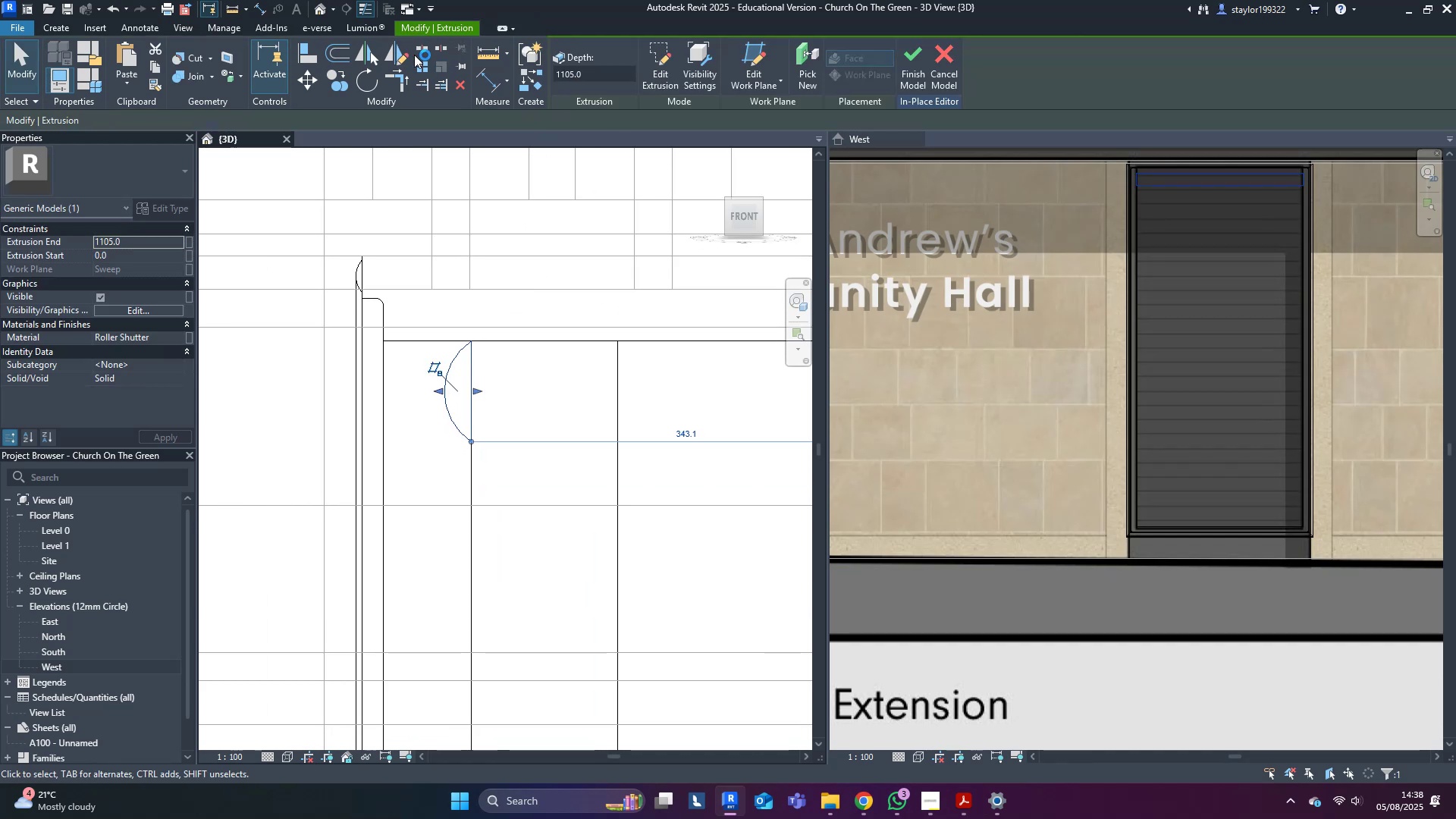 
left_click([419, 61])
 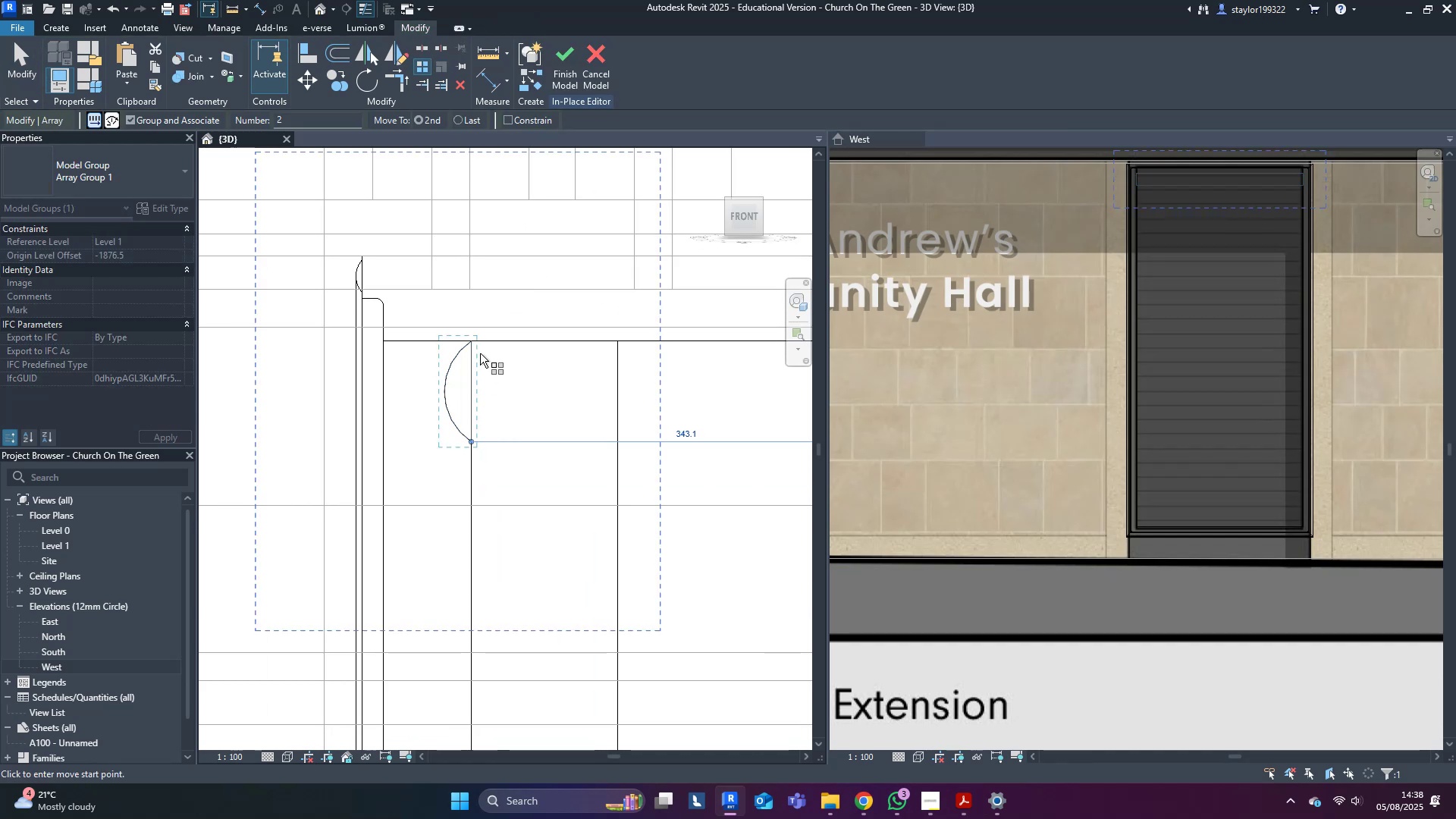 
left_click([470, 343])
 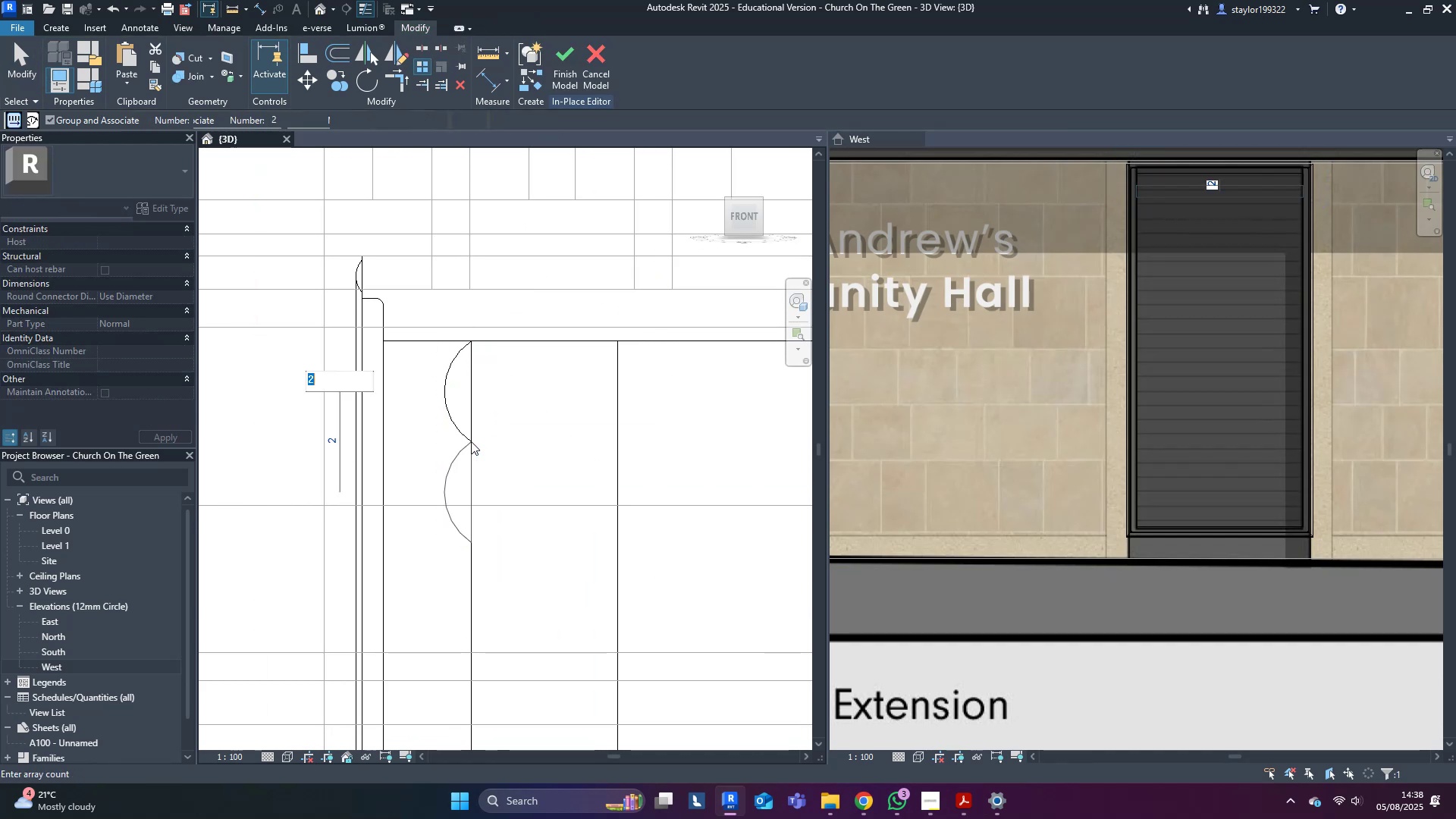 
double_click([498, 405])
 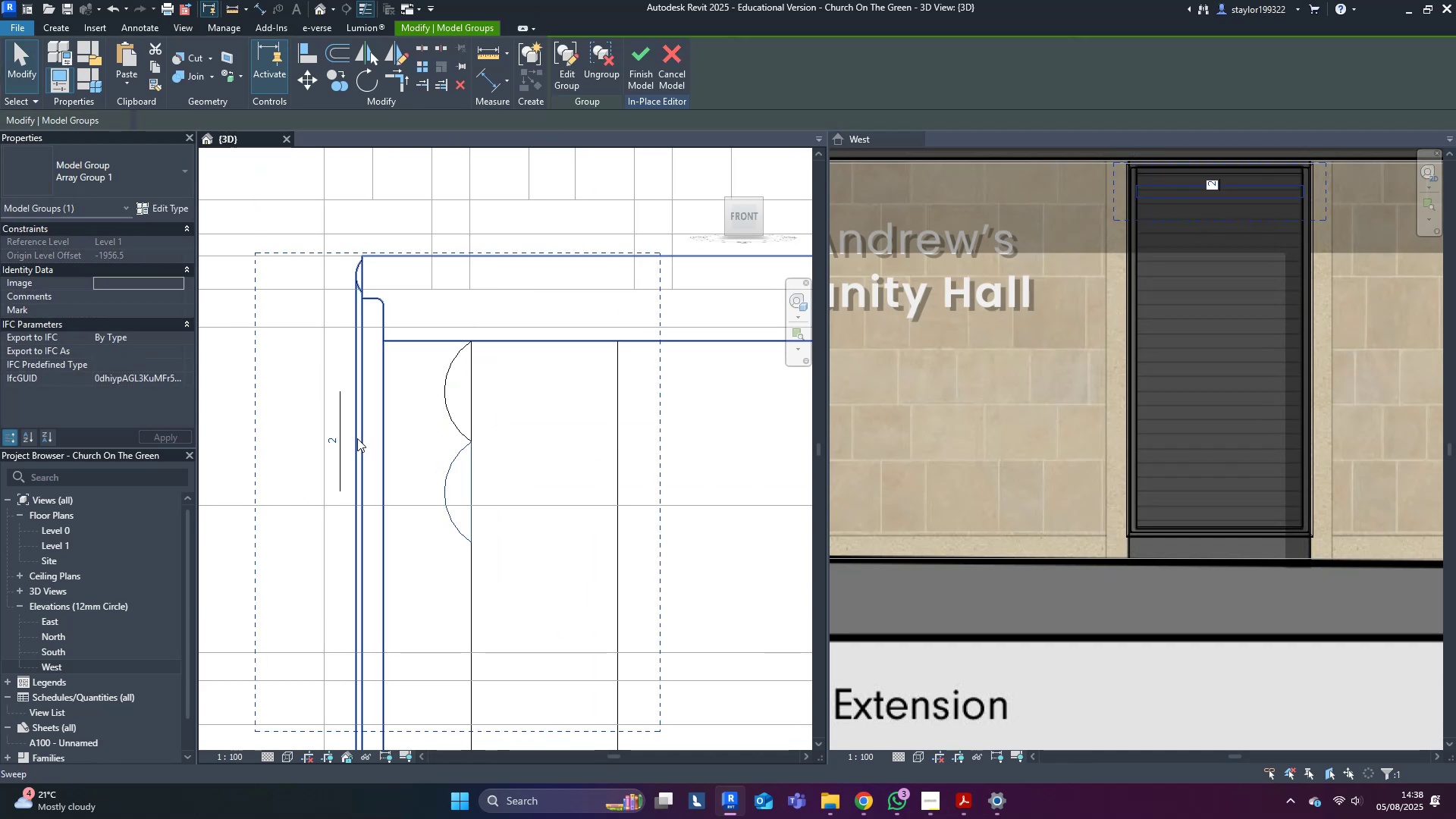 
left_click([333, 445])
 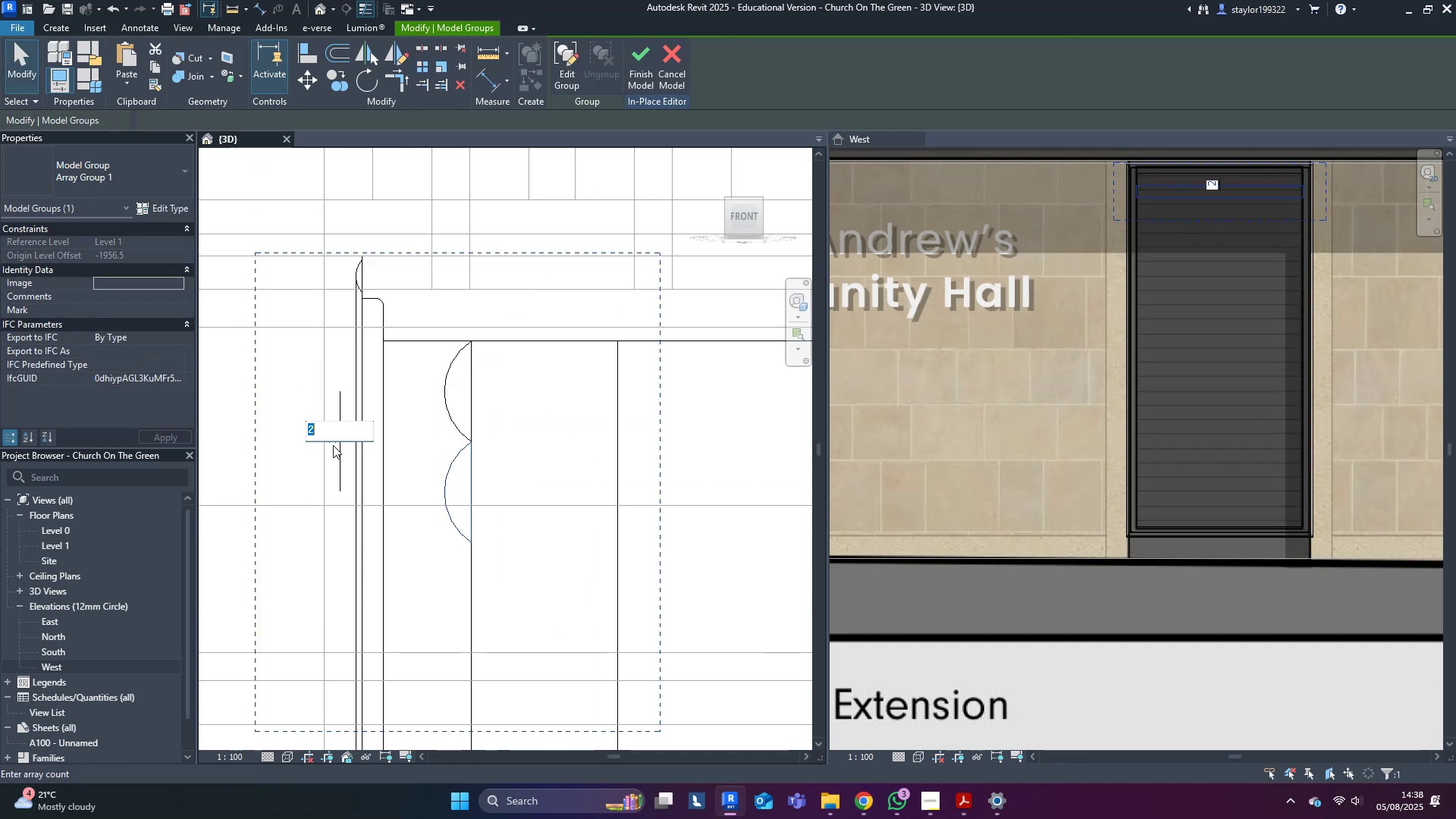 
type(30)
 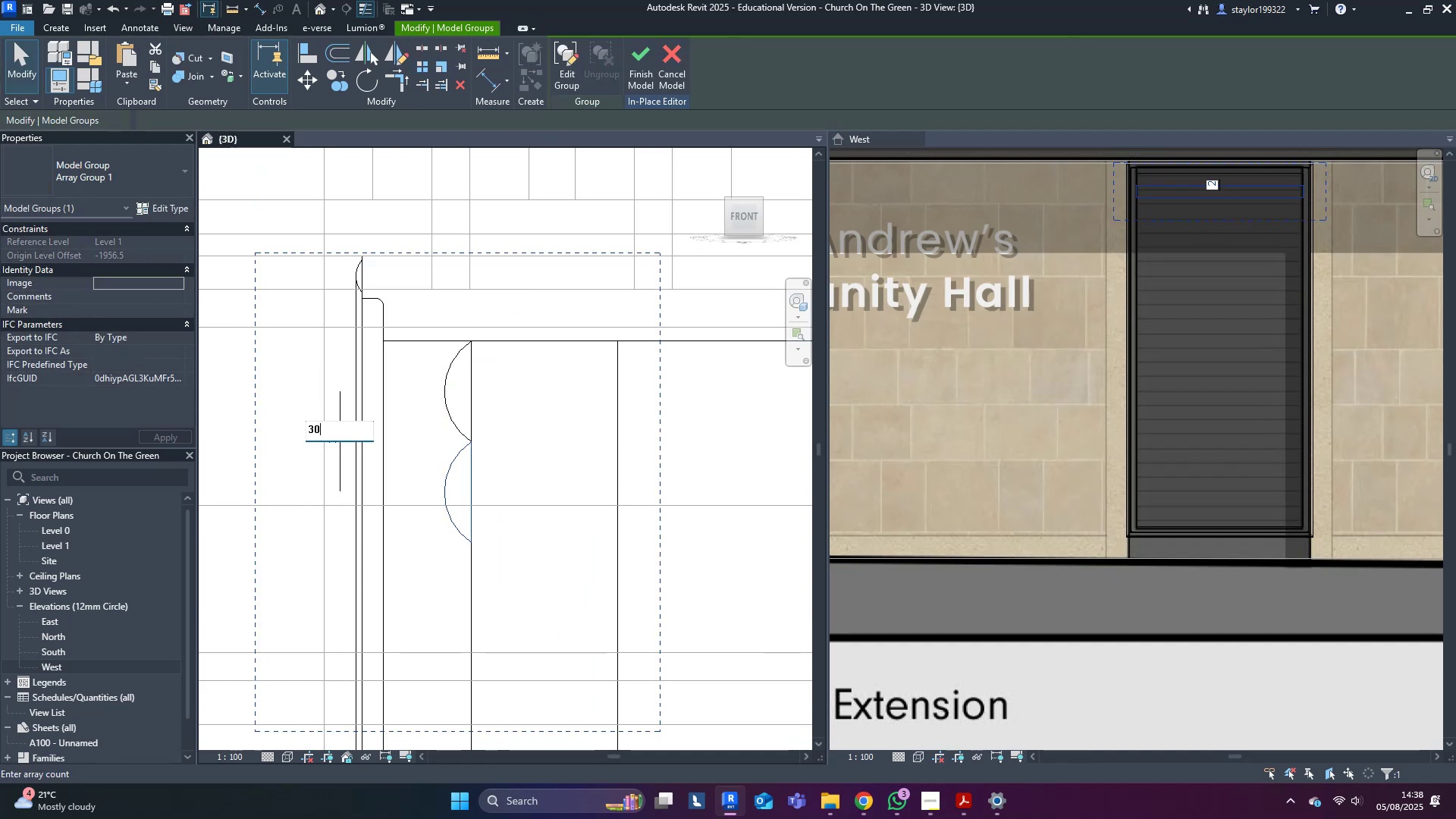 
key(Enter)
 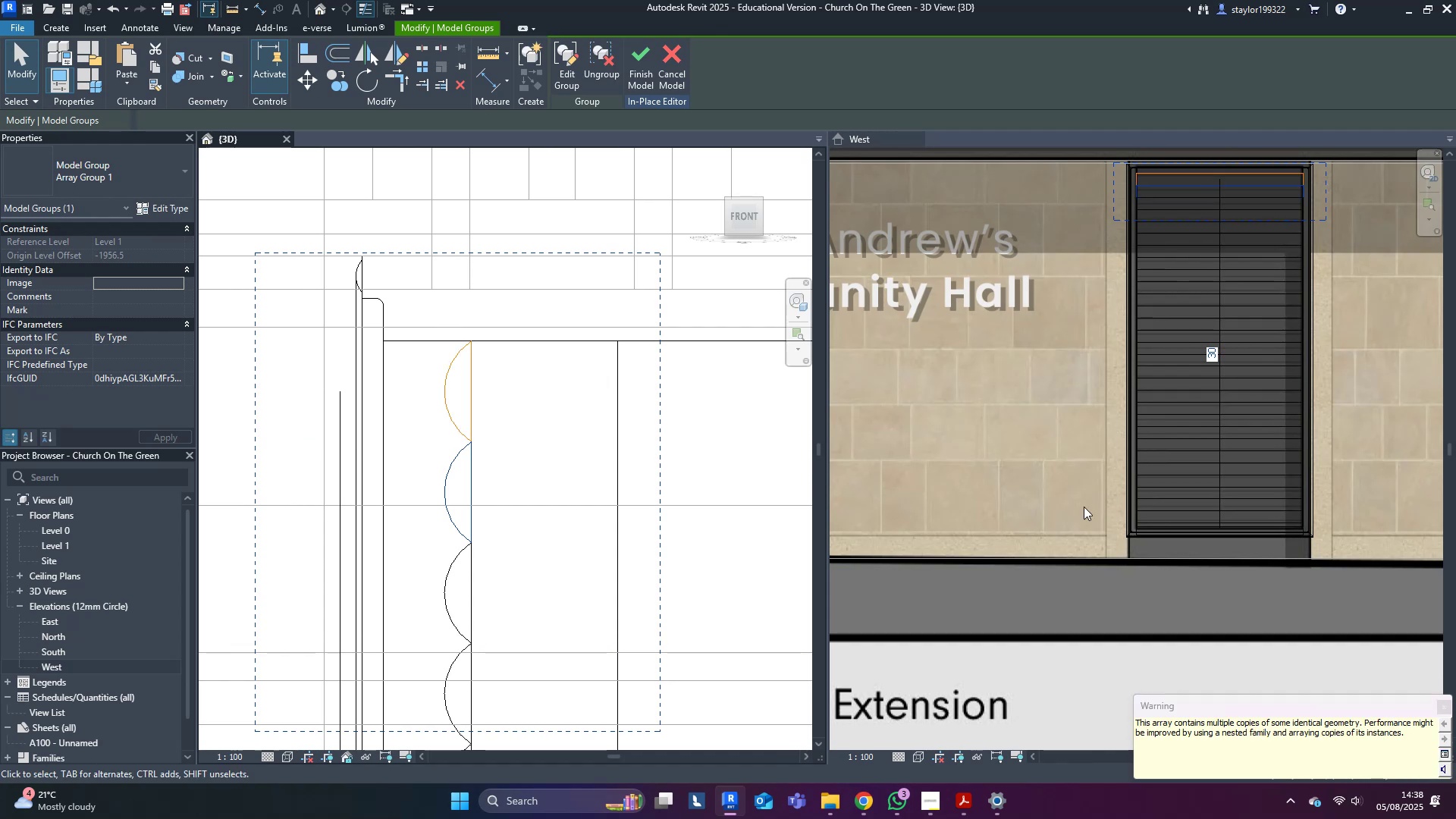 
type(sd)
 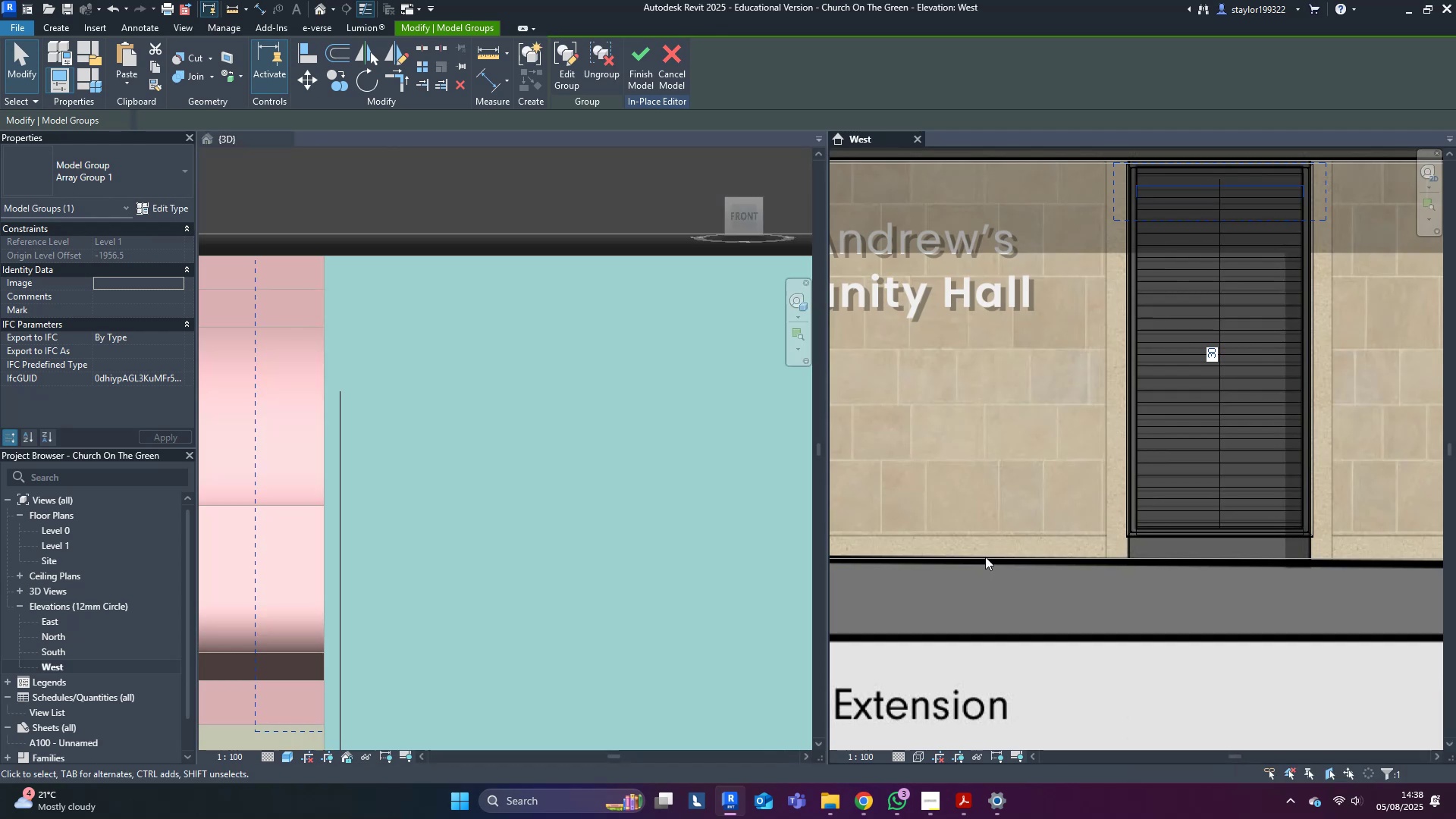 
left_click([990, 582])
 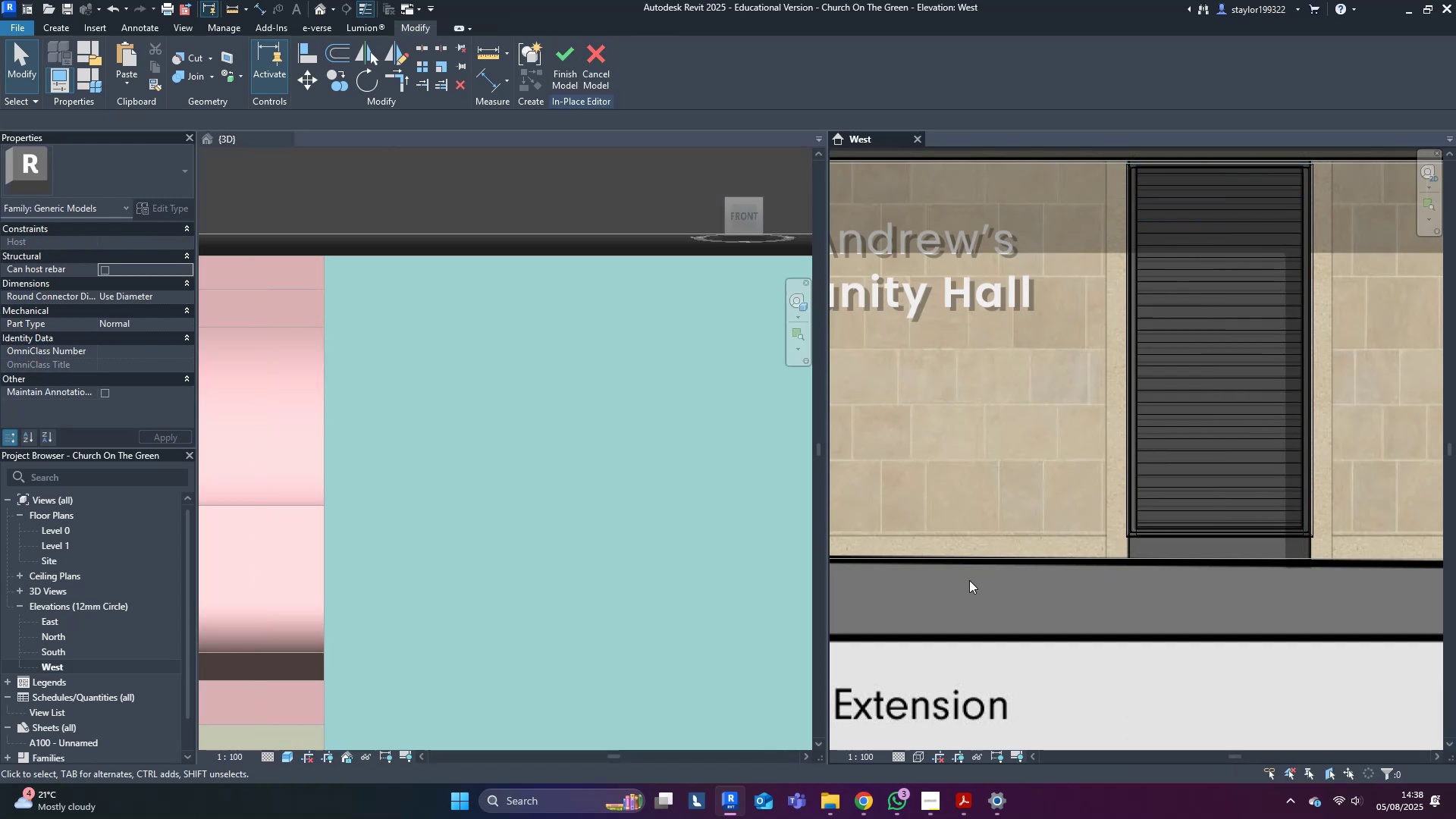 
scroll: coordinate [538, 432], scroll_direction: down, amount: 20.0
 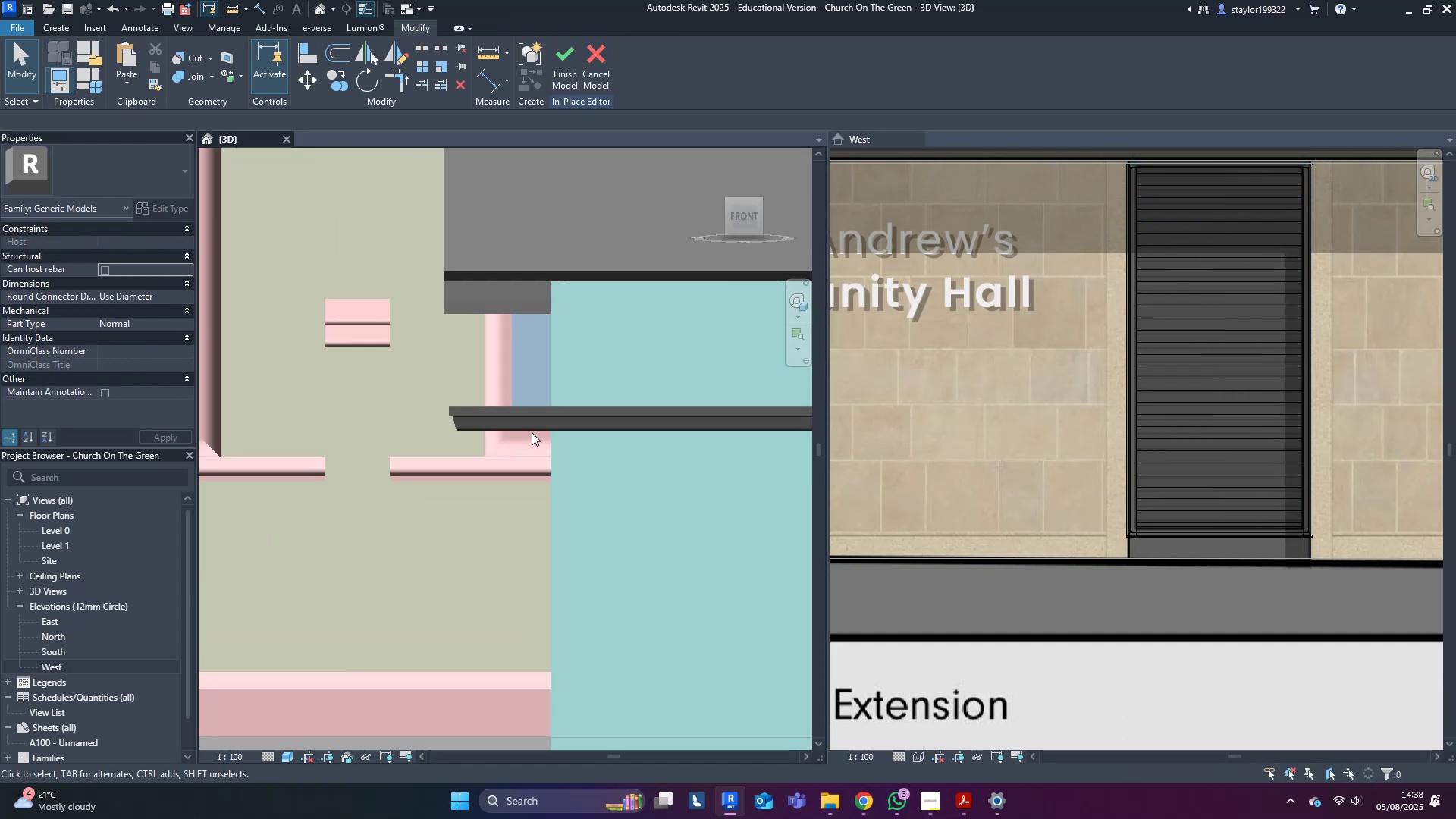 
hold_key(key=ShiftLeft, duration=0.35)
 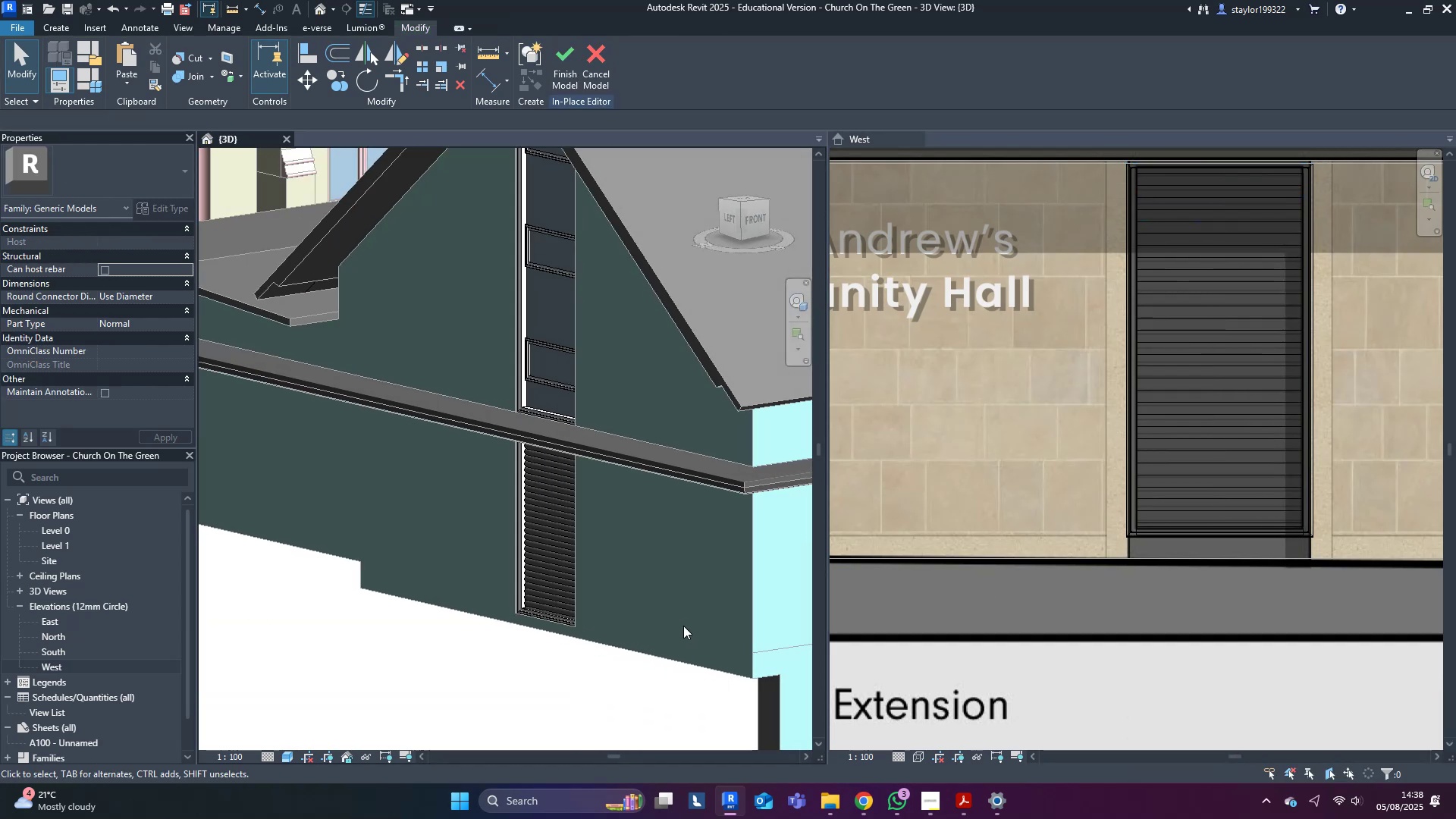 
key(Shift+ShiftLeft)
 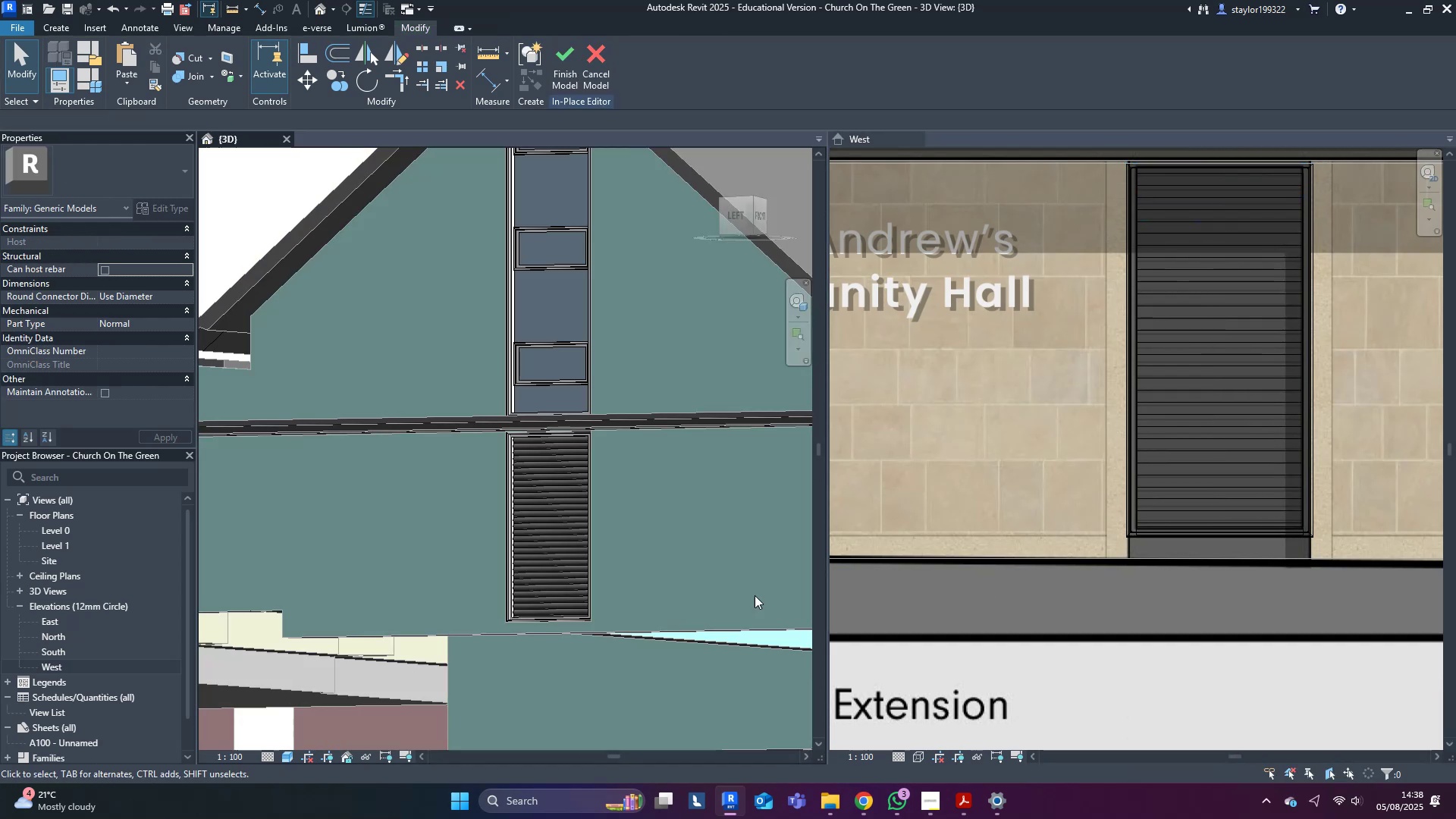 
scroll: coordinate [608, 649], scroll_direction: up, amount: 8.0
 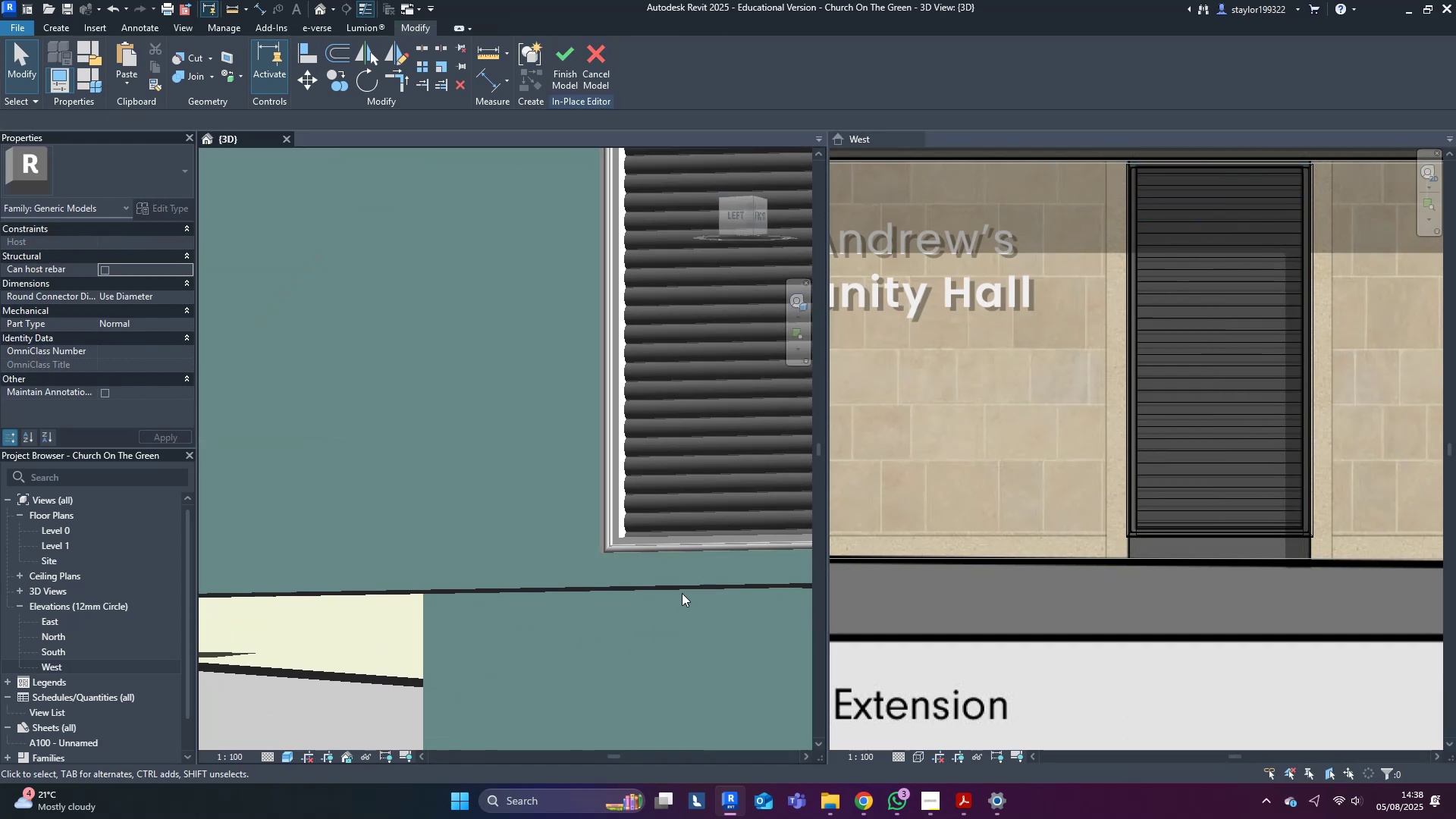 
hold_key(key=ShiftLeft, duration=0.71)
 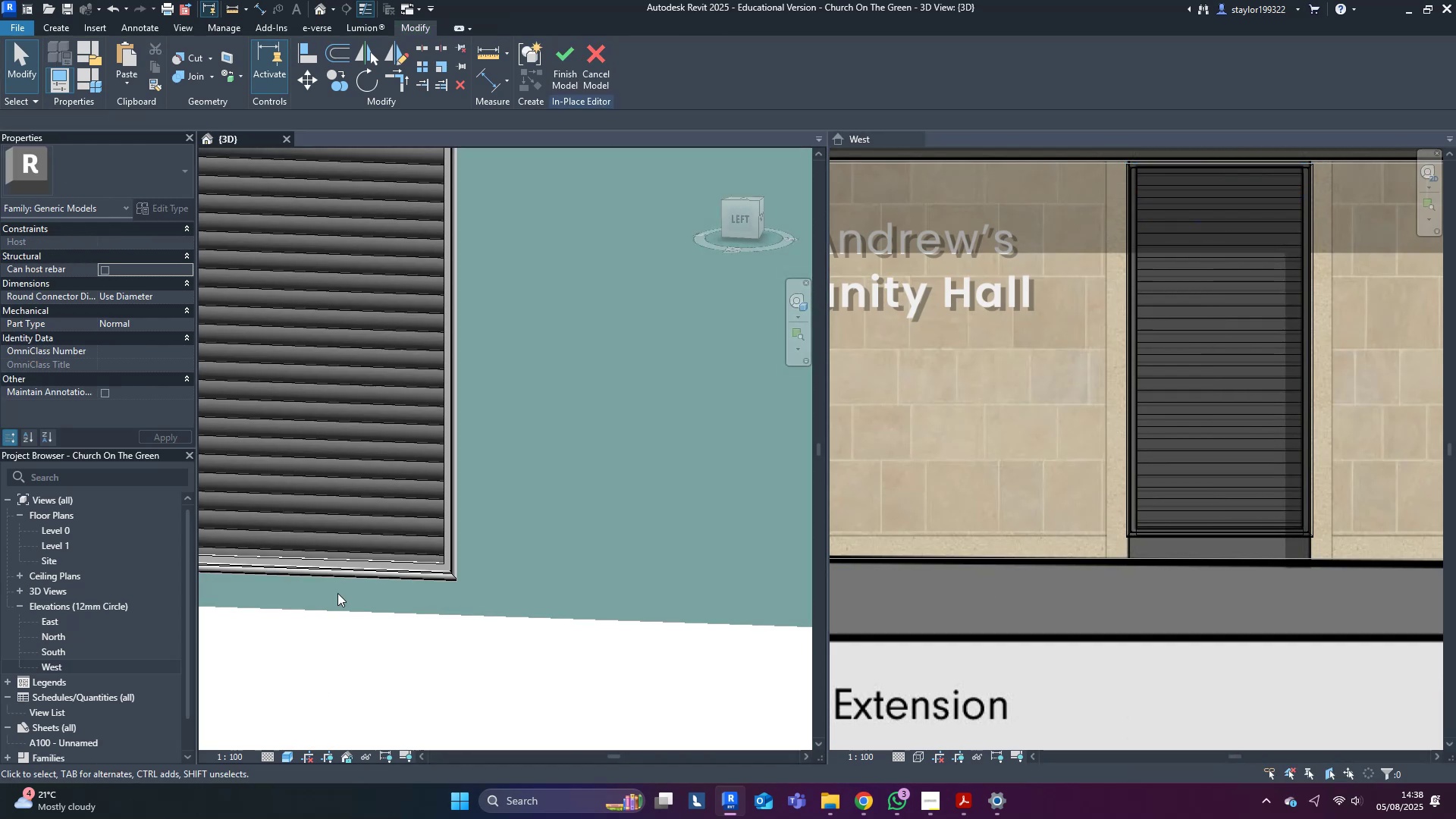 
scroll: coordinate [631, 607], scroll_direction: down, amount: 9.0
 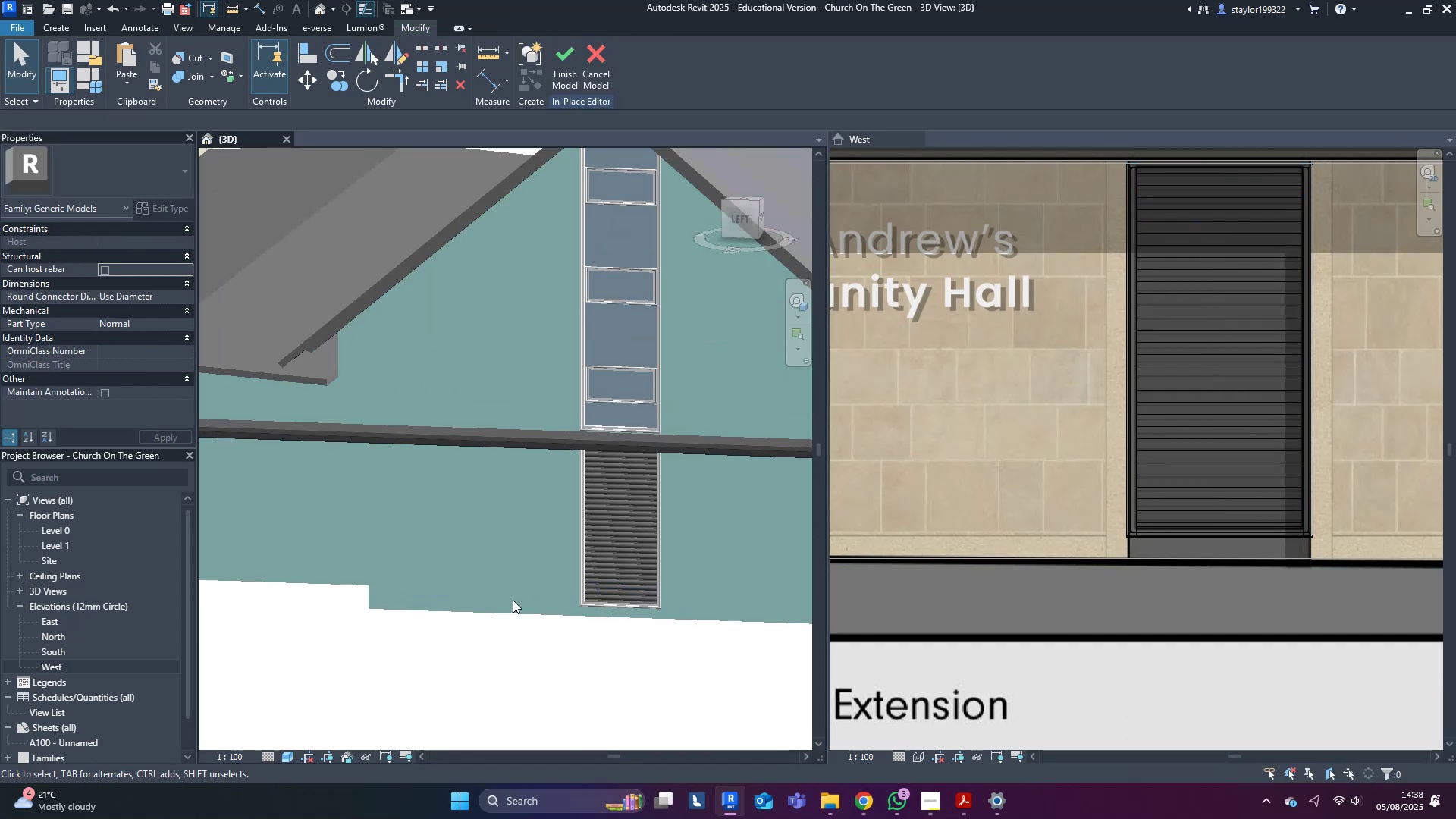 
hold_key(key=ShiftLeft, duration=0.84)
 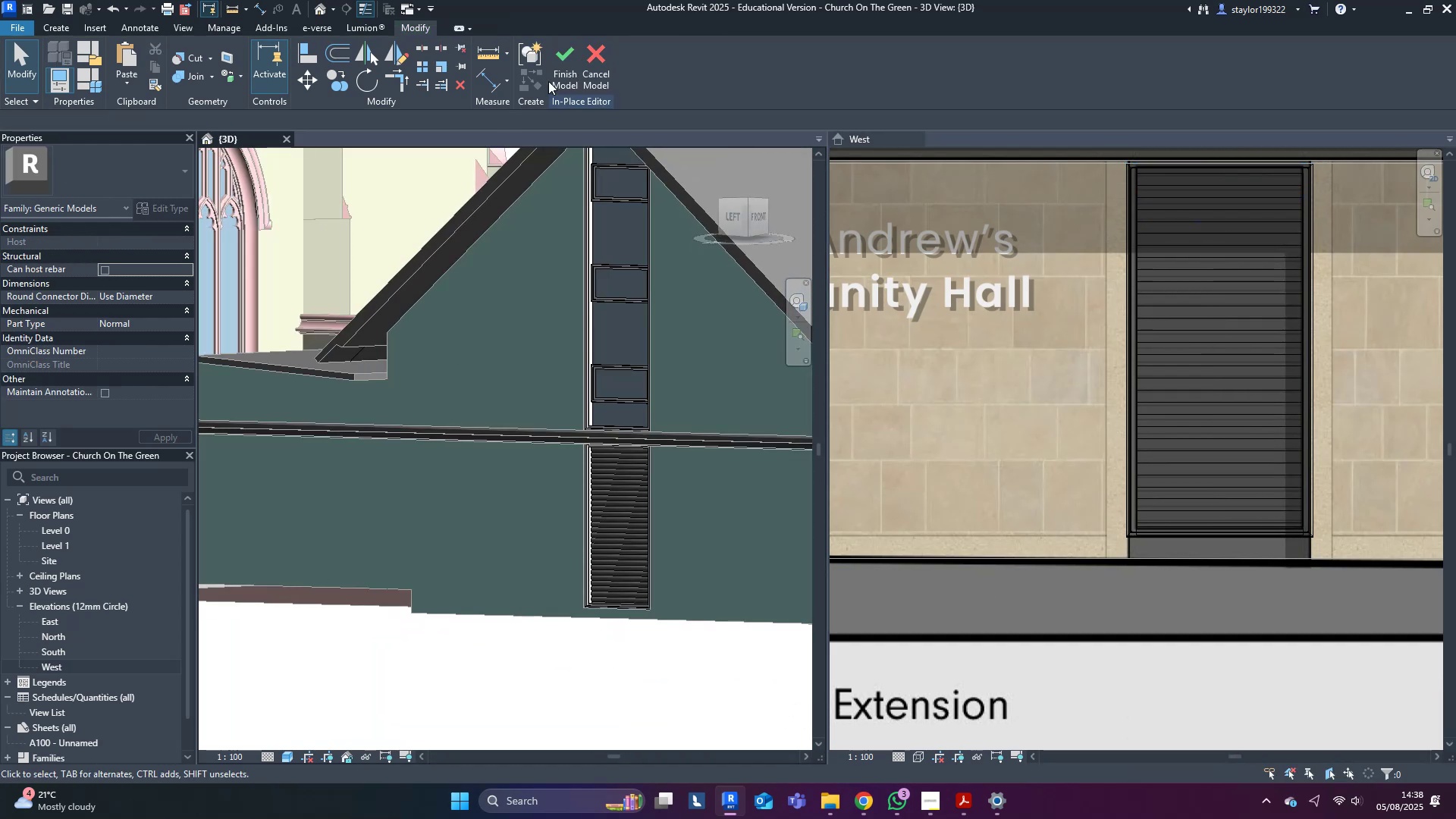 
left_click([557, 64])
 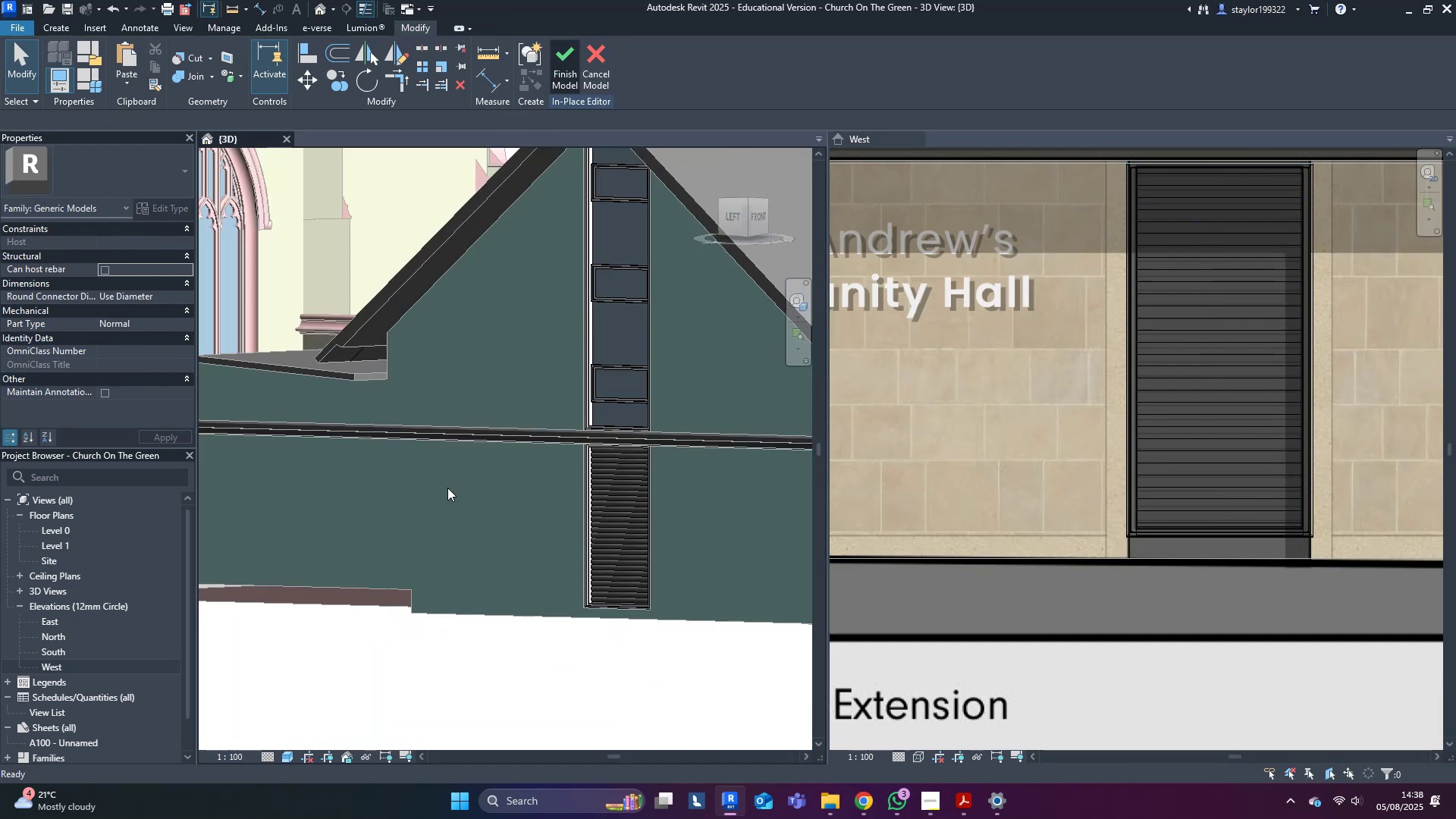 
scroll: coordinate [448, 462], scroll_direction: down, amount: 9.0
 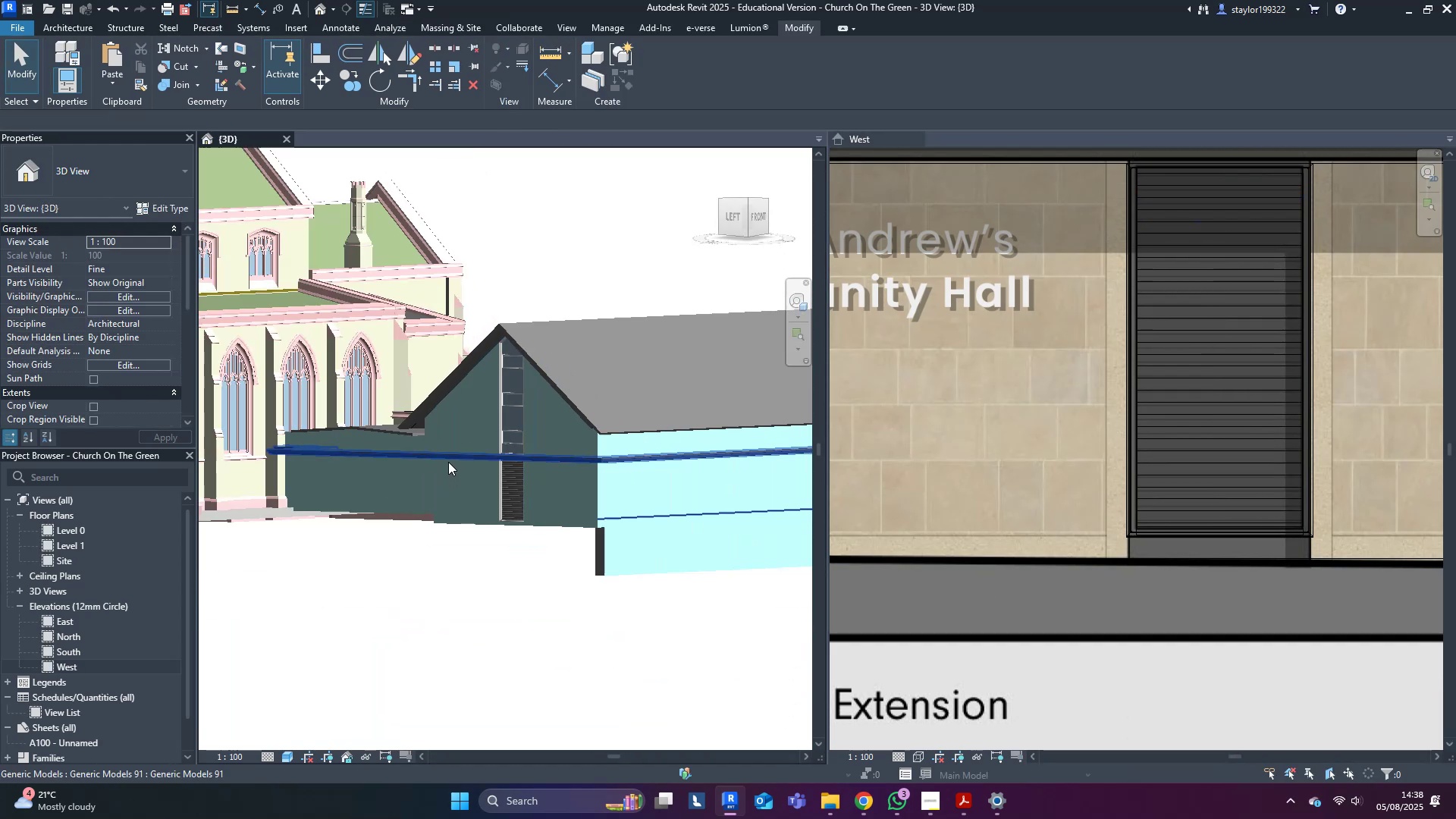 
key(Shift+ShiftLeft)
 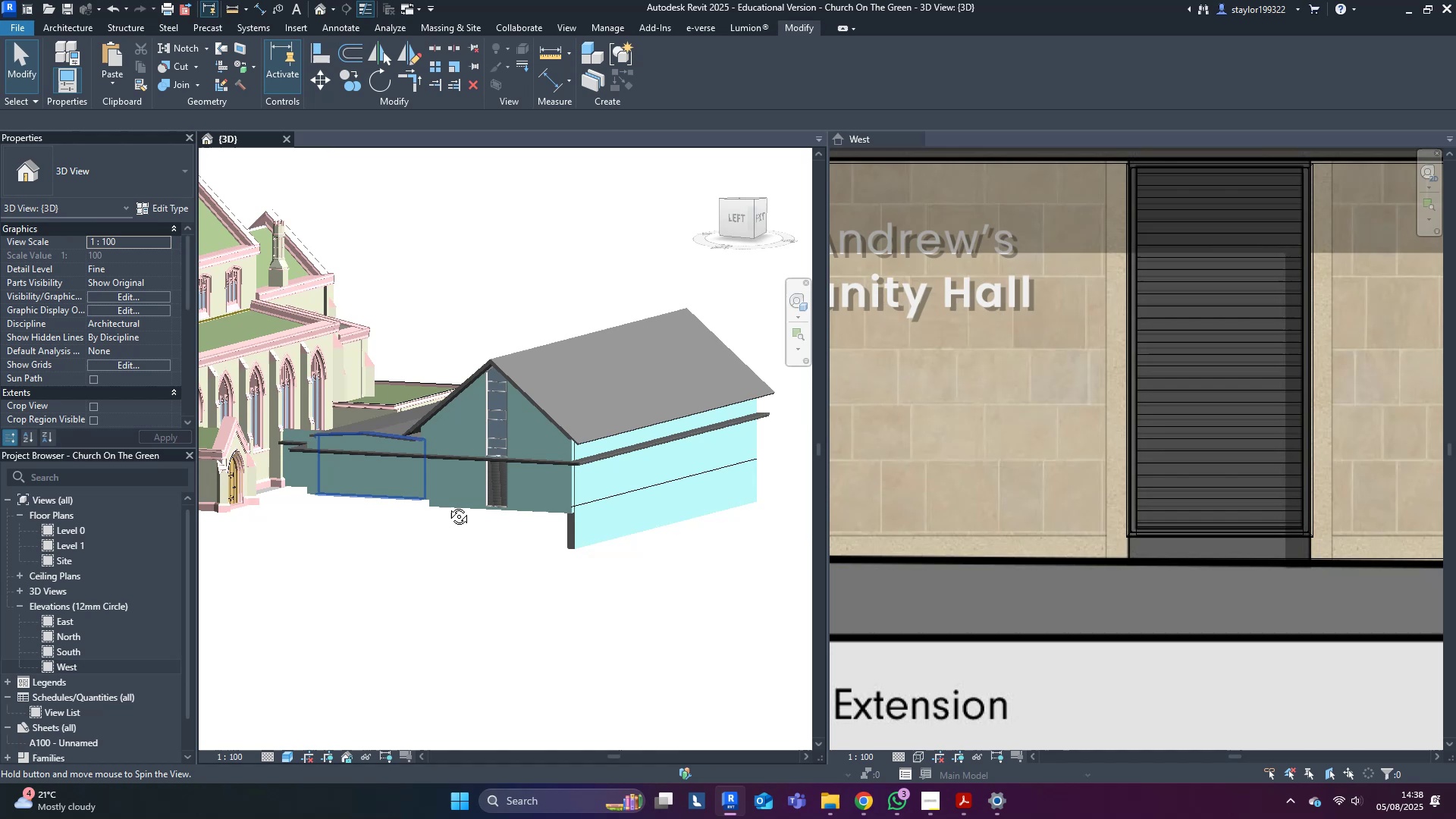 
key(Control+ControlLeft)
 